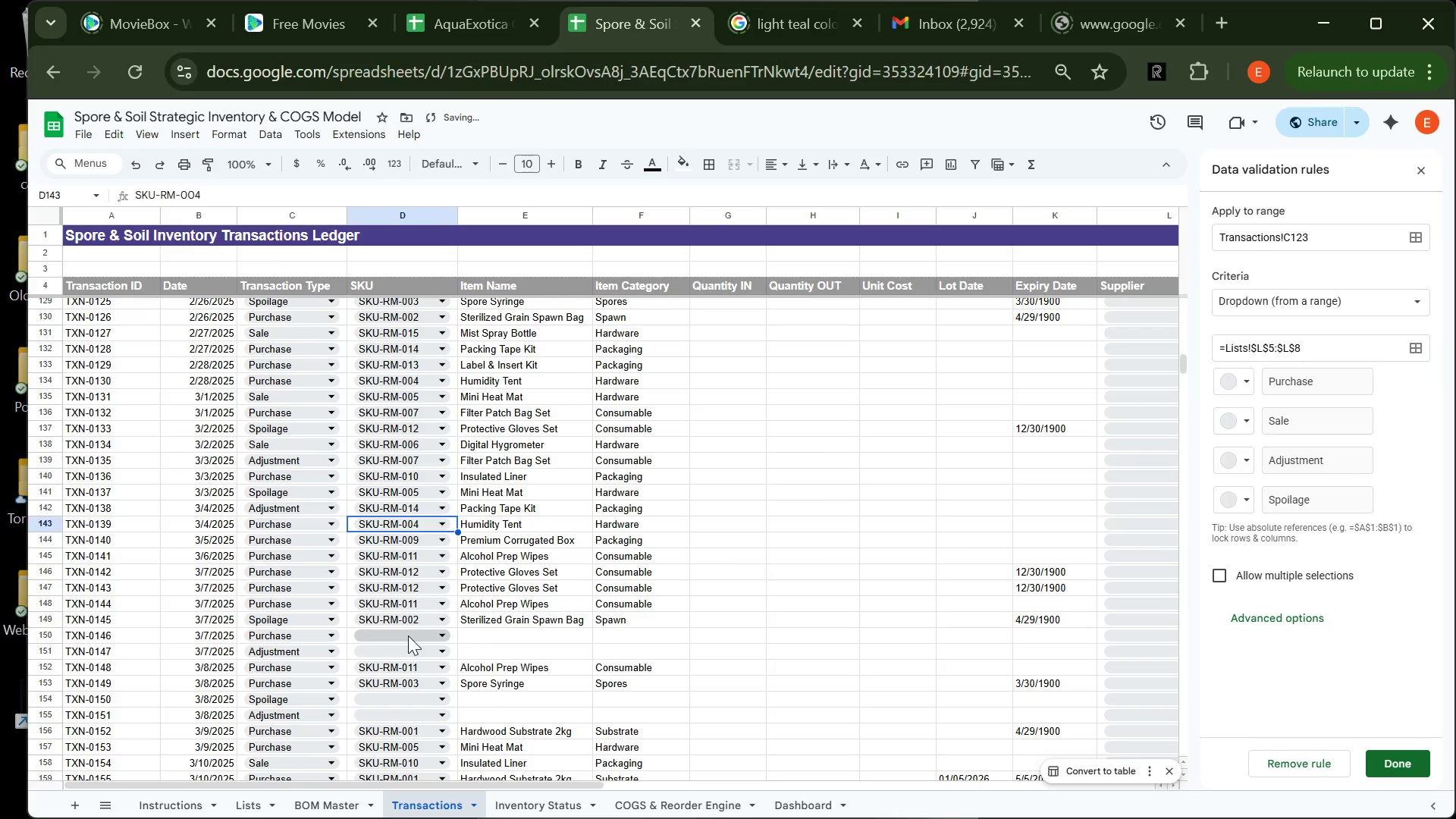 
left_click([408, 635])
 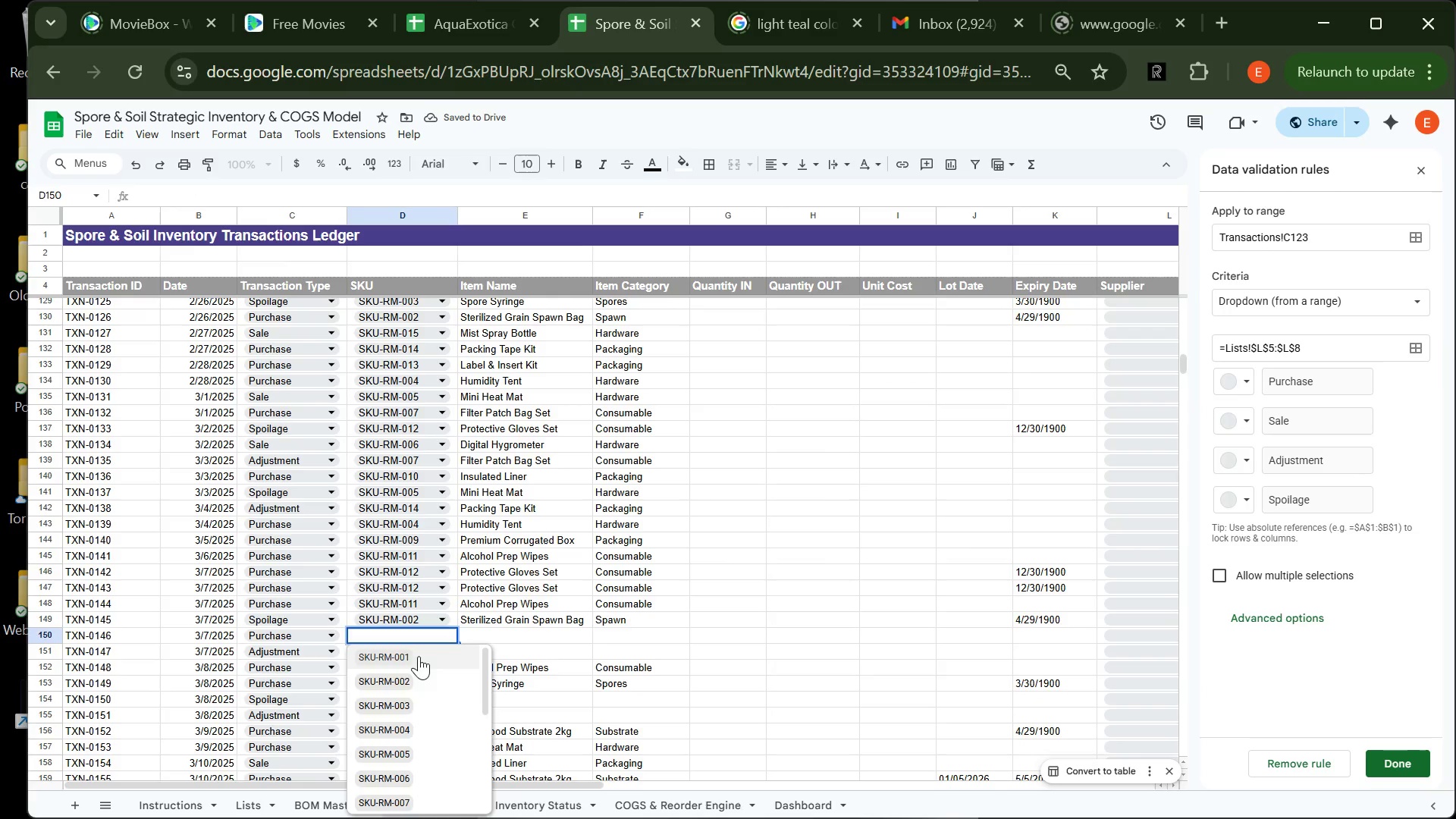 
left_click([419, 656])
 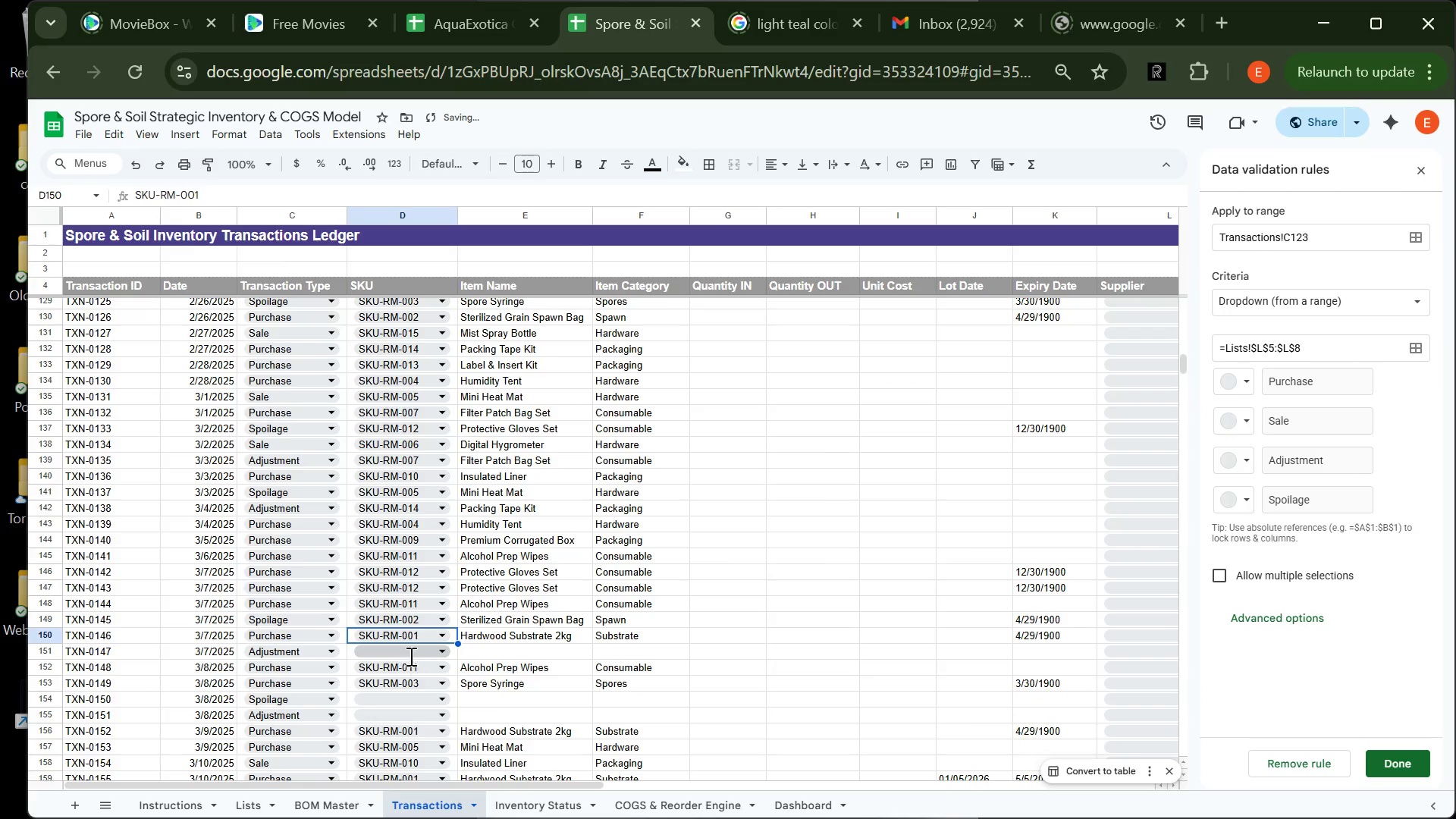 
left_click([410, 656])
 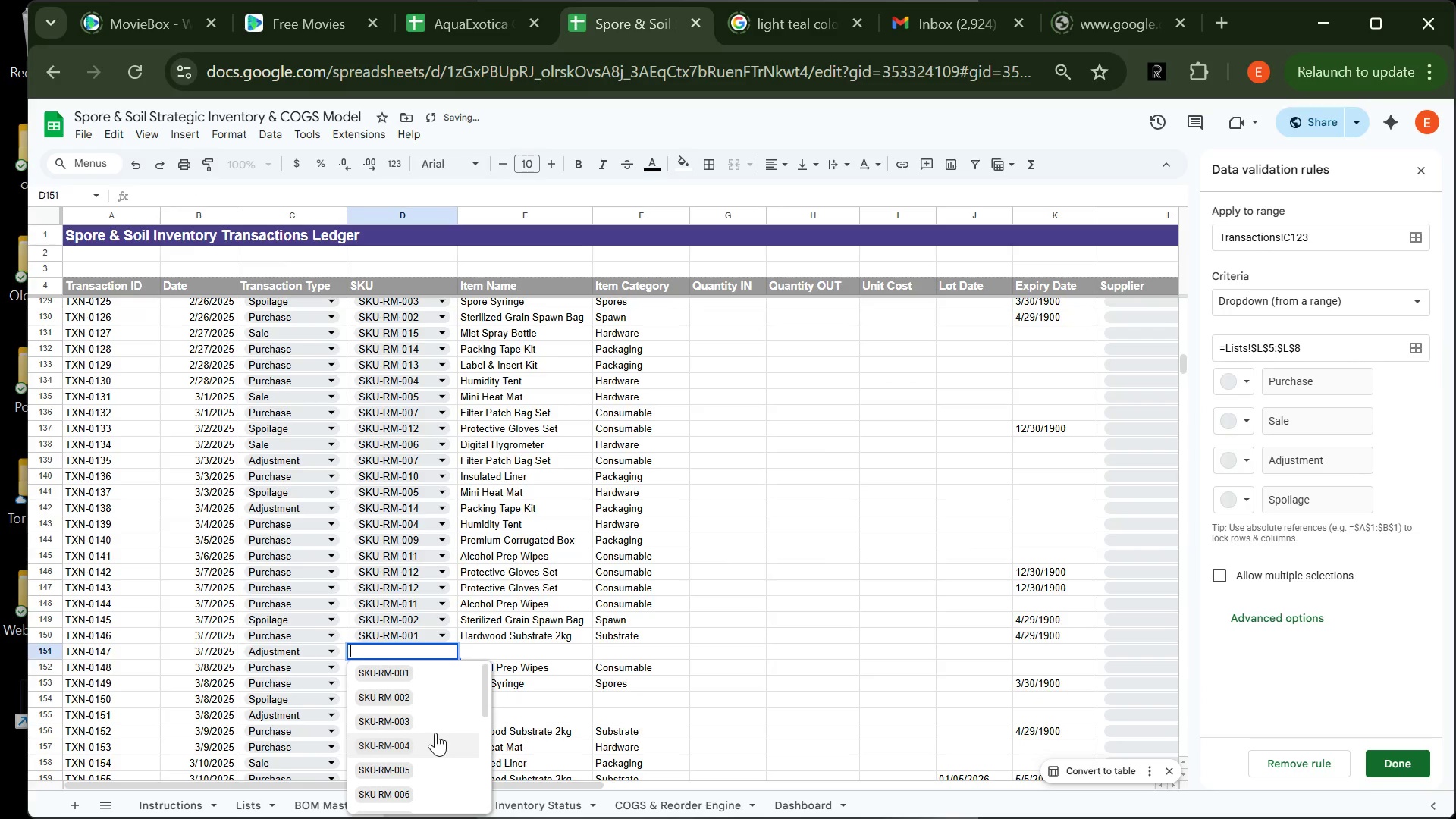 
left_click([435, 733])
 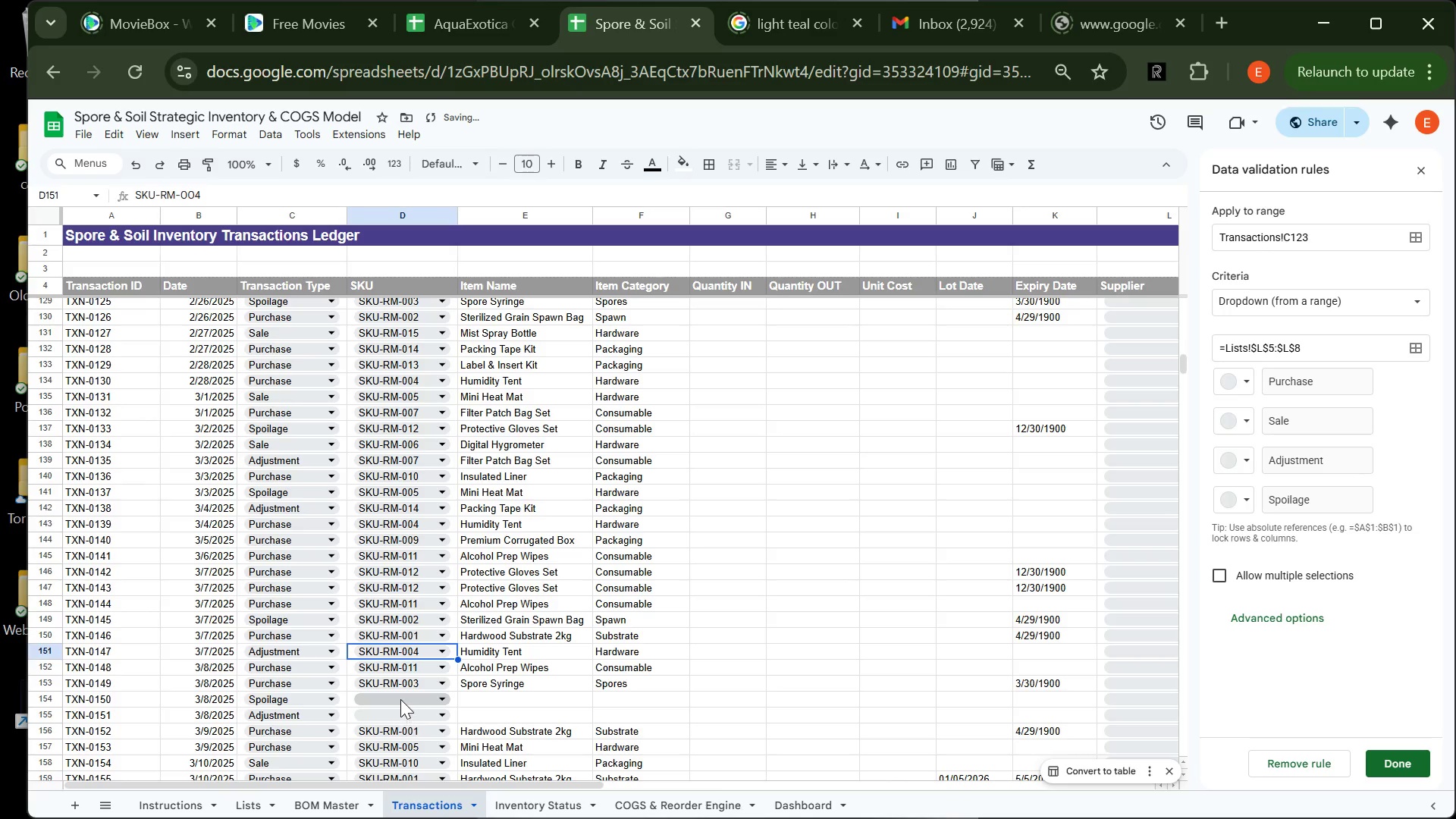 
left_click([400, 697])
 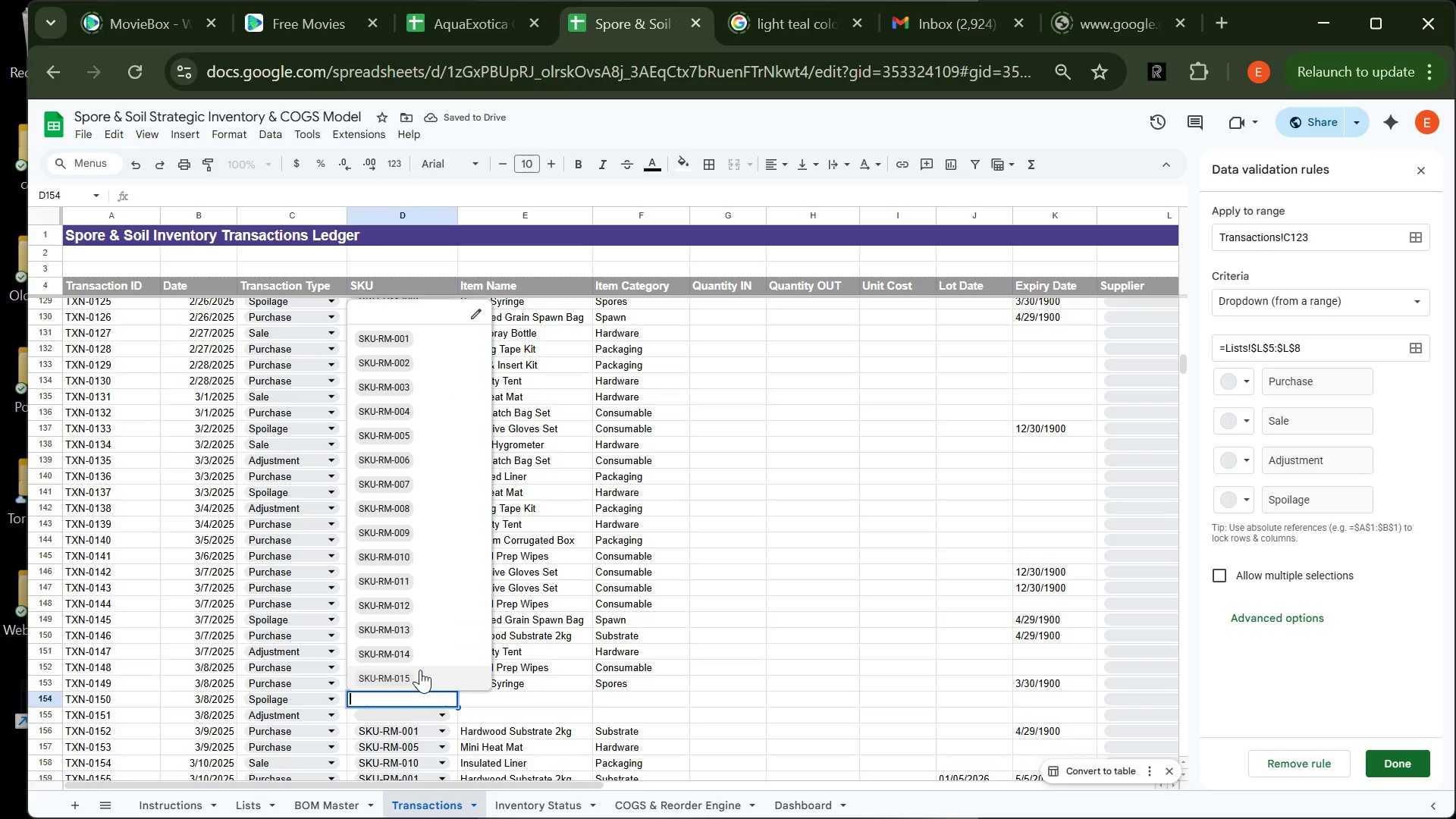 
left_click([420, 670])
 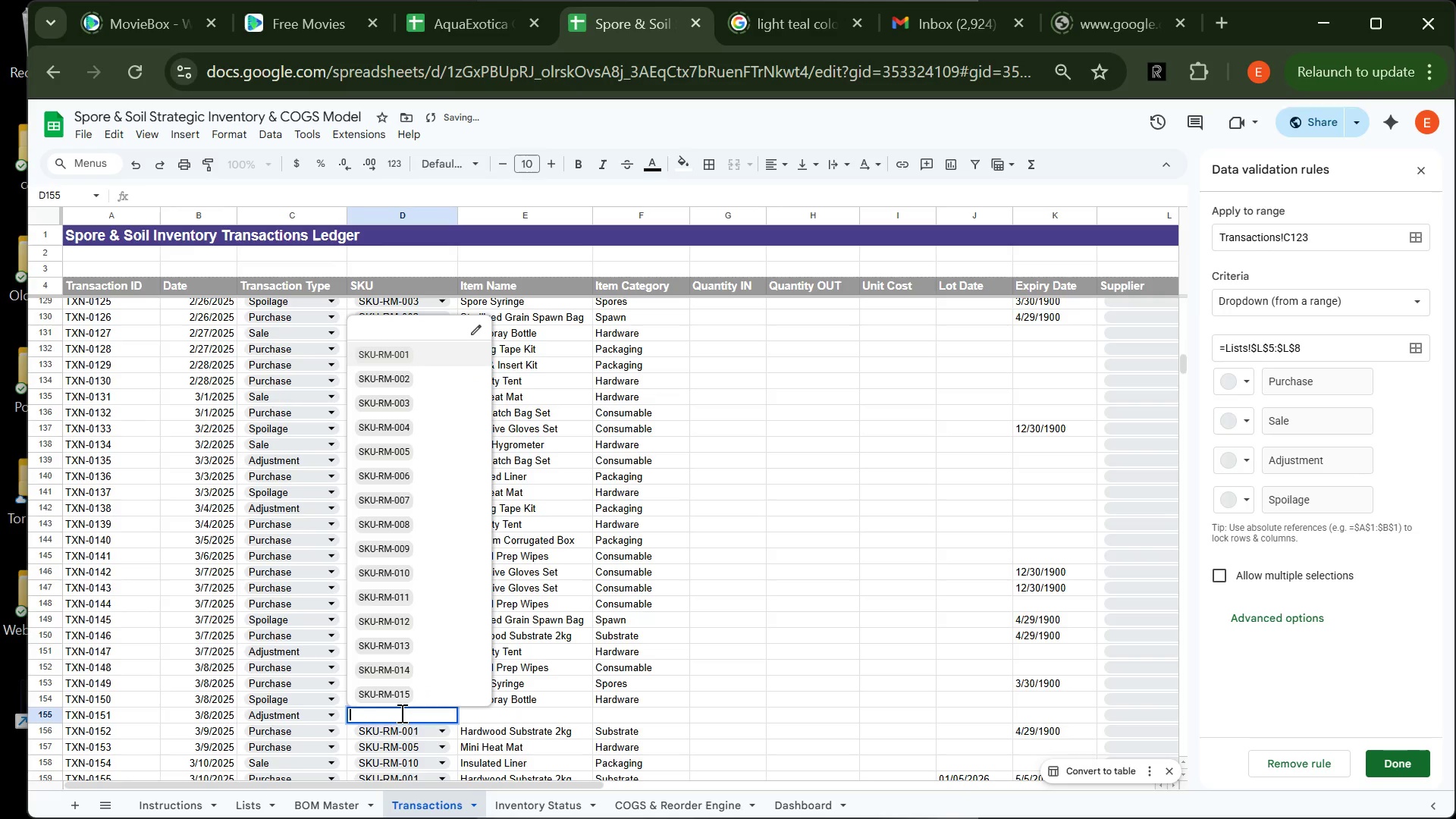 
left_click([400, 713])
 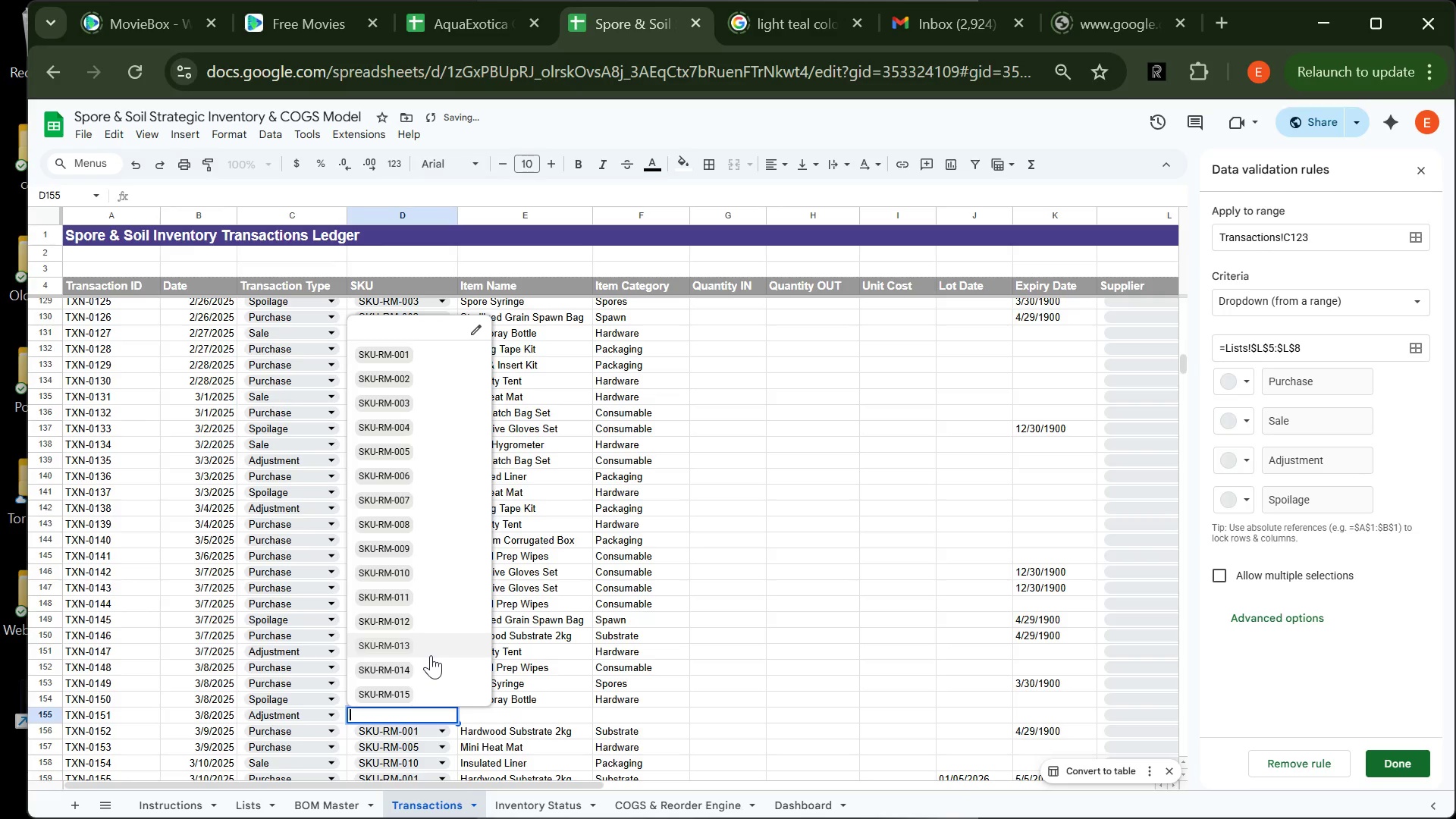 
left_click([431, 655])
 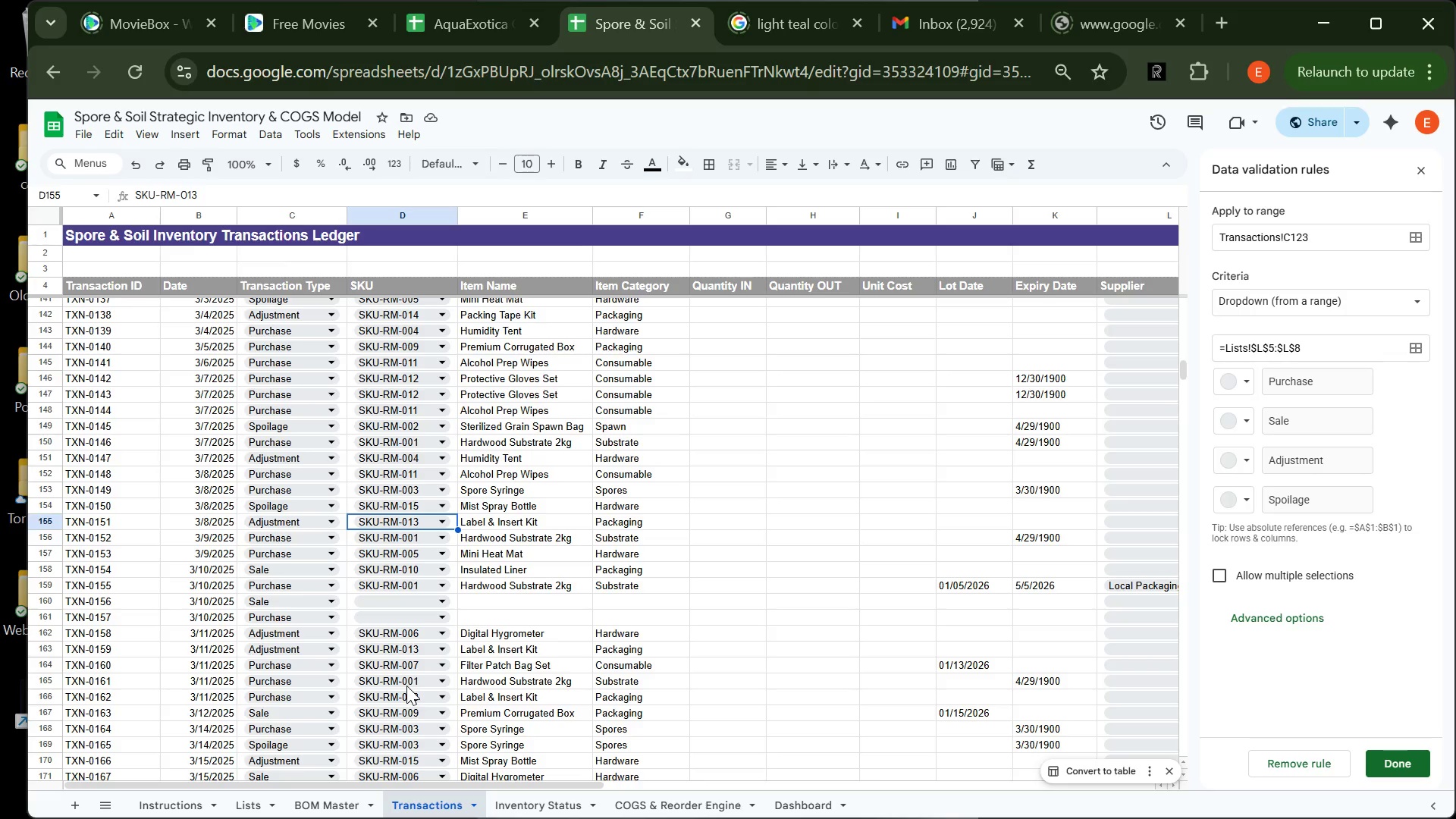 
wait(26.61)
 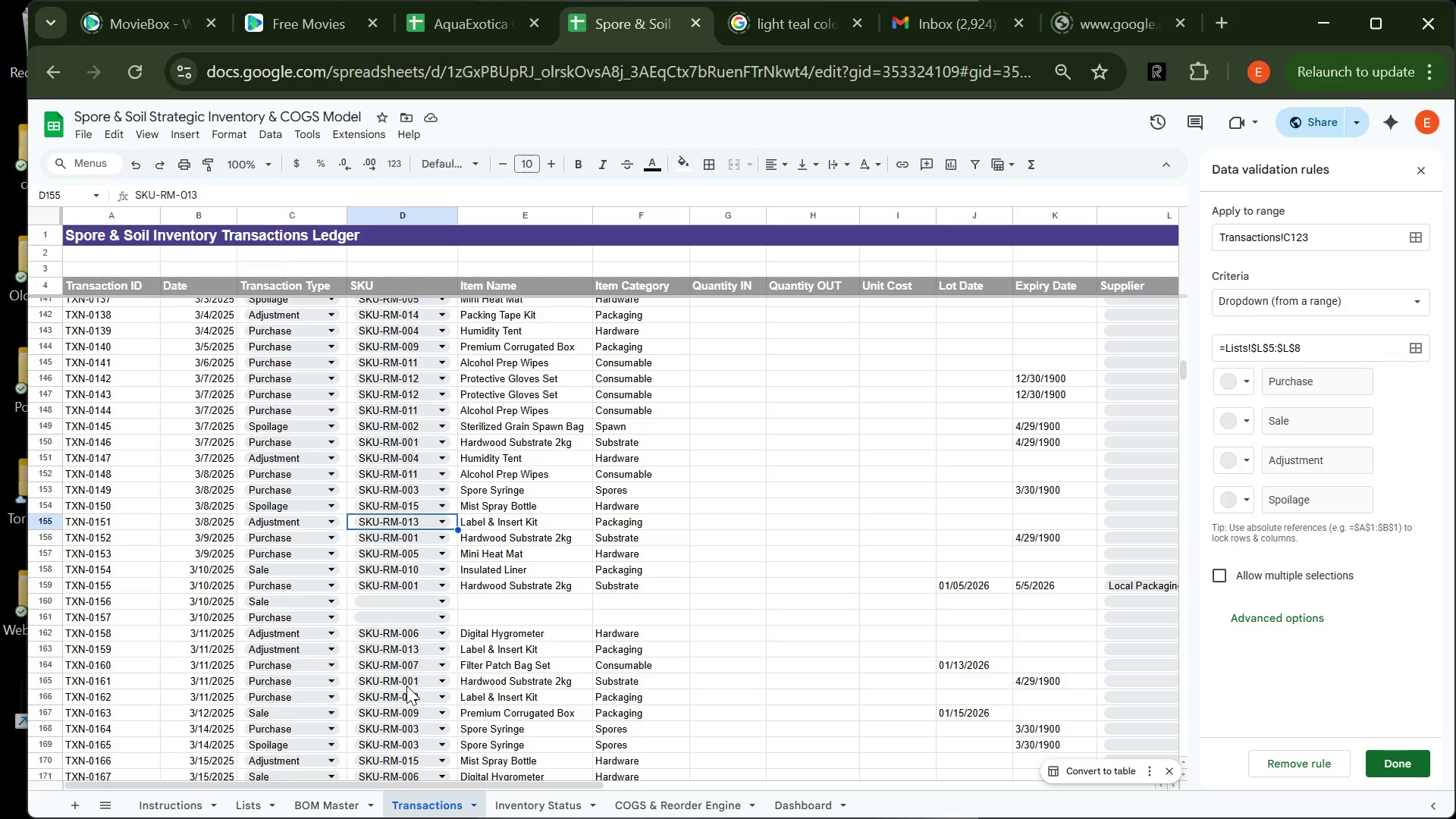 
left_click([386, 602])
 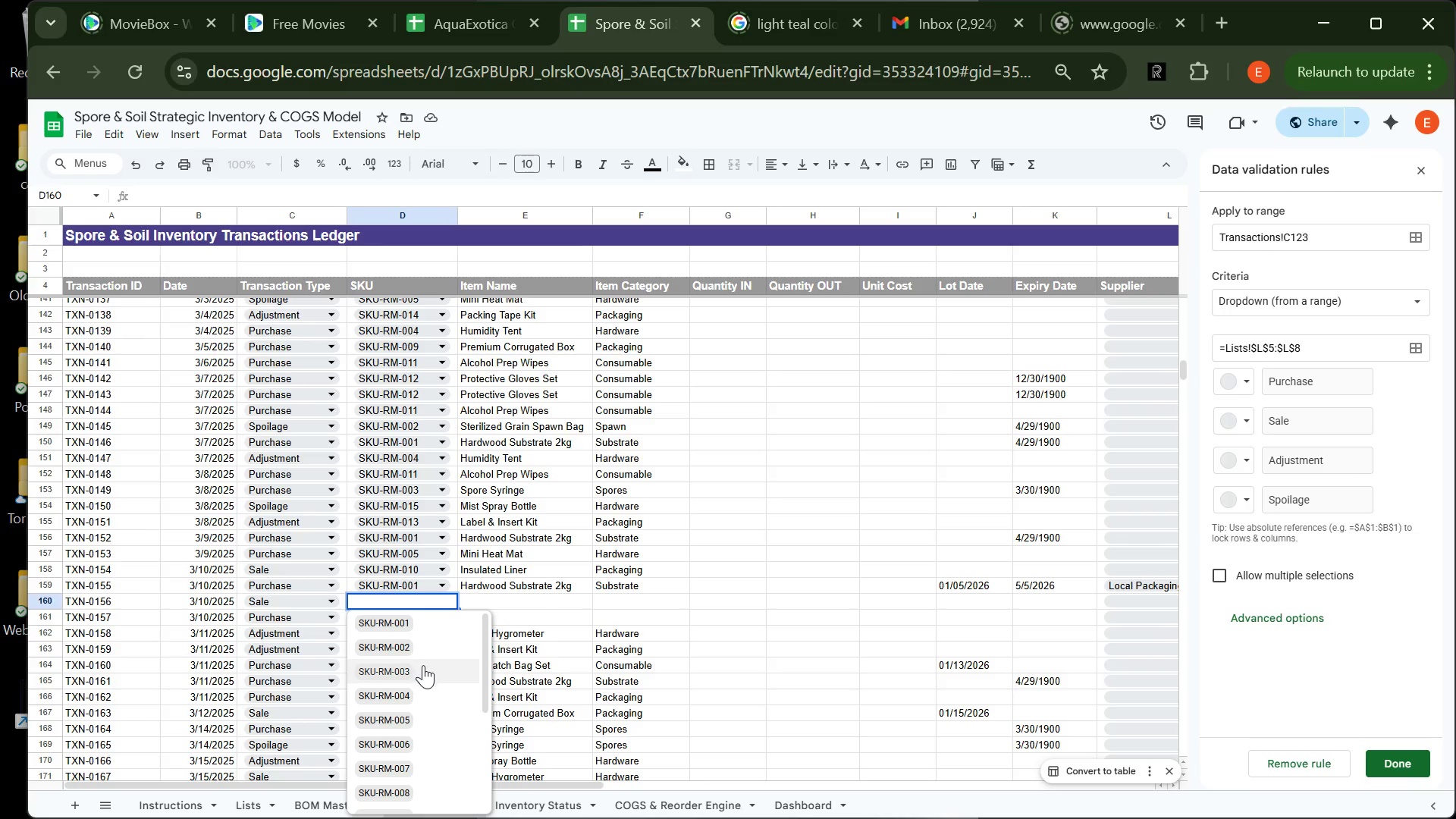 
left_click([424, 667])
 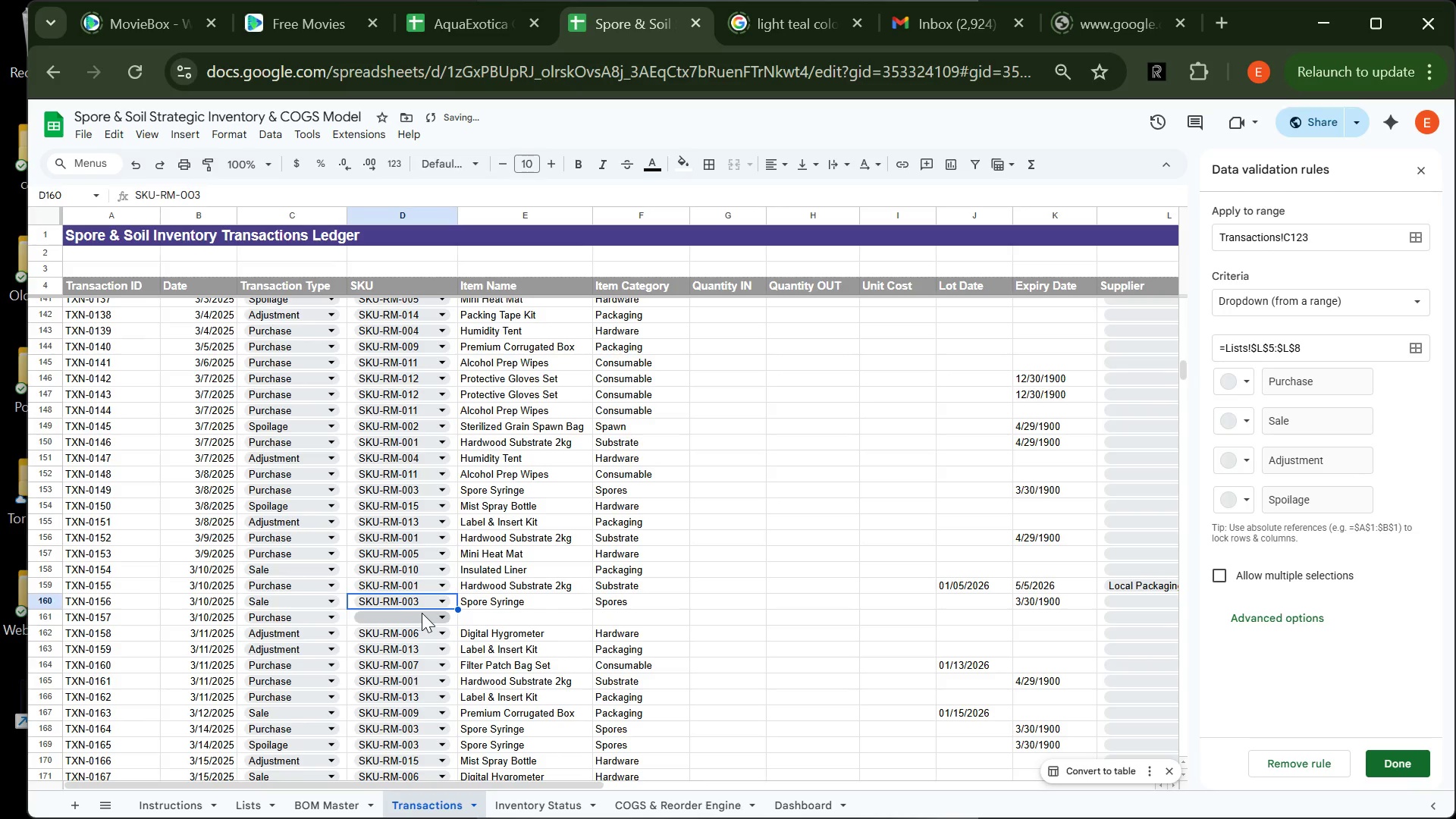 
left_click([422, 613])
 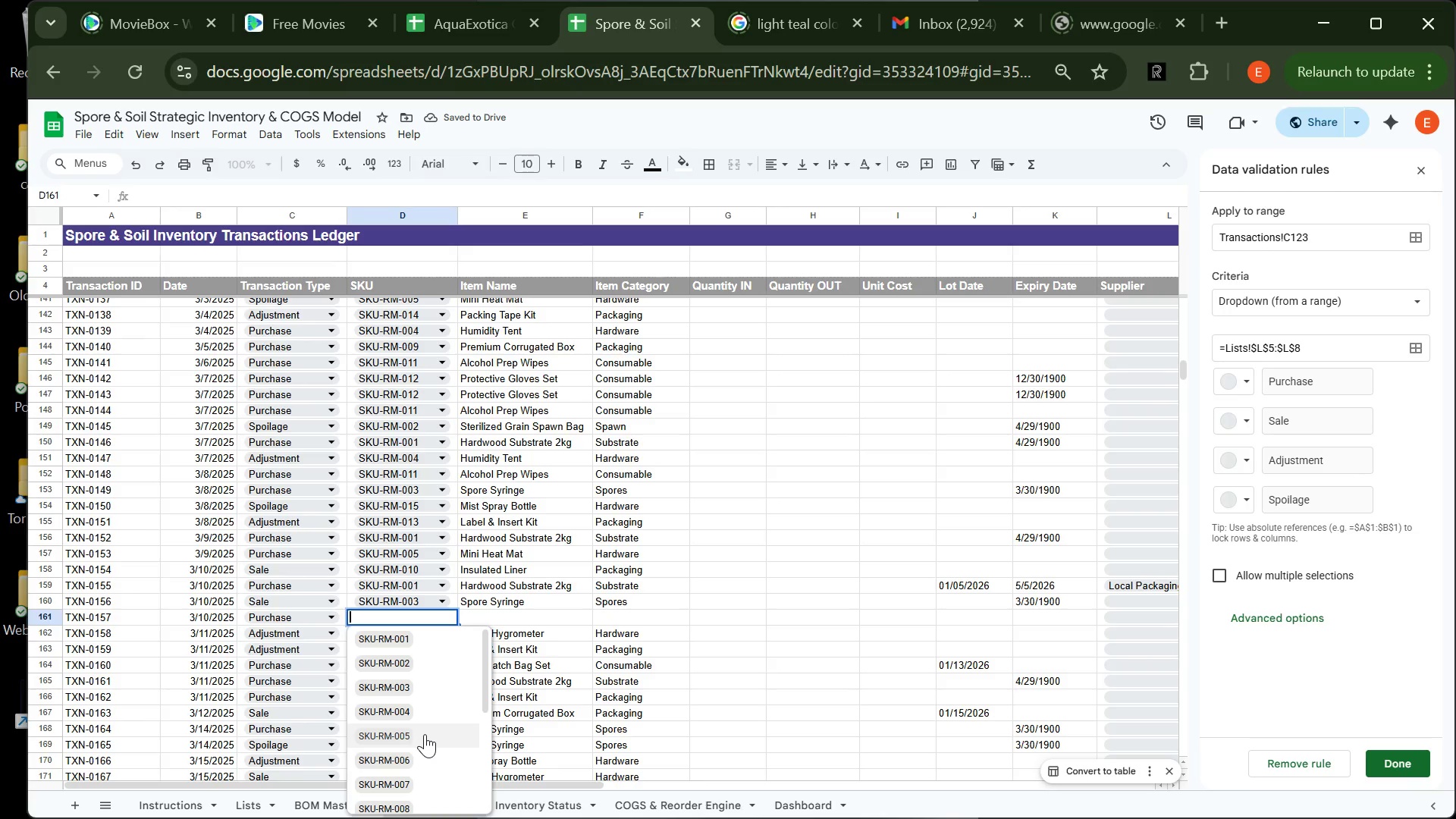 
left_click([425, 734])
 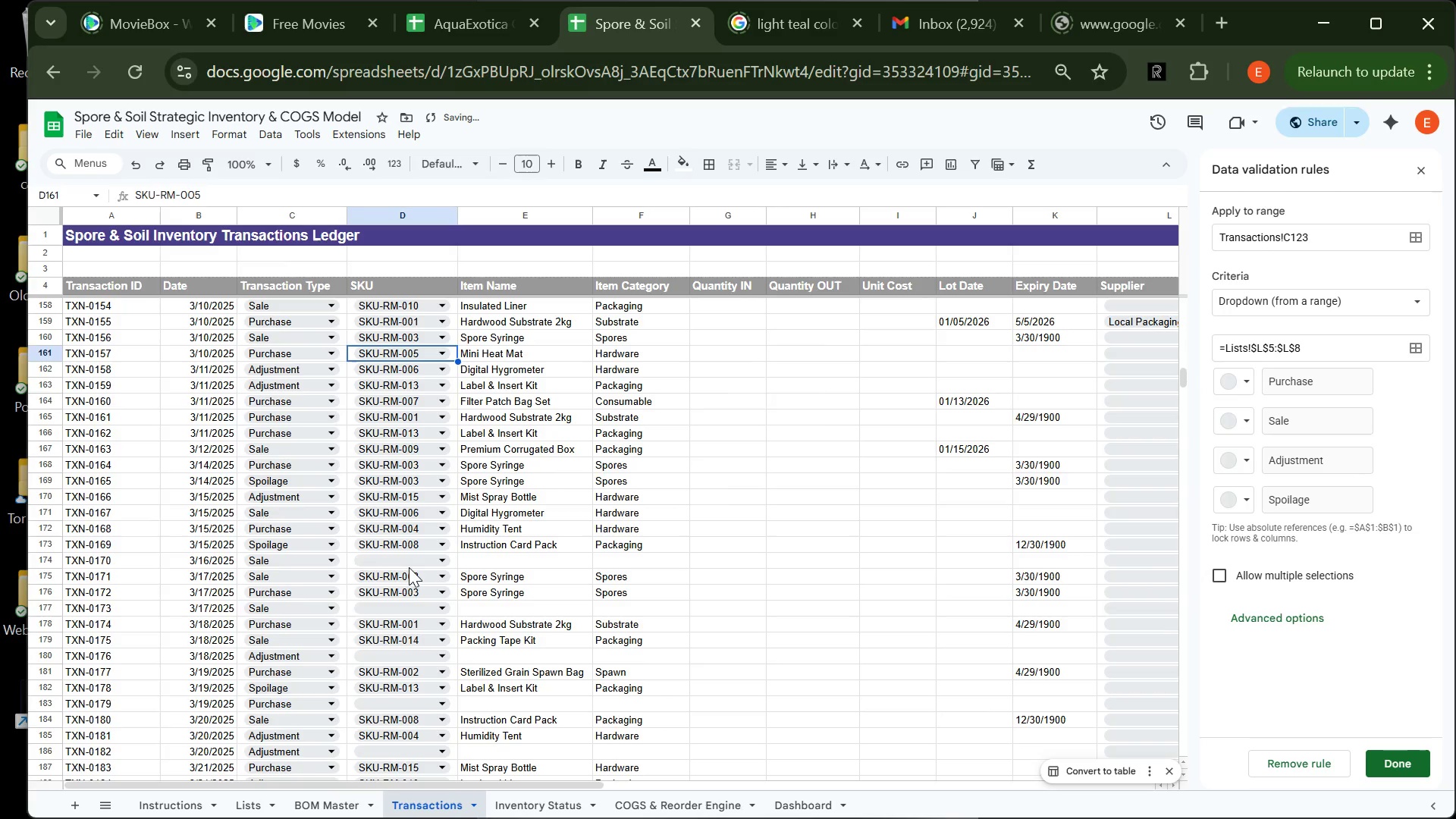 
left_click([413, 560])
 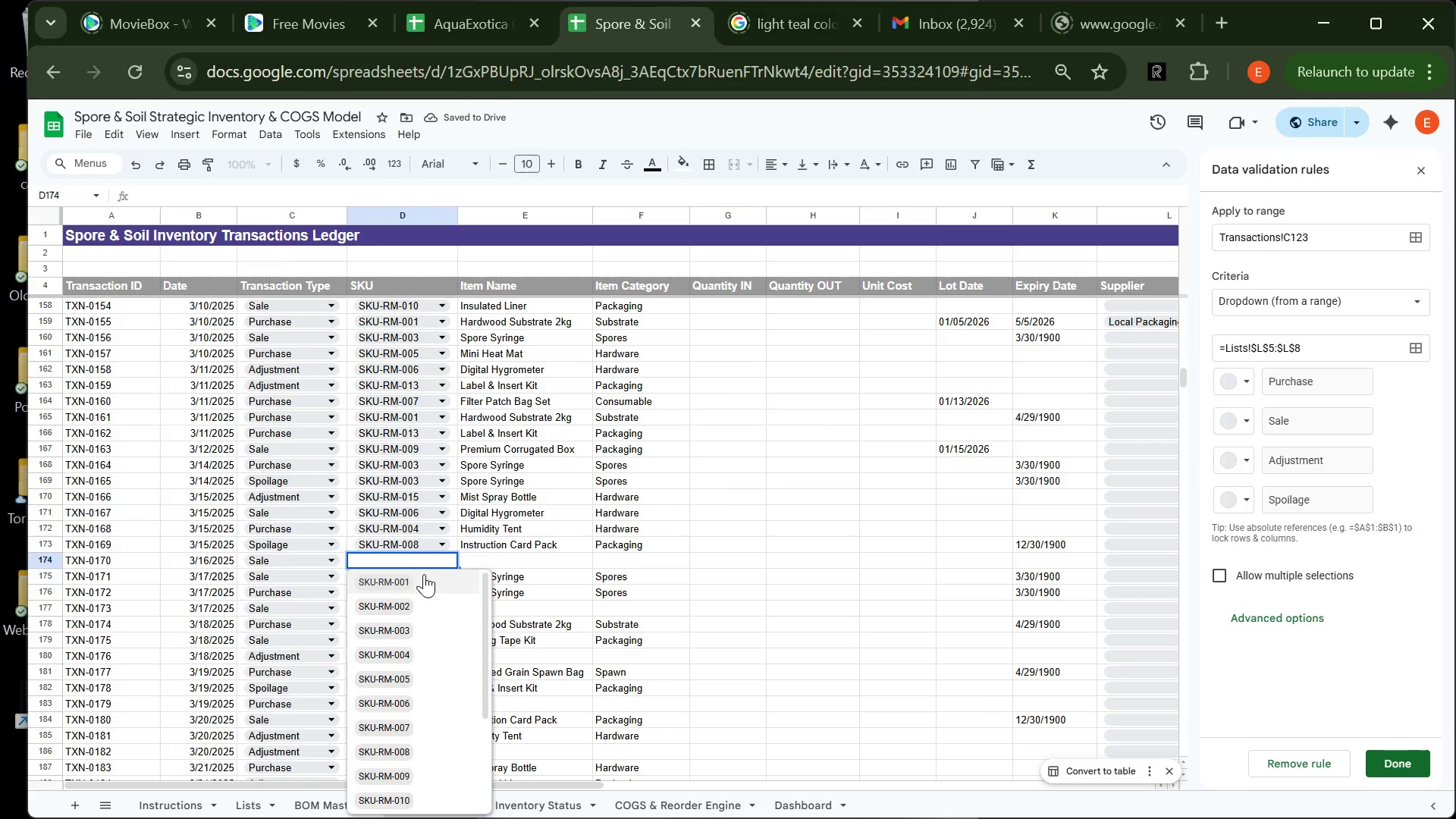 
left_click([424, 574])
 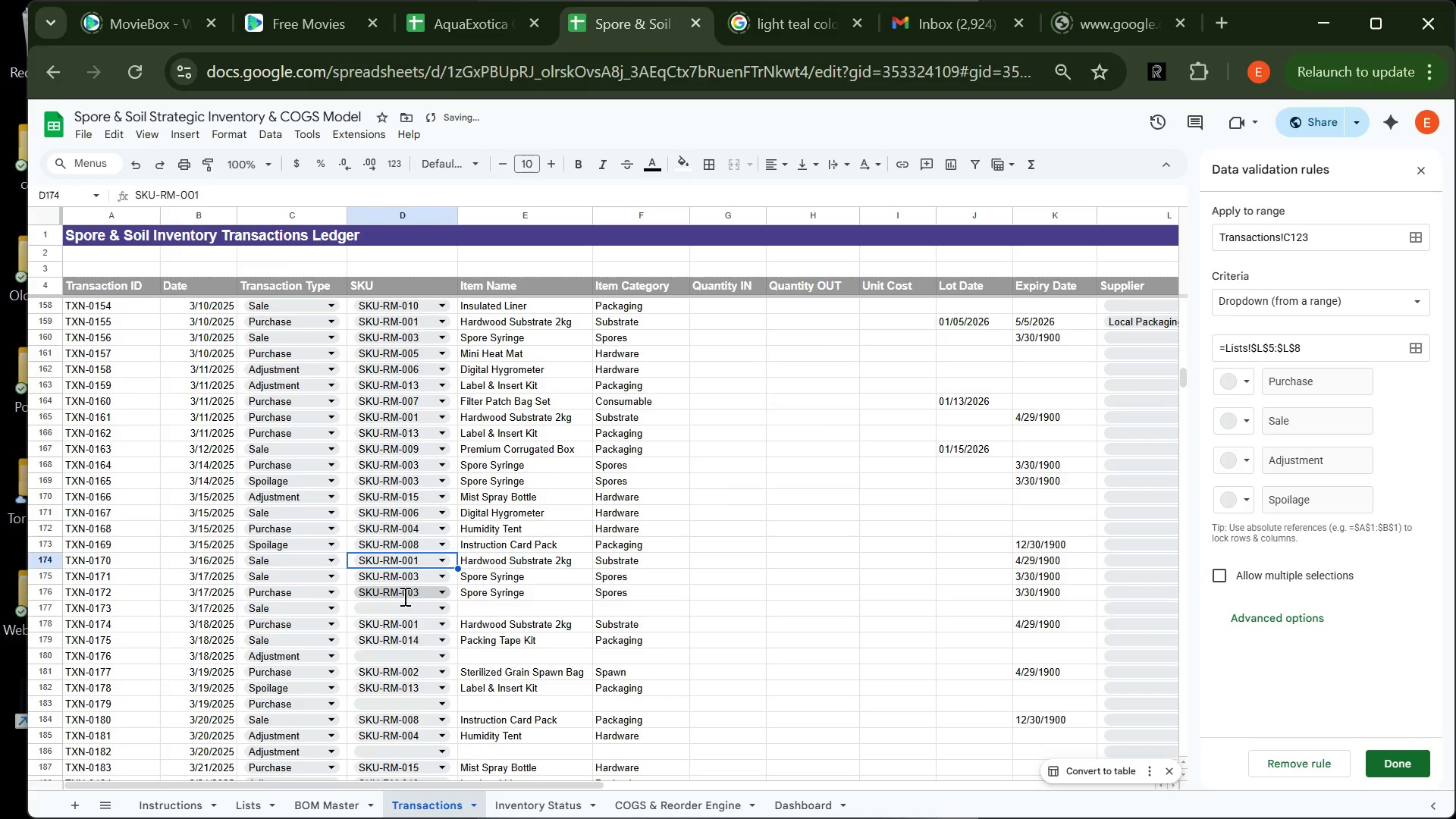 
left_click([403, 596])
 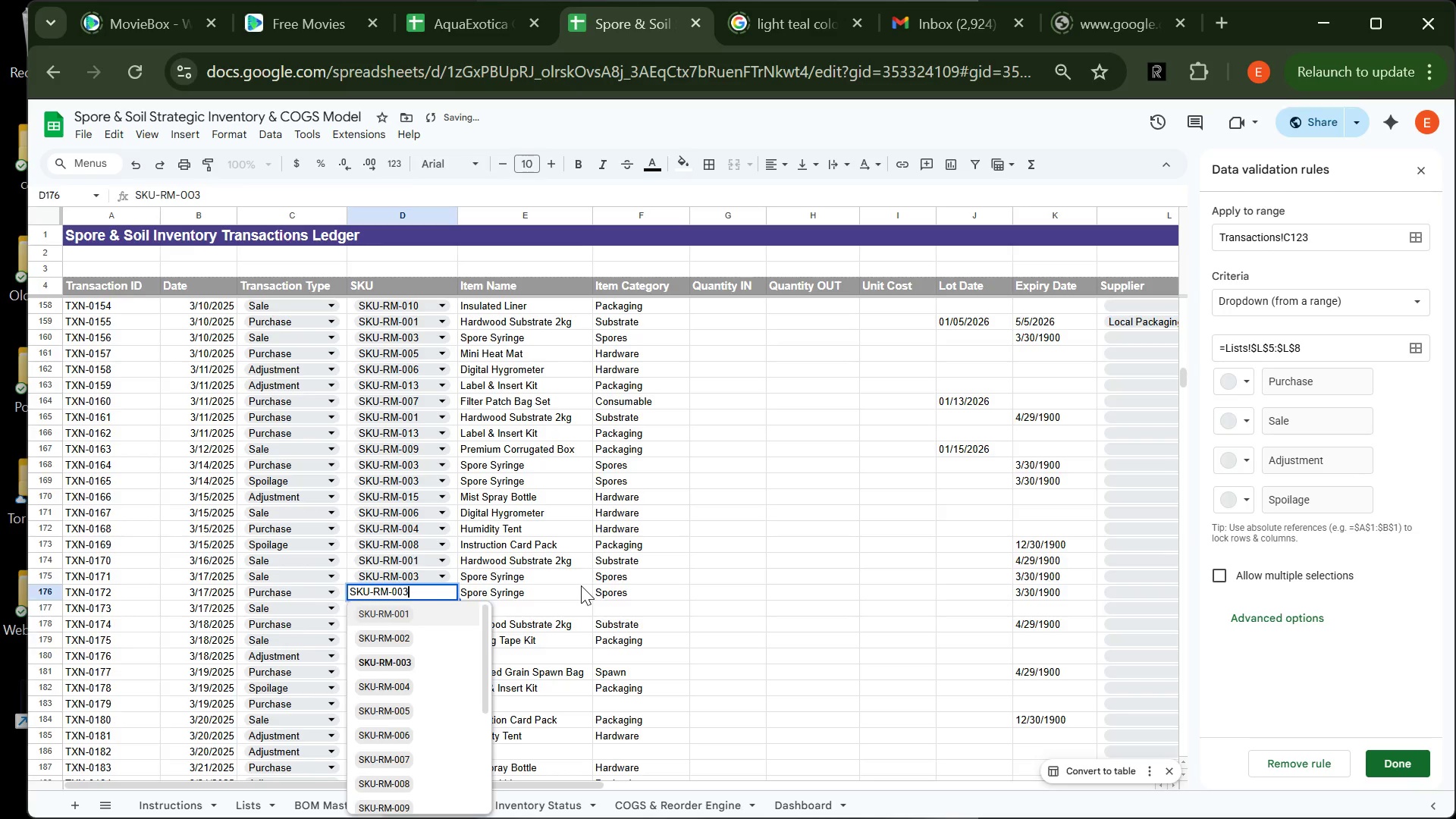 
left_click([581, 585])
 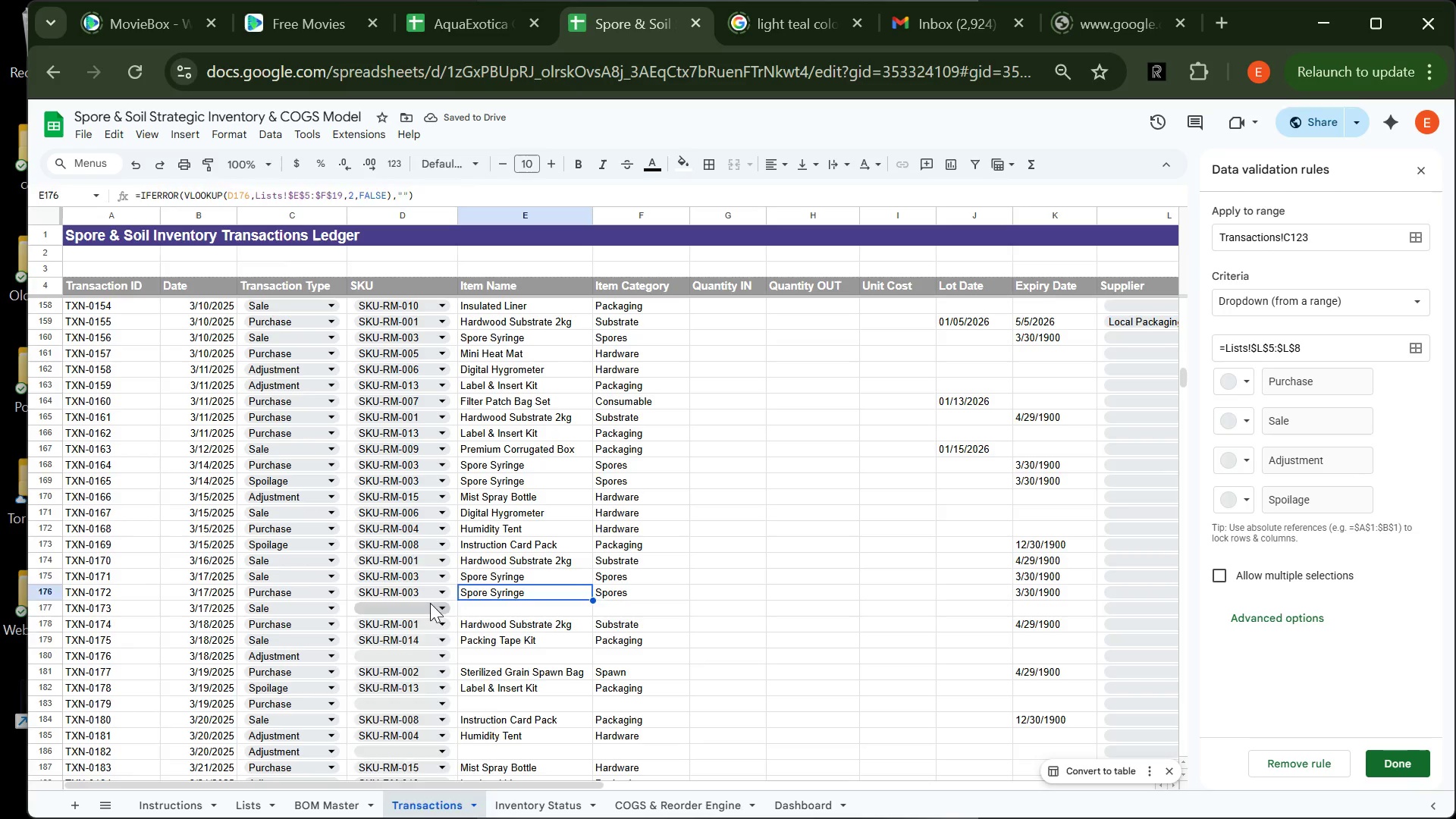 
left_click([430, 603])
 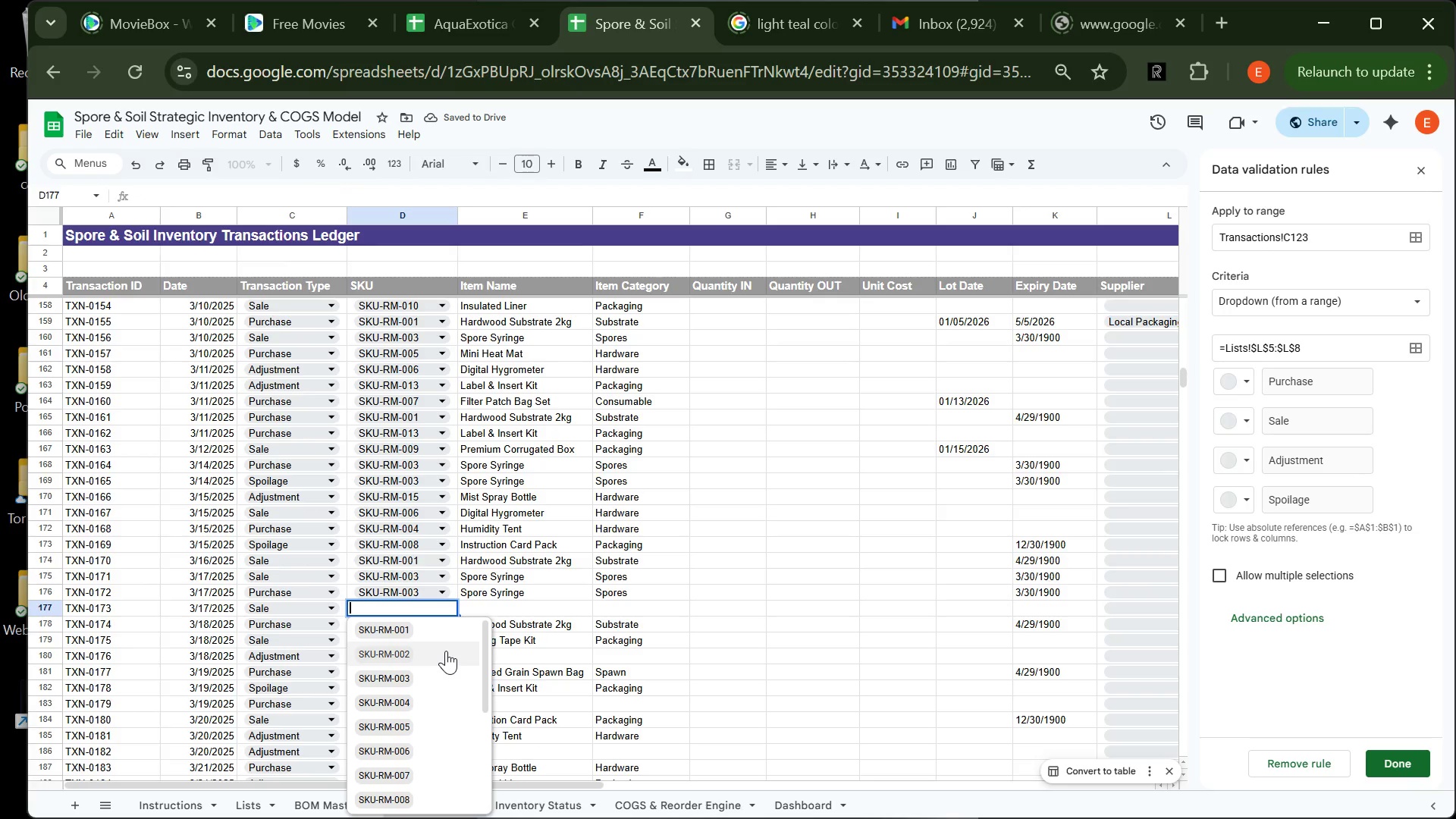 
left_click([446, 651])
 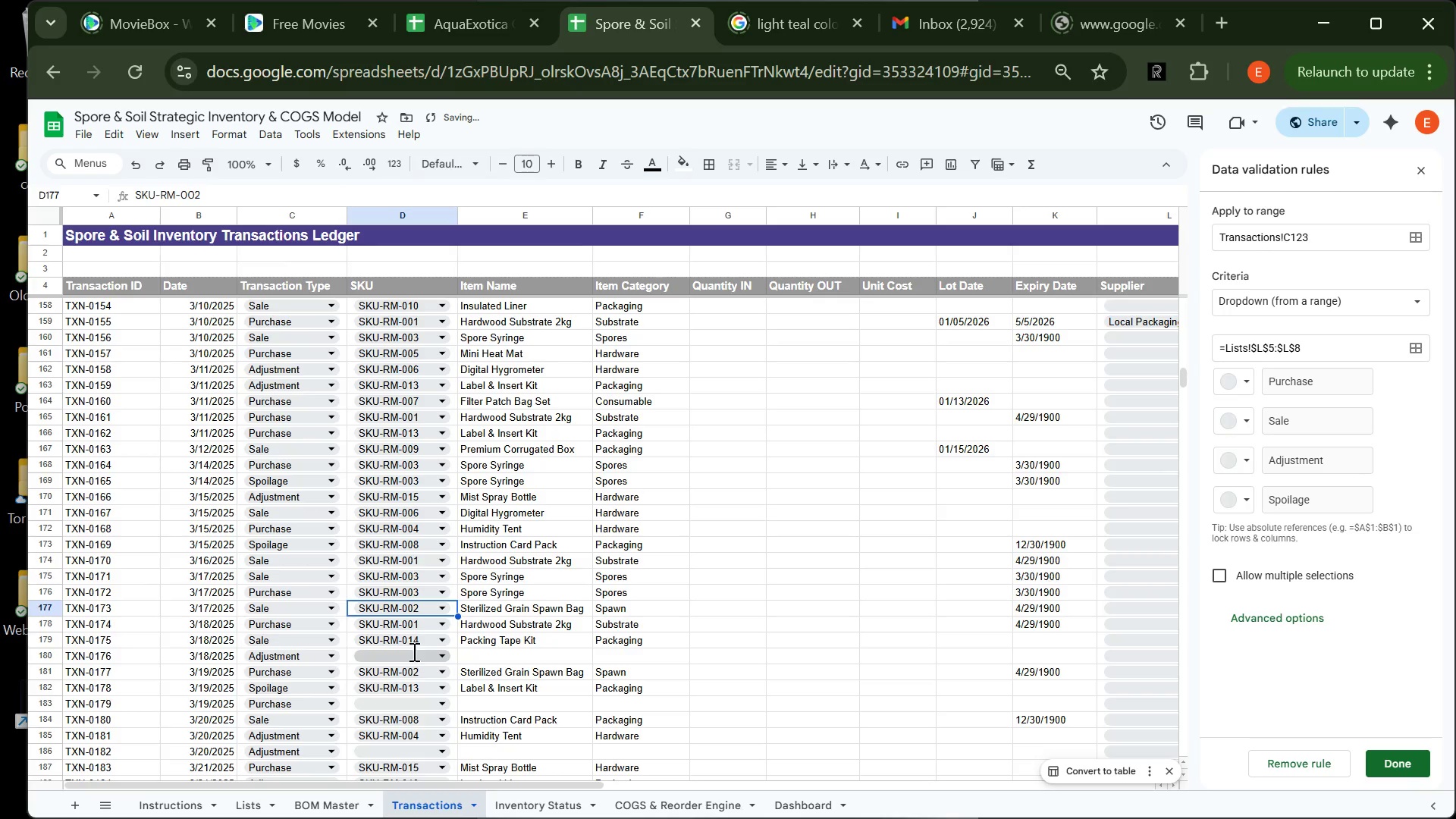 
left_click([413, 651])
 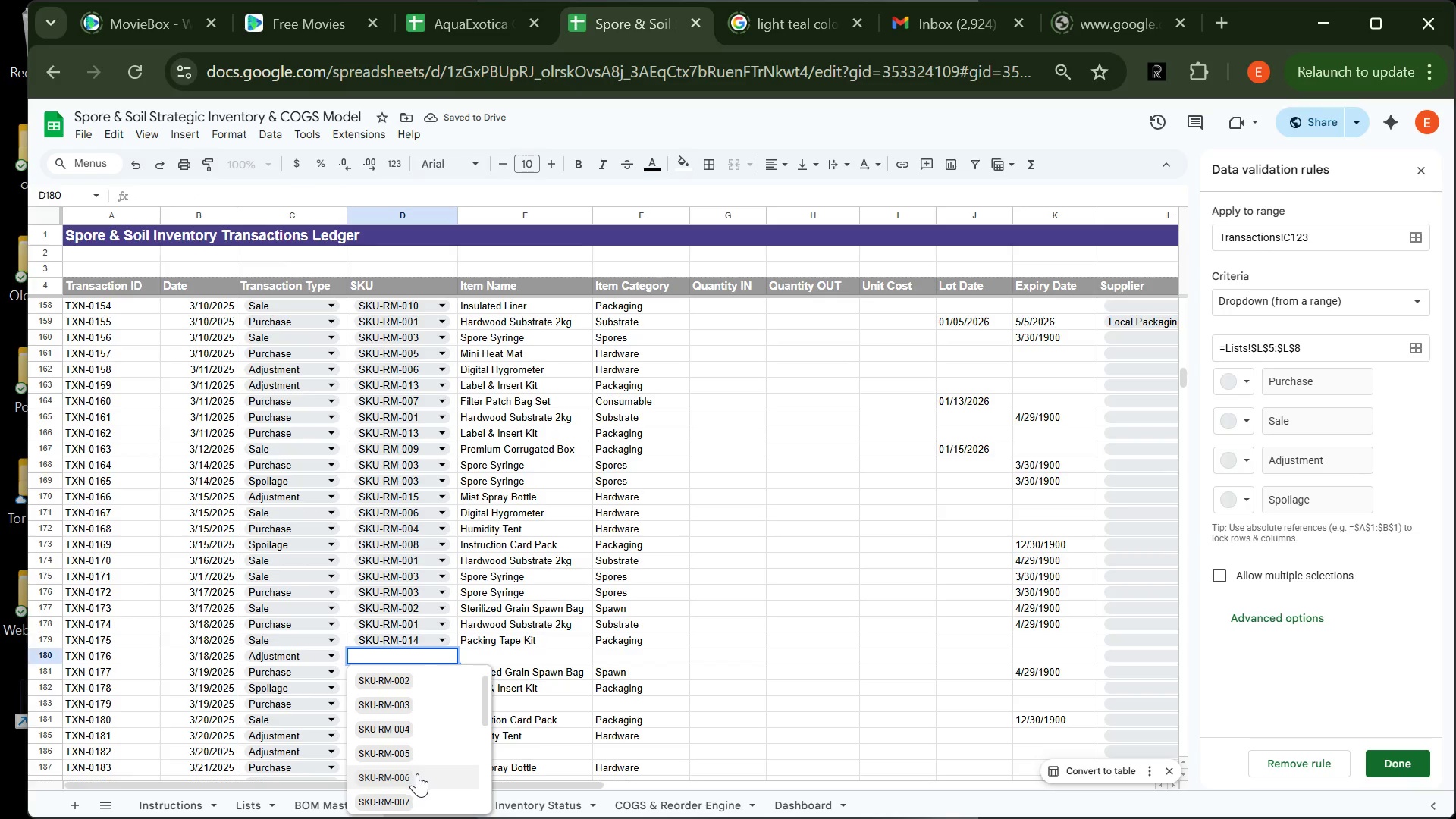 
left_click([417, 774])
 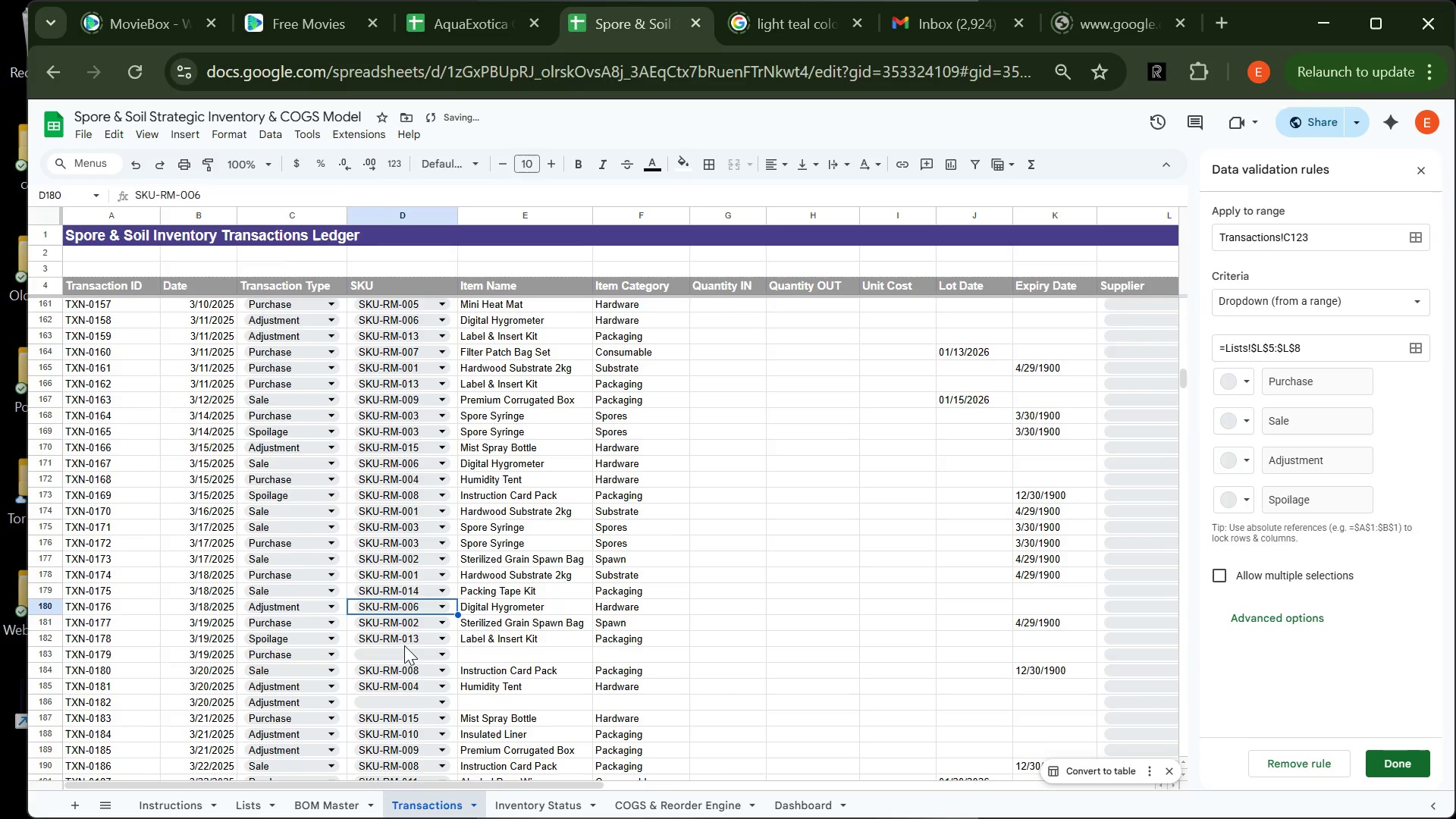 
left_click([404, 645])
 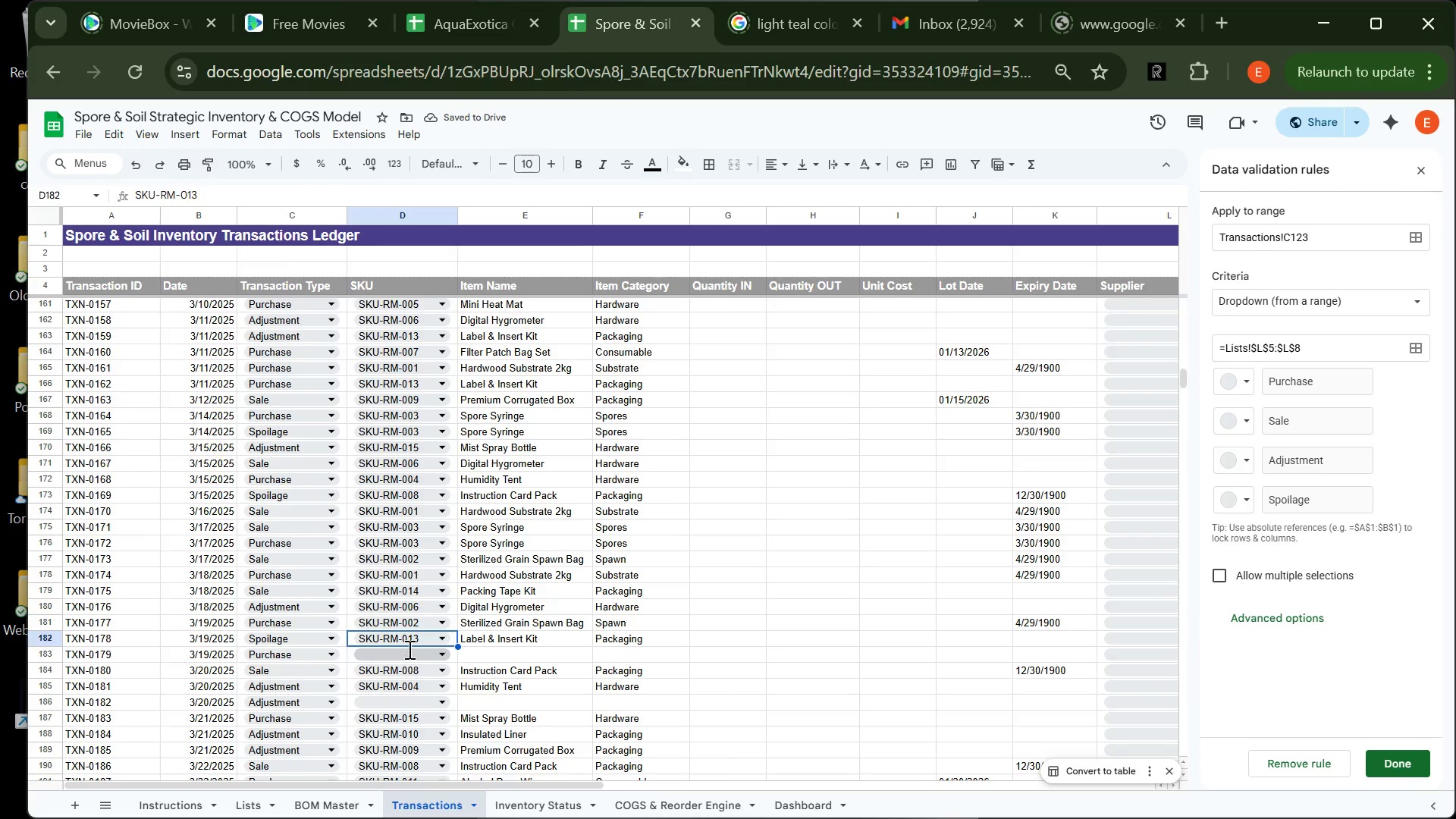 
left_click([408, 649])
 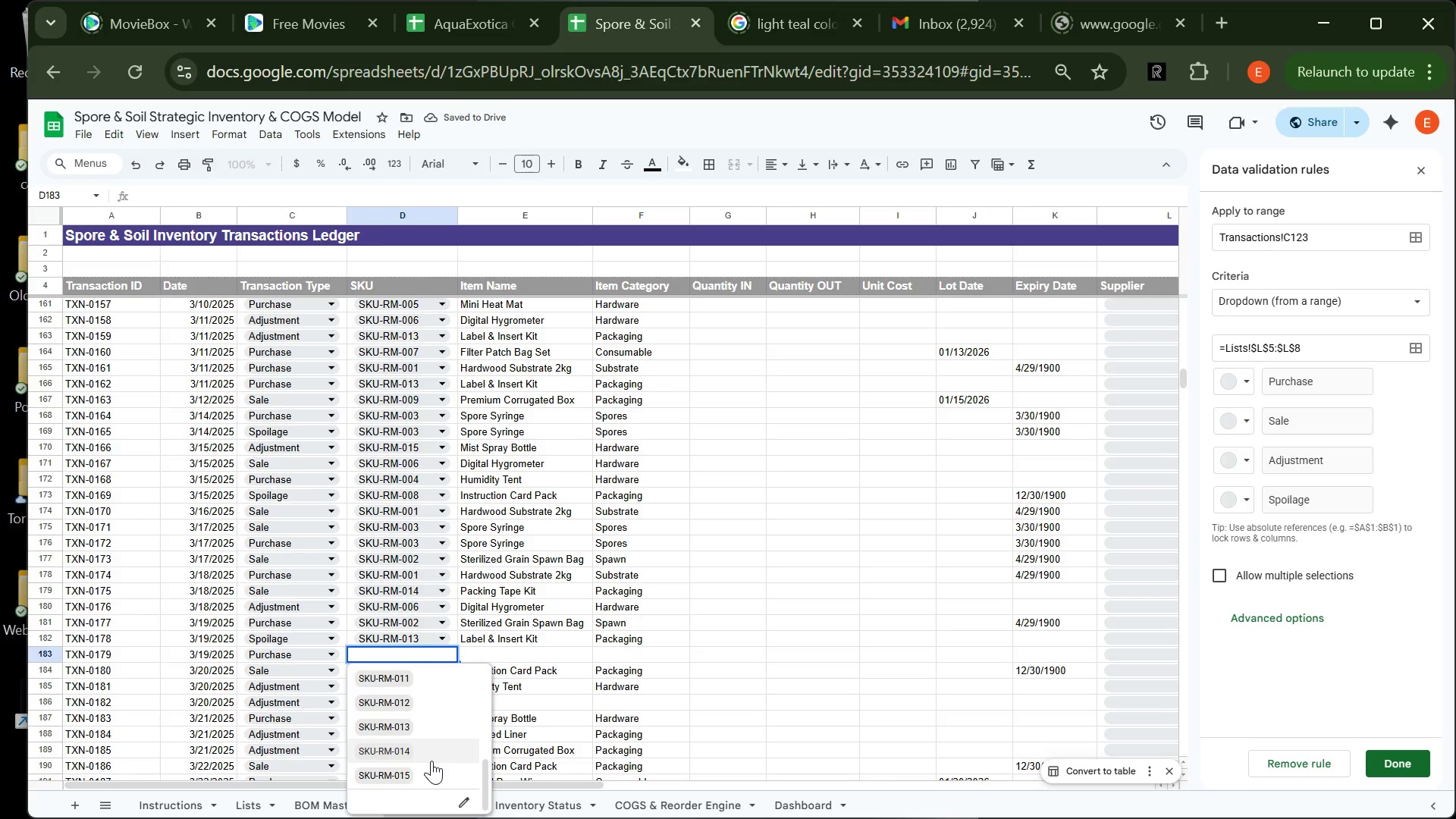 
left_click([431, 761])
 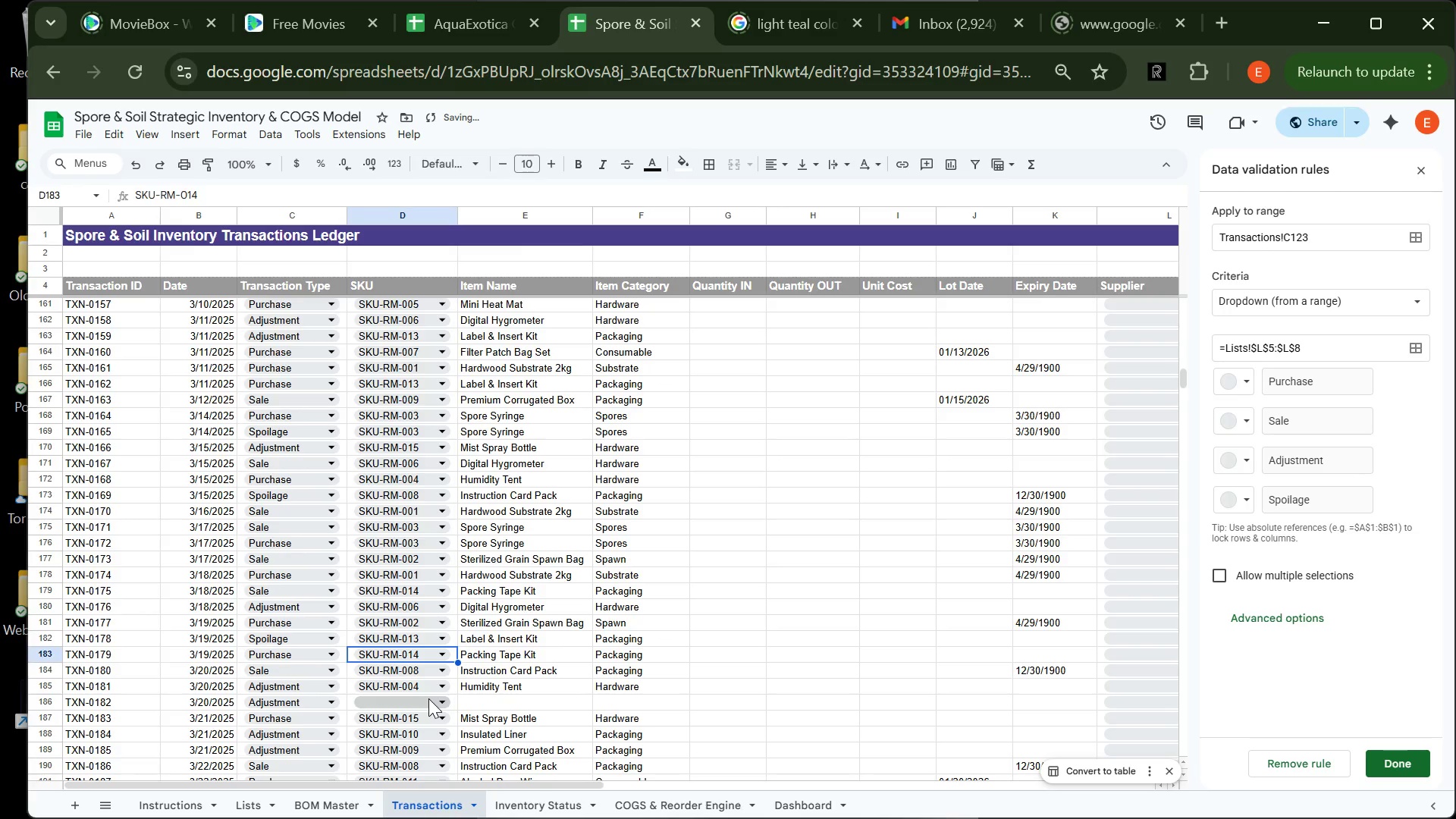 
left_click([428, 698])
 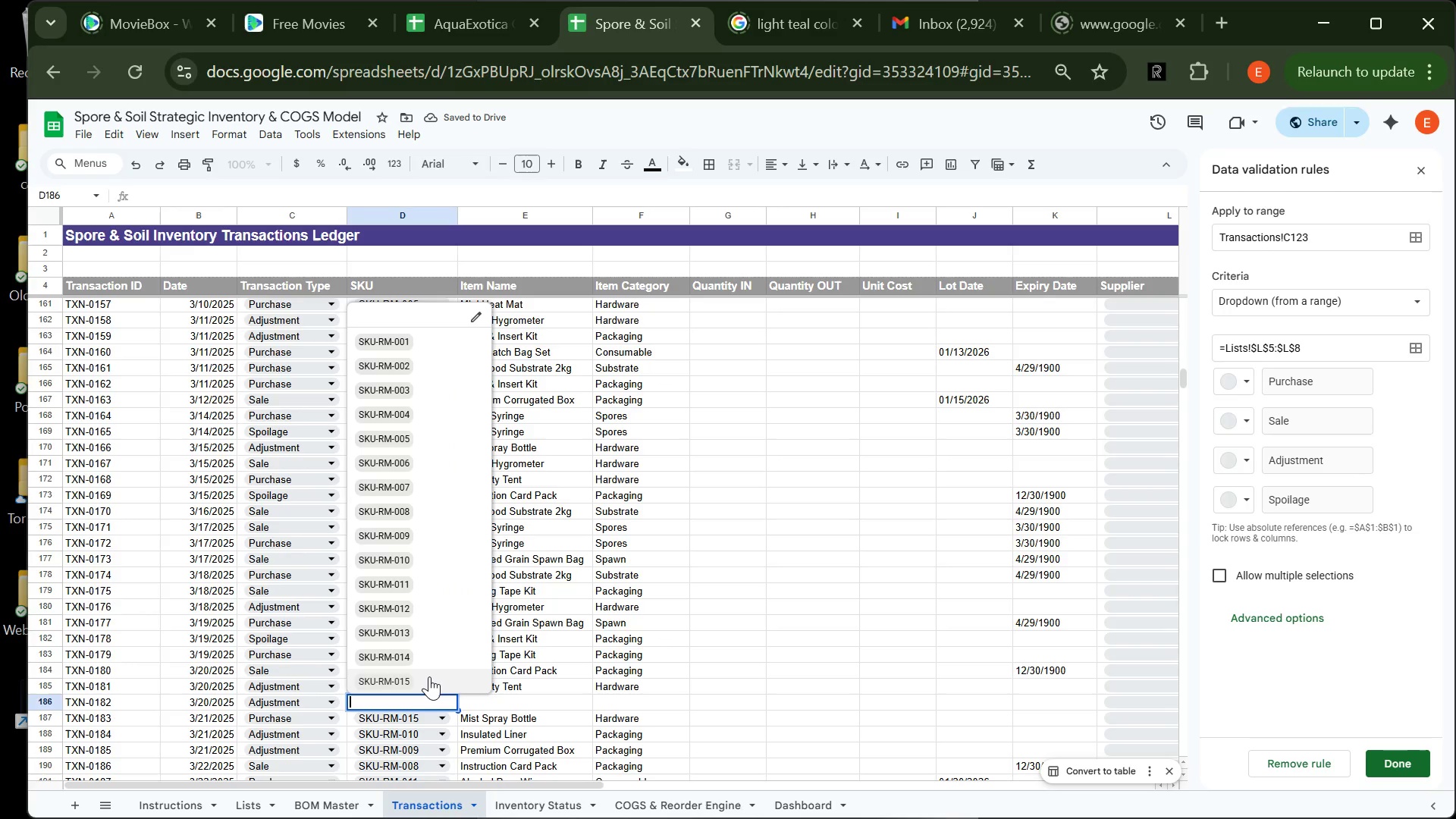 
left_click([429, 676])
 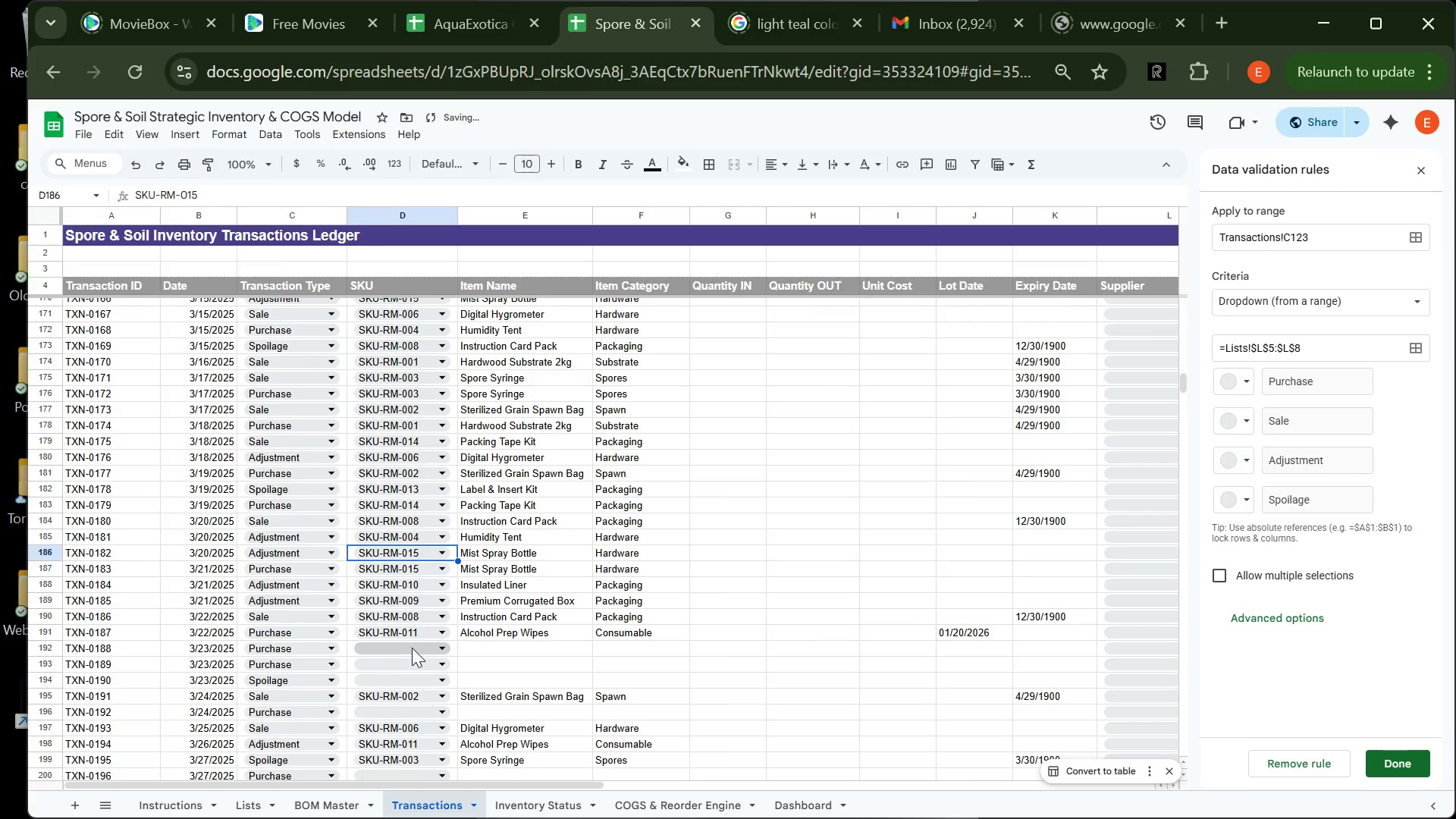 
left_click([412, 645])
 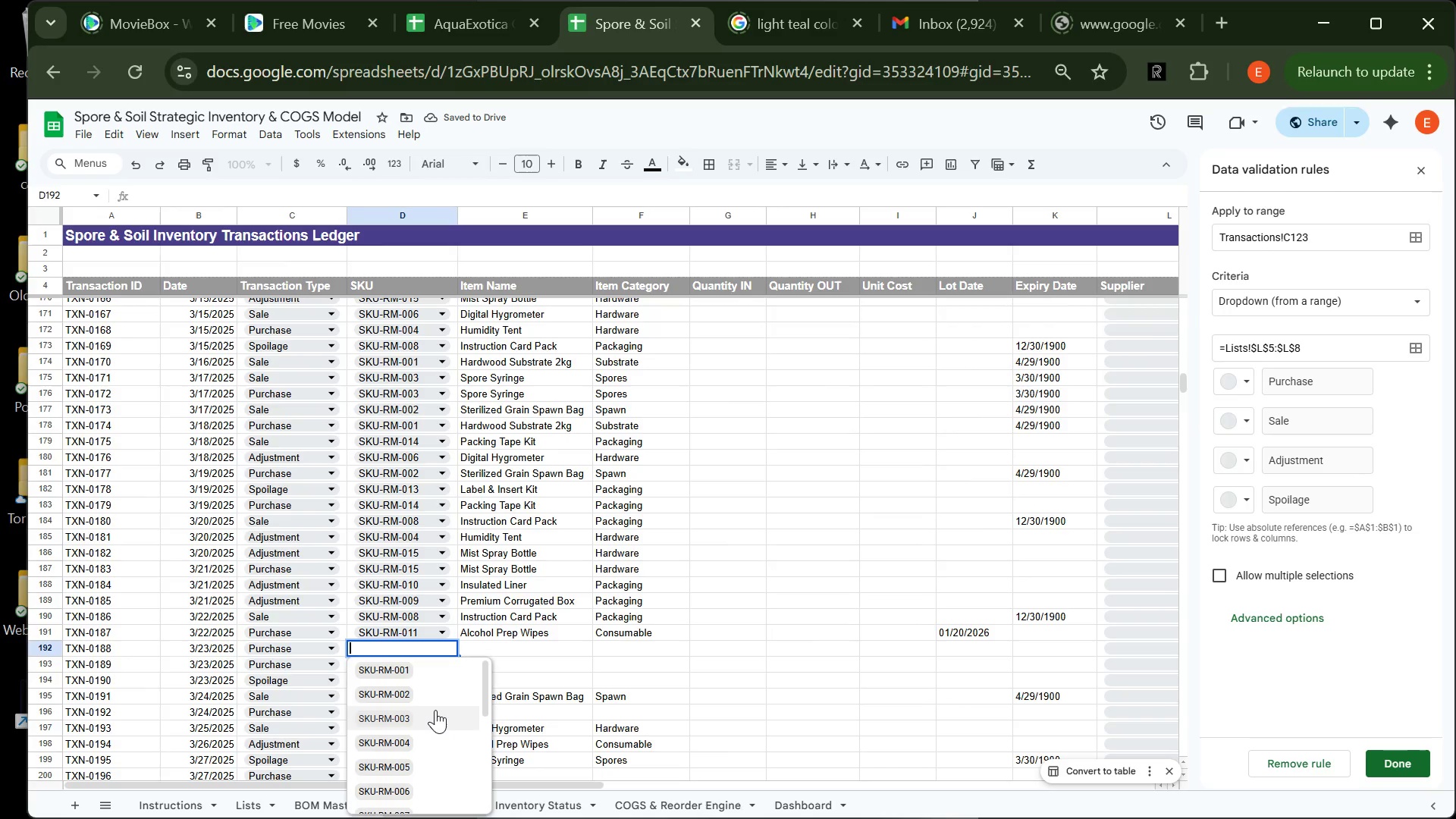 
left_click([435, 710])
 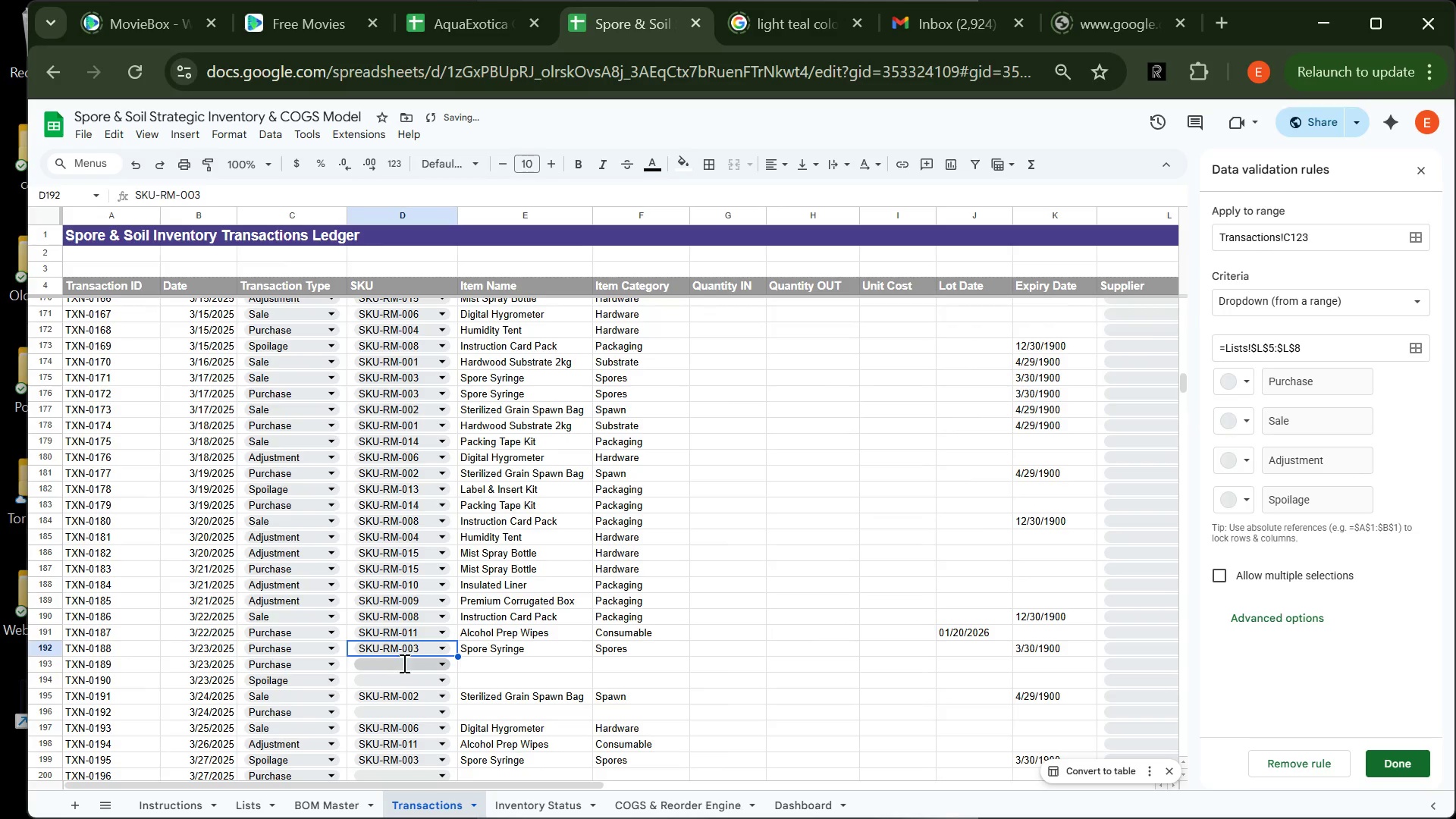 
left_click([403, 663])
 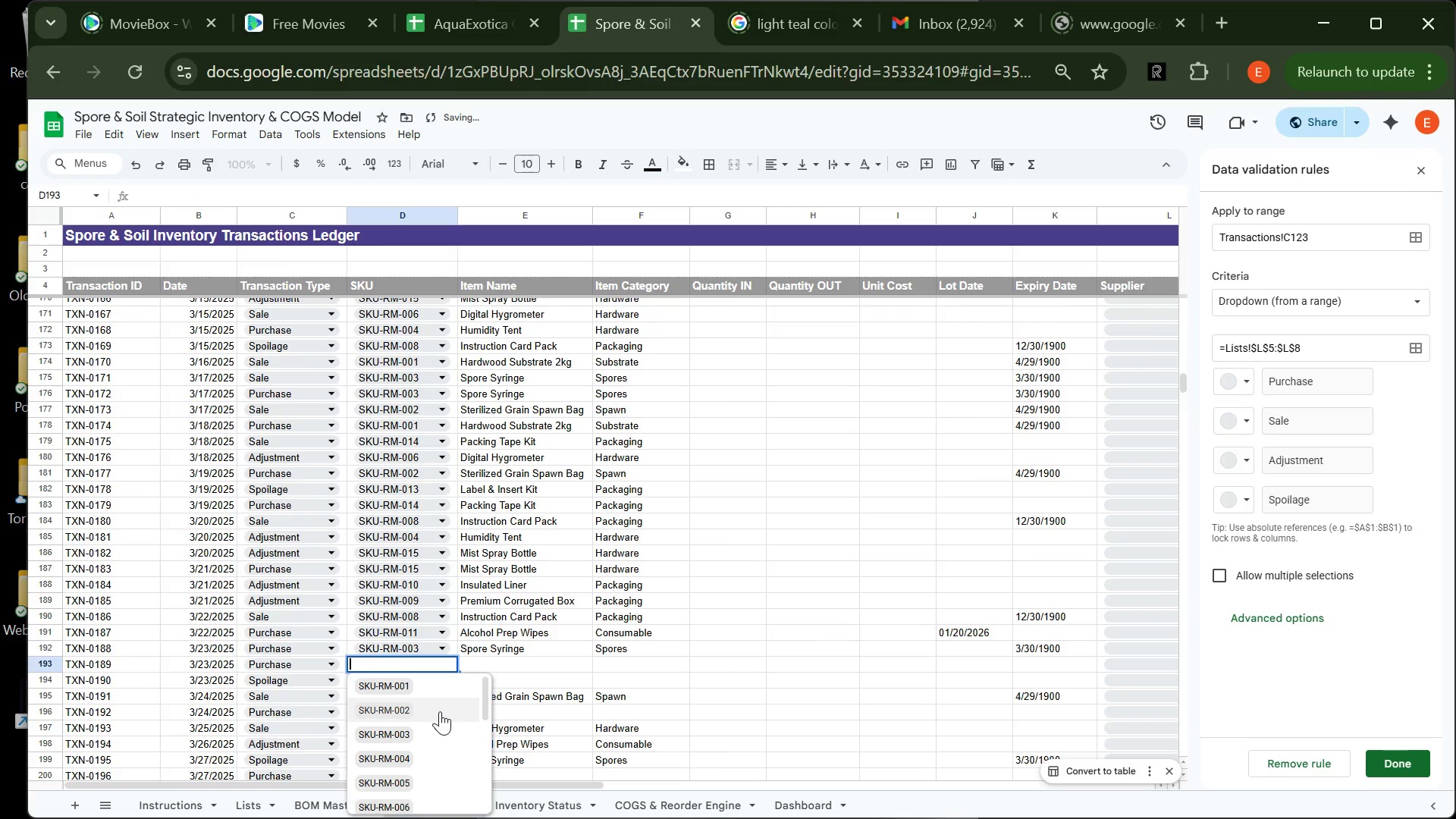 
left_click([440, 711])
 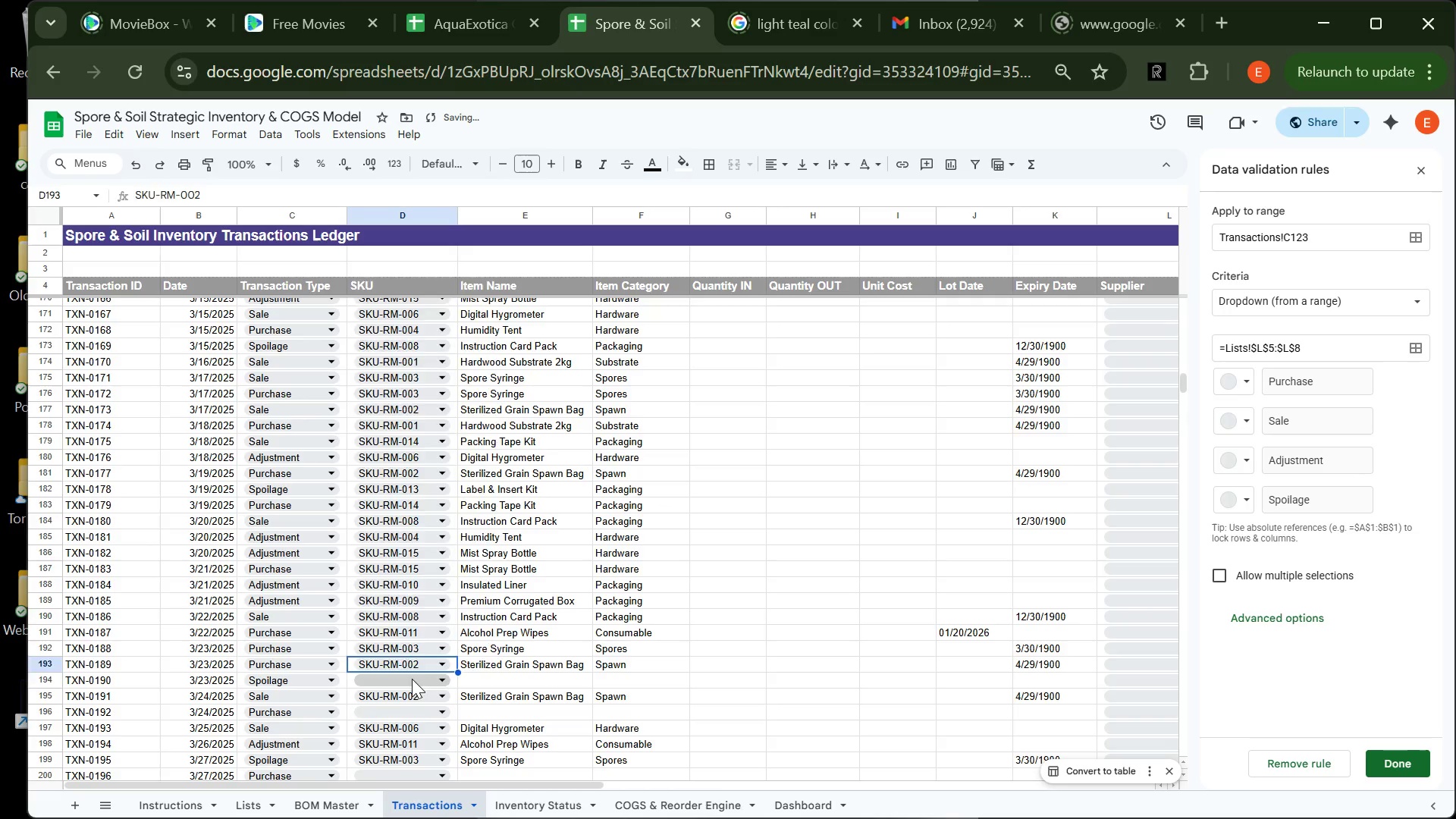 
left_click([412, 679])
 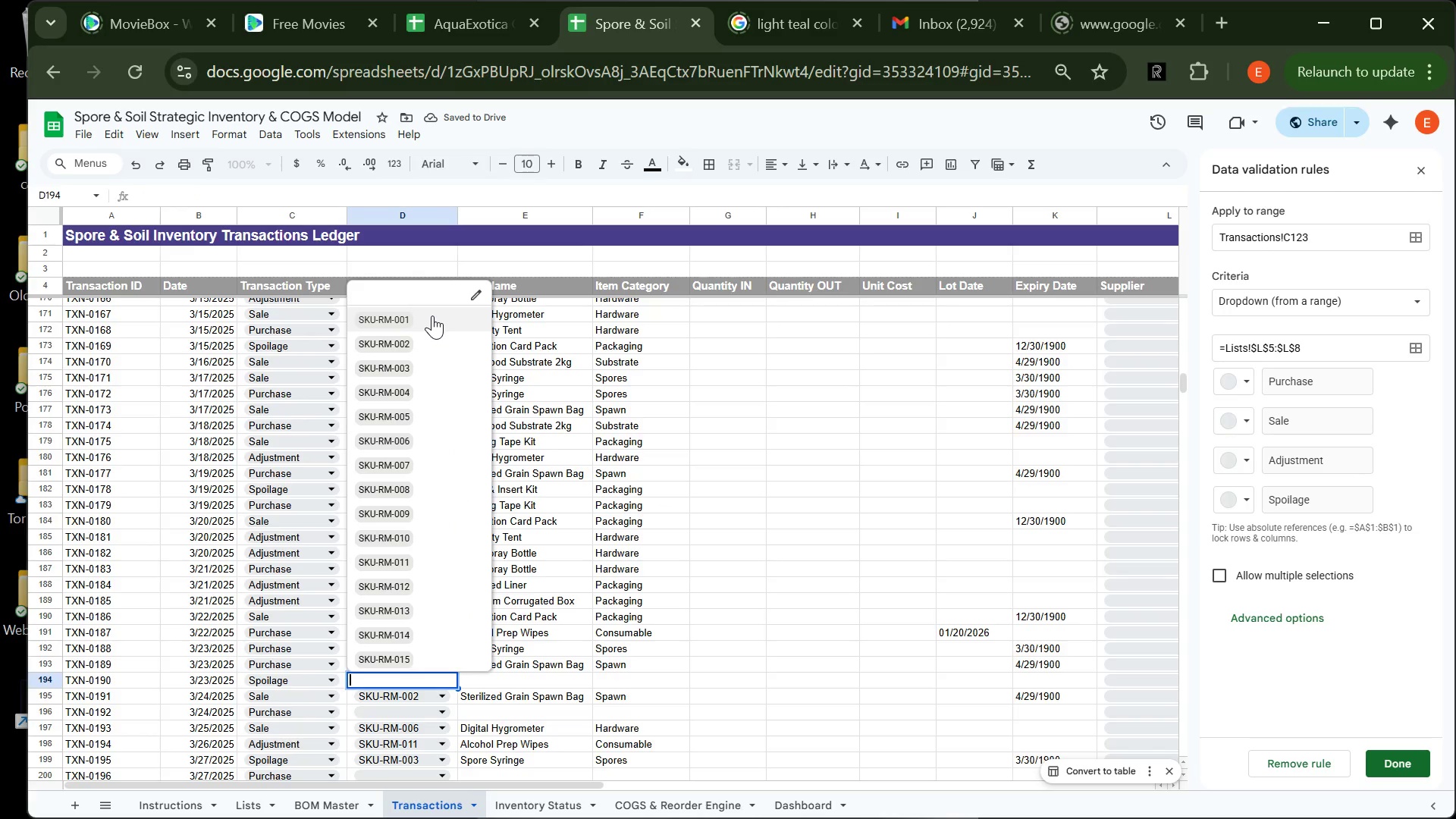 
left_click([432, 315])
 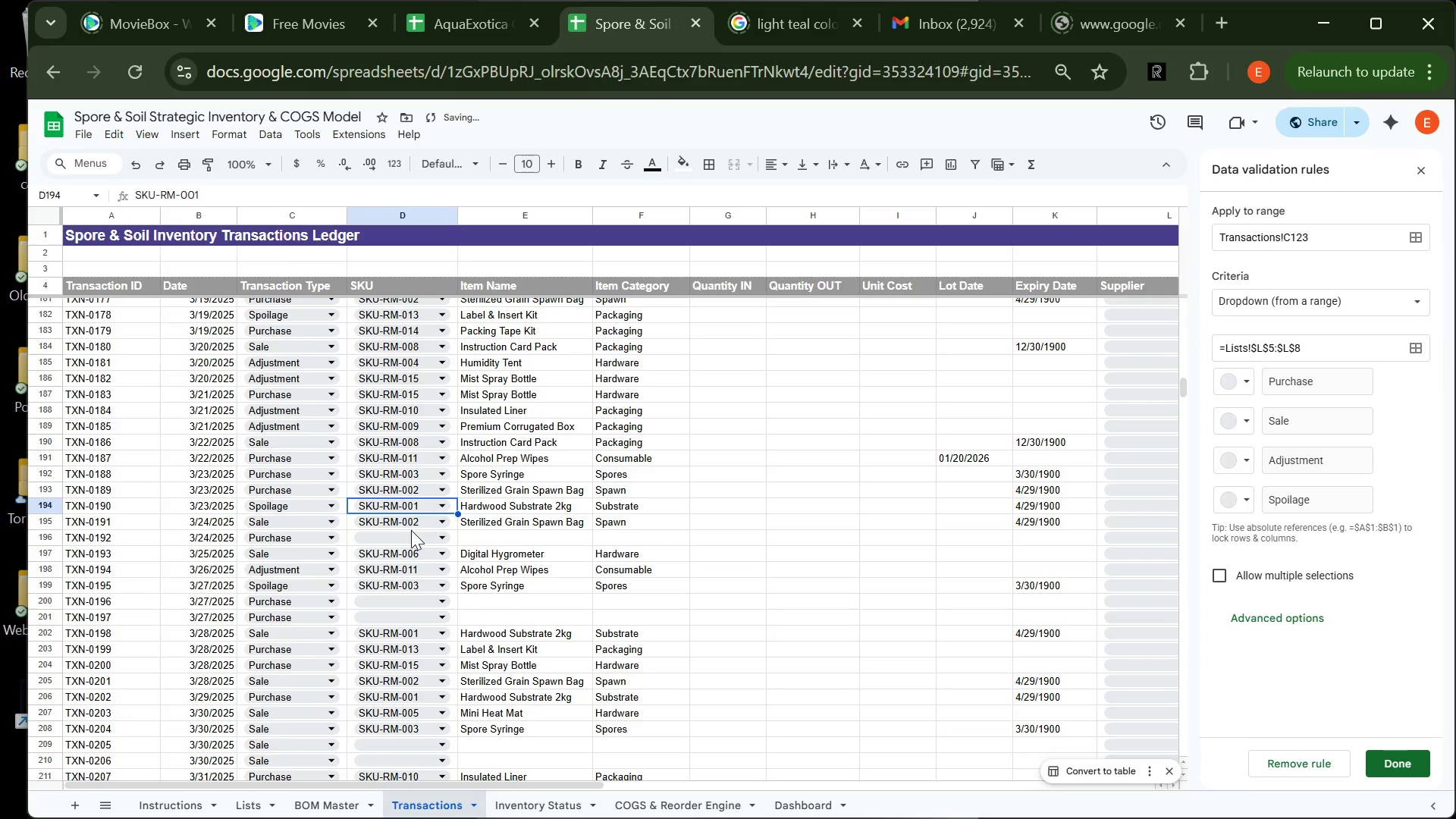 
left_click([412, 530])
 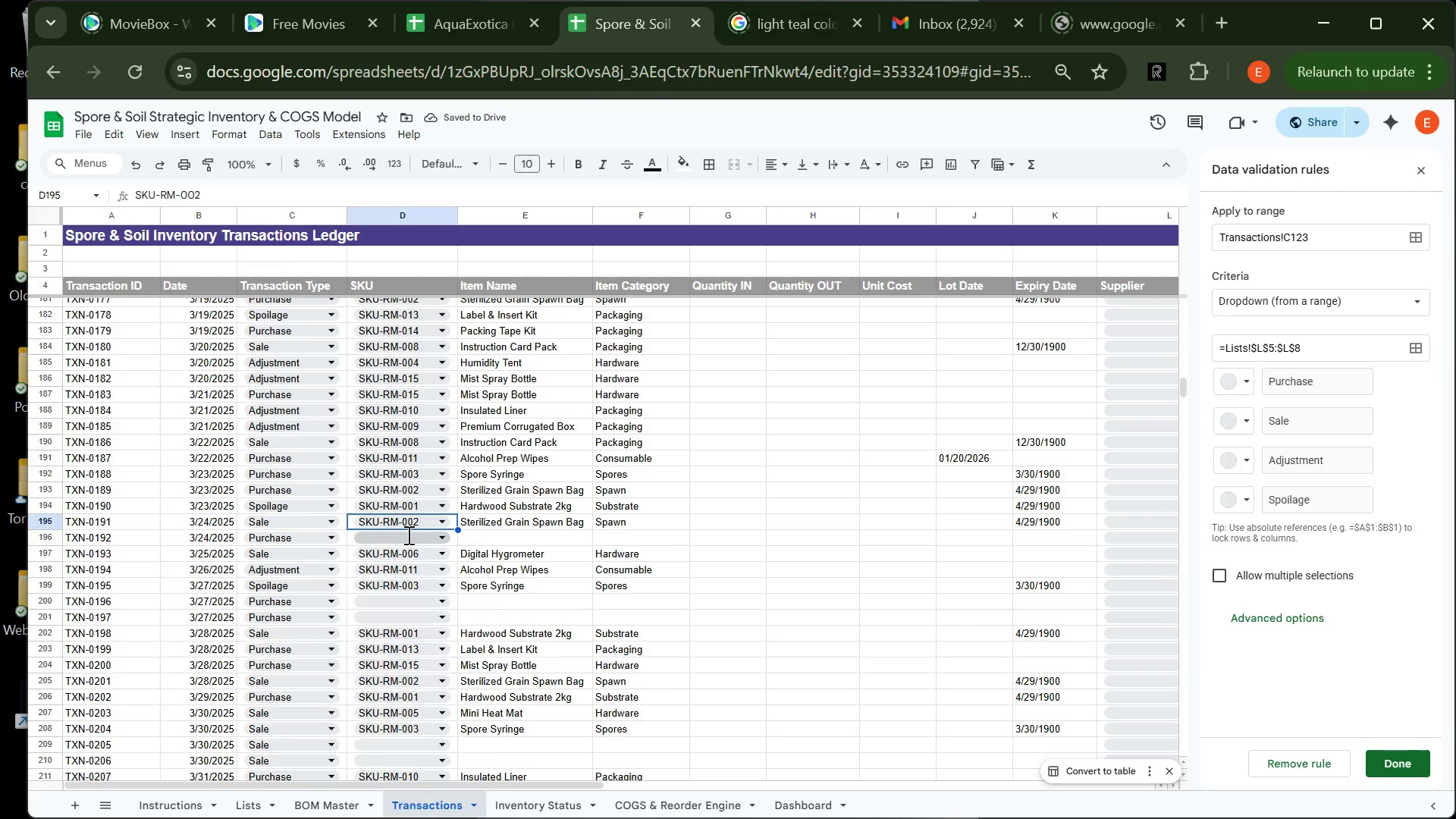 
left_click([407, 535])
 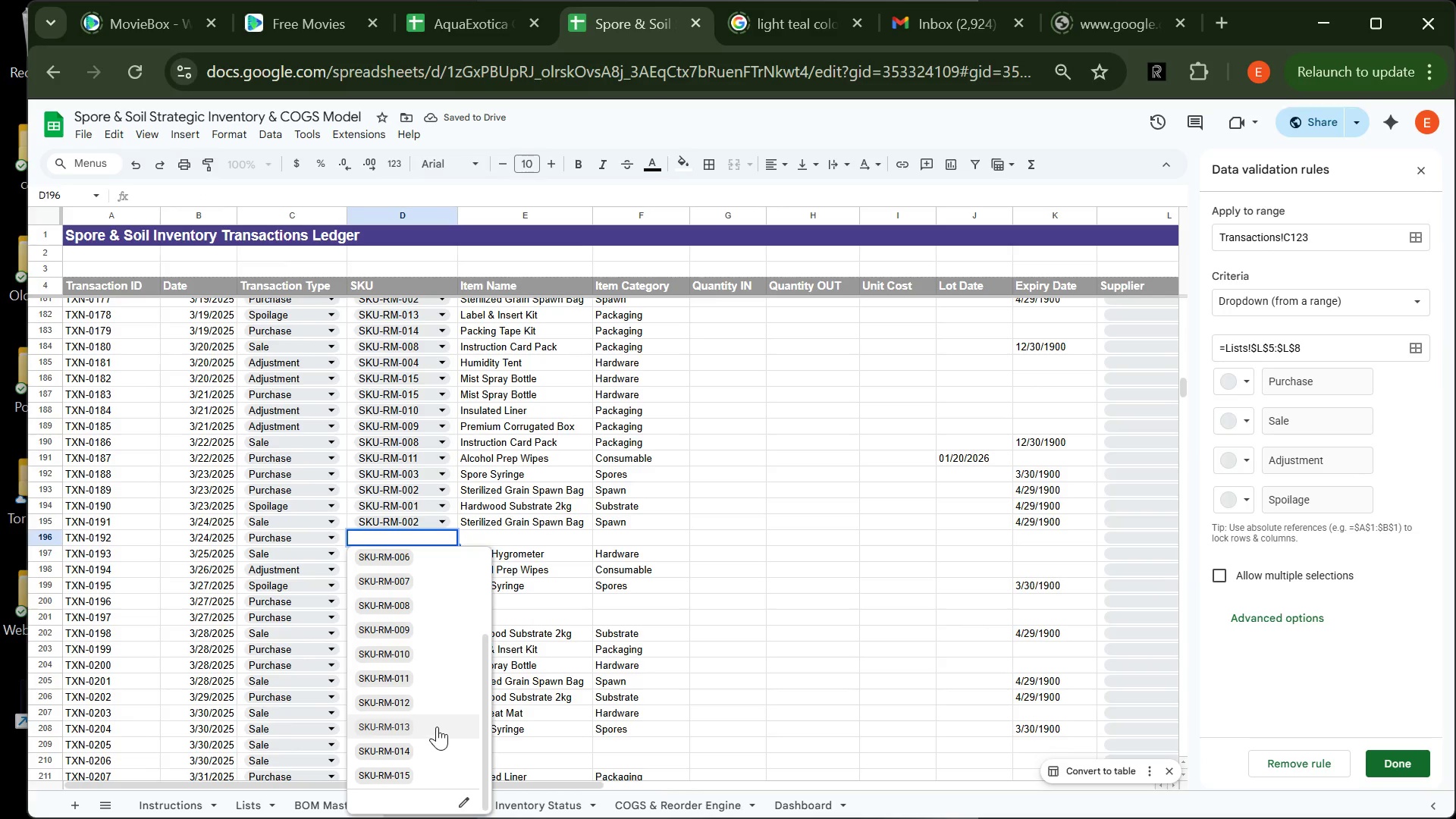 
left_click([437, 725])
 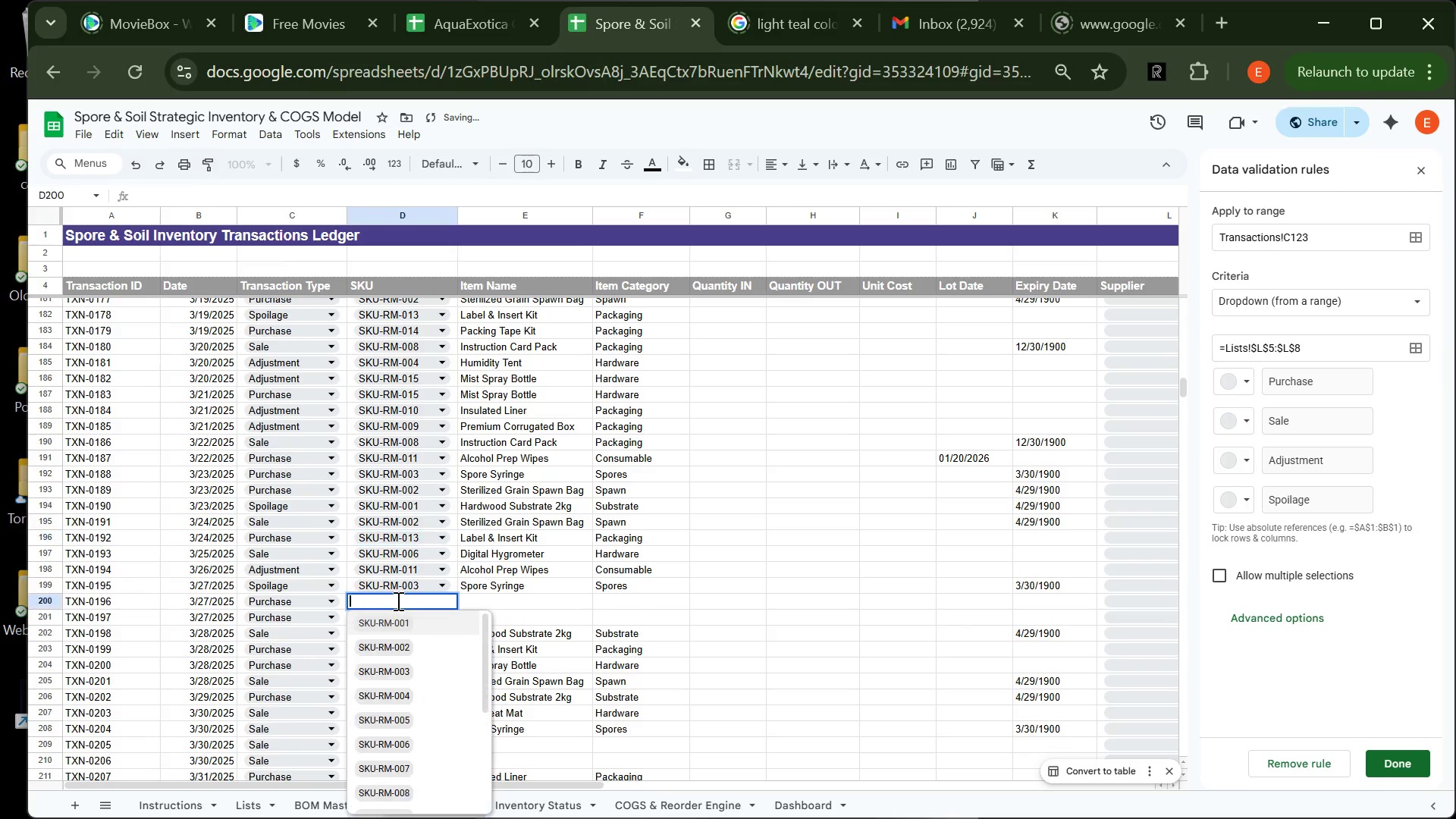 
left_click([397, 601])
 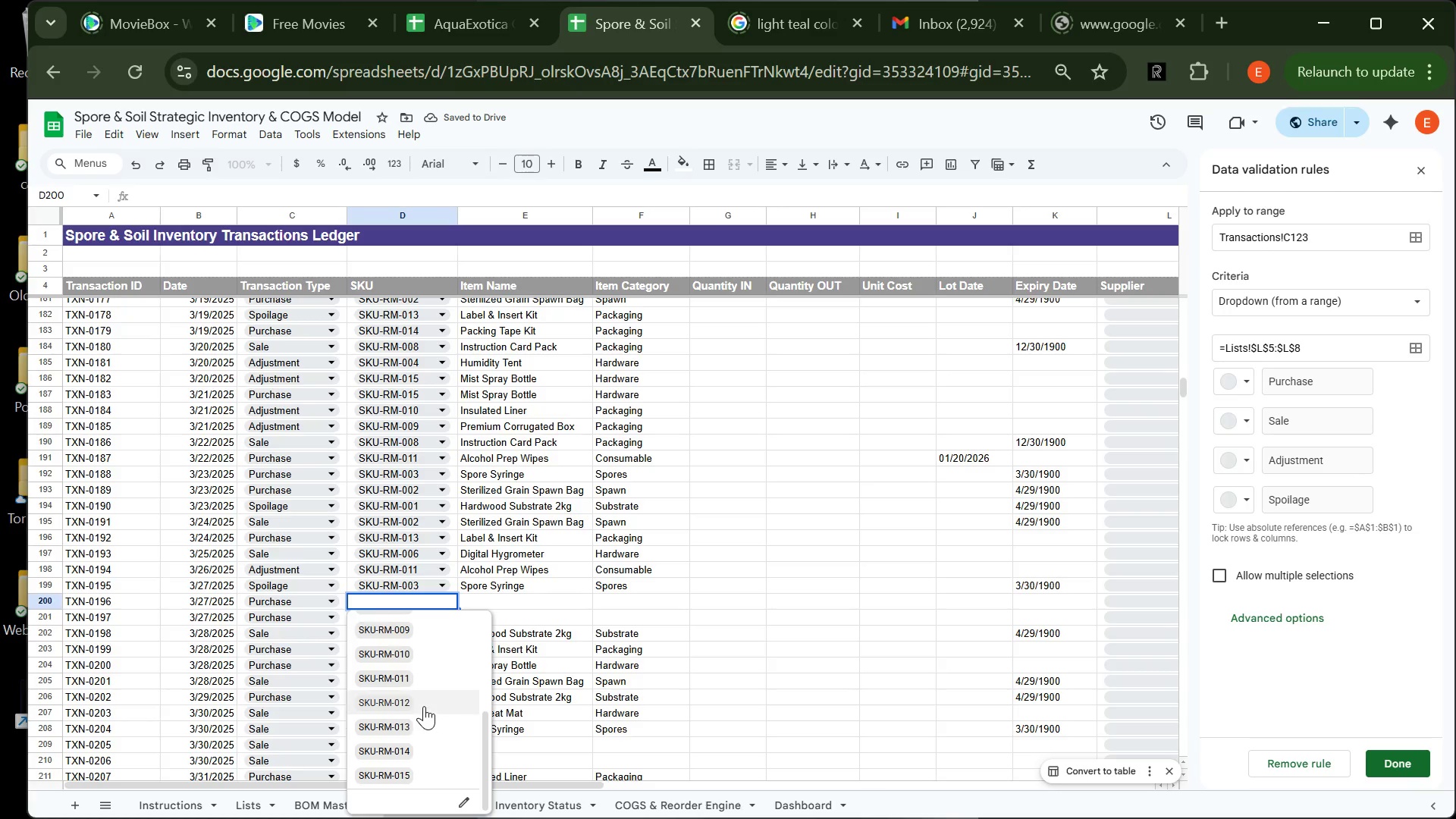 
left_click_drag(start_coordinate=[424, 704], to_coordinate=[433, 699])
 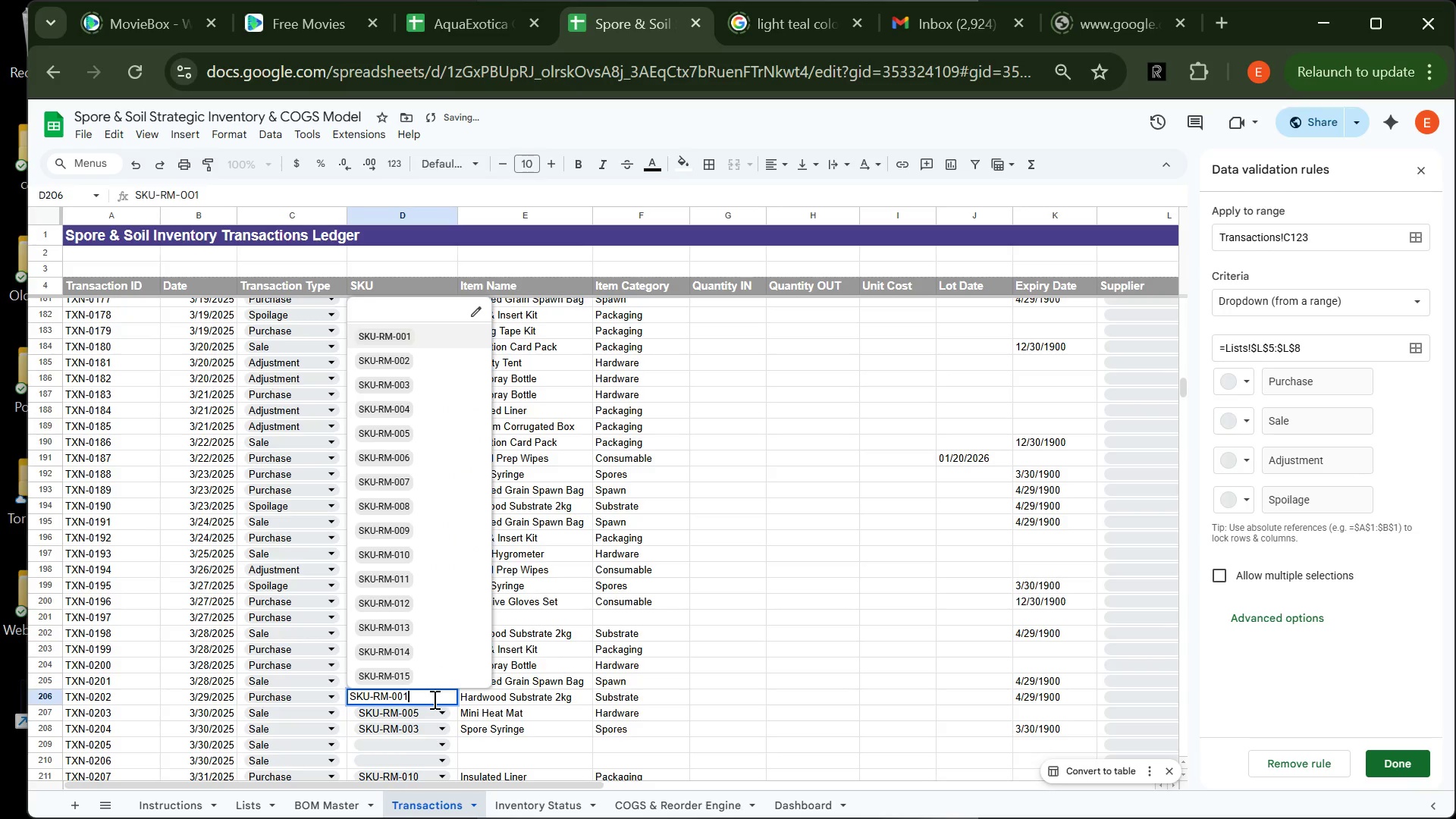 
left_click([433, 699])
 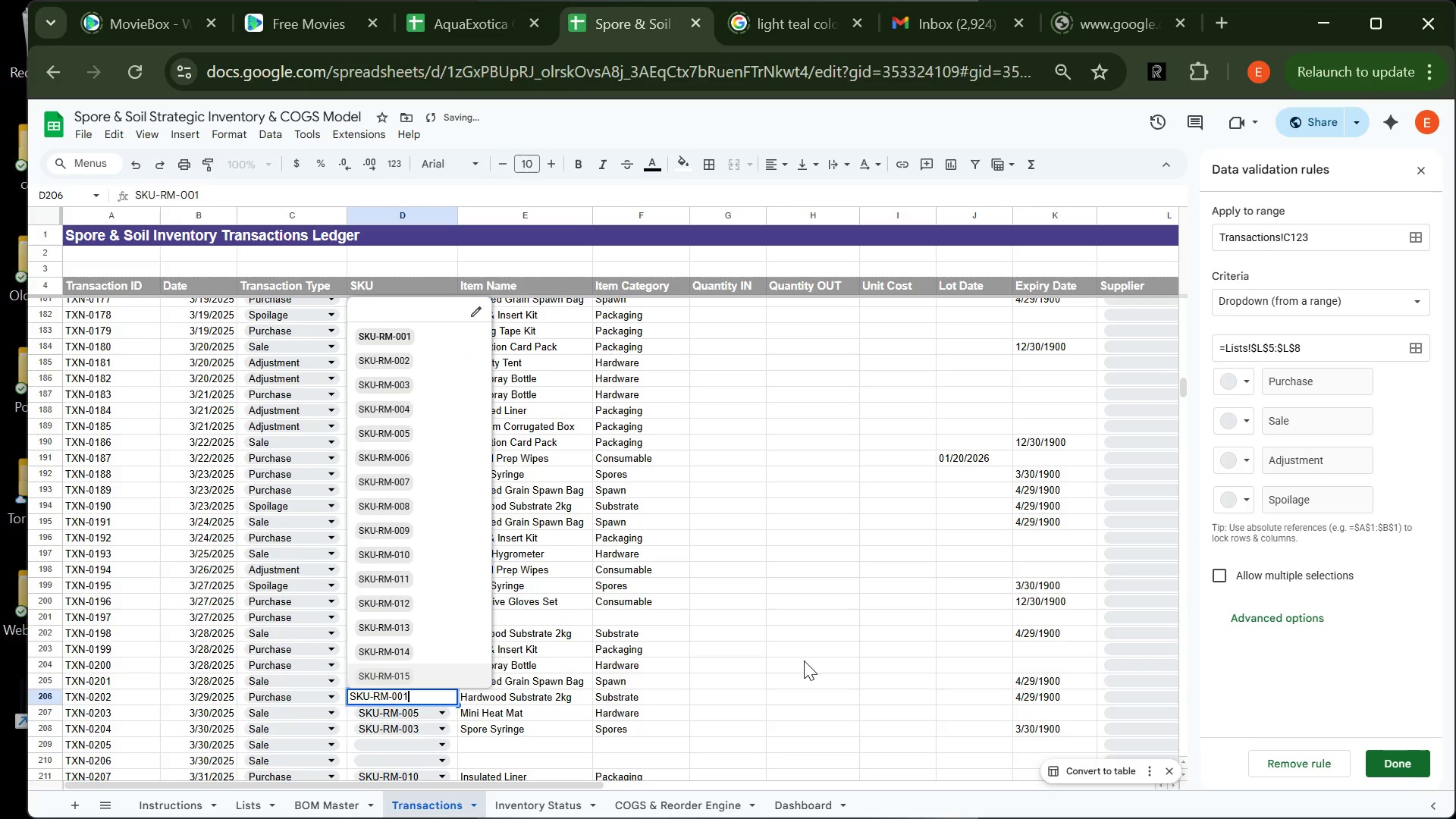 
left_click([804, 661])
 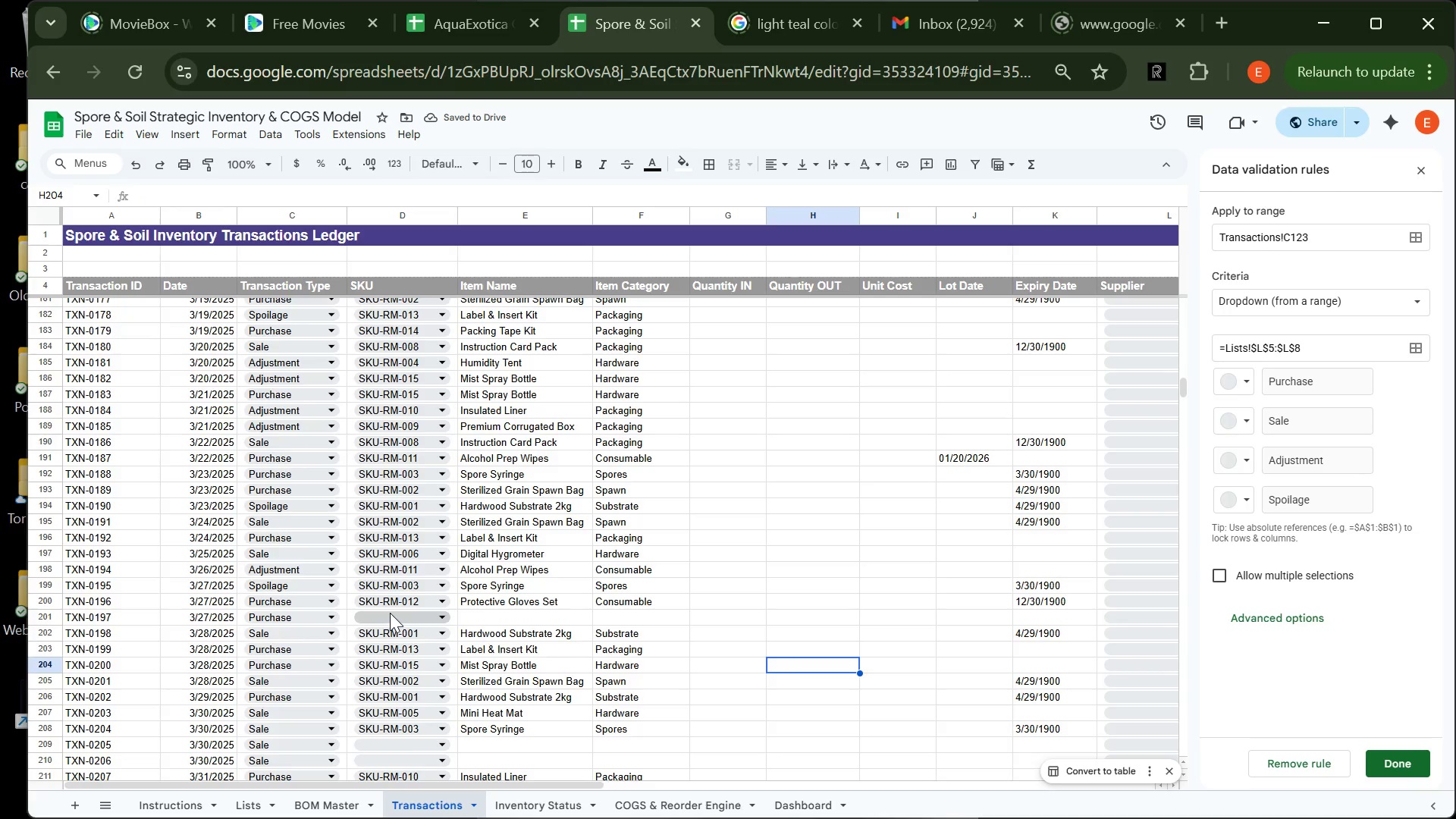 
left_click([390, 613])
 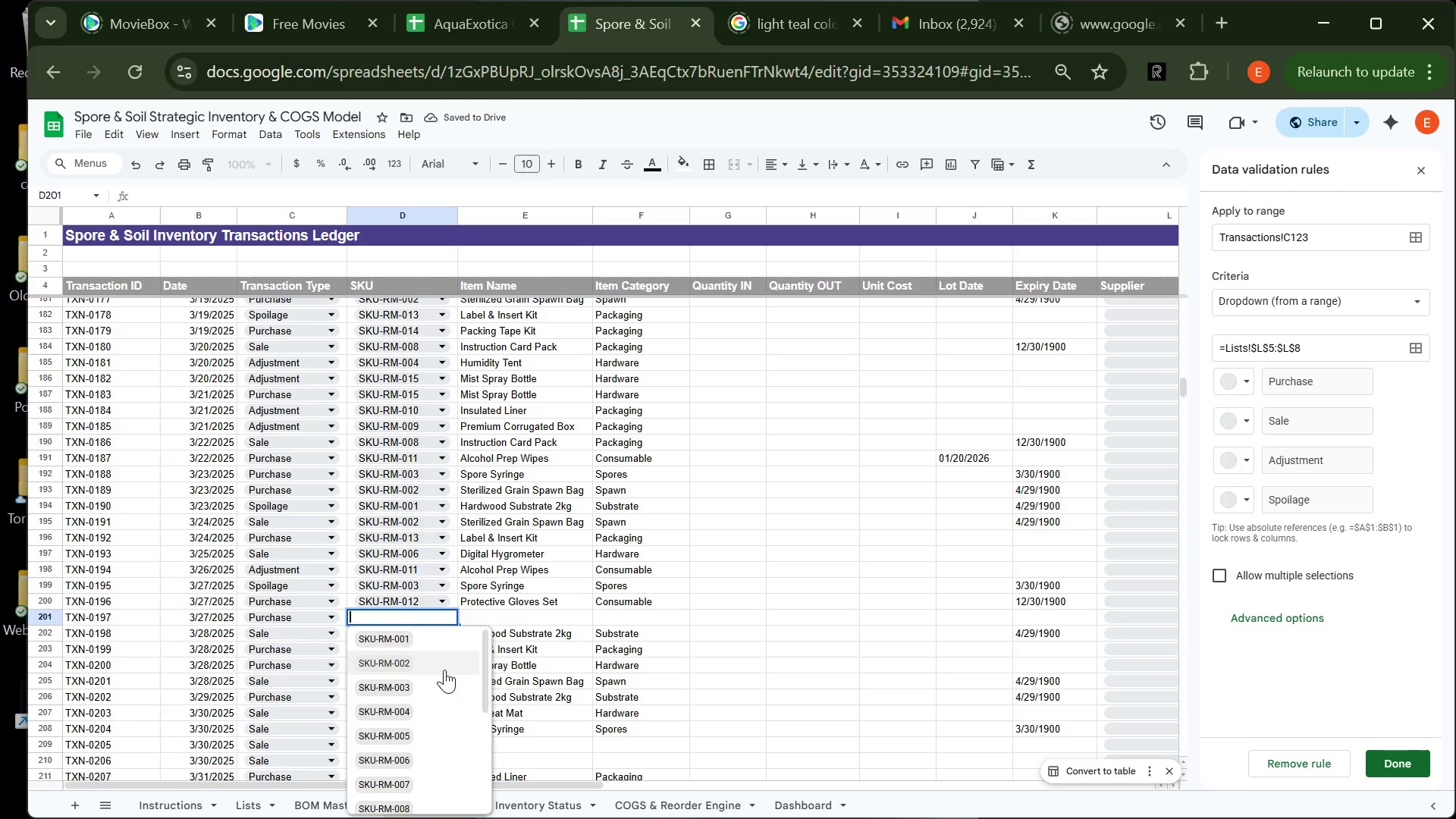 
left_click([444, 670])
 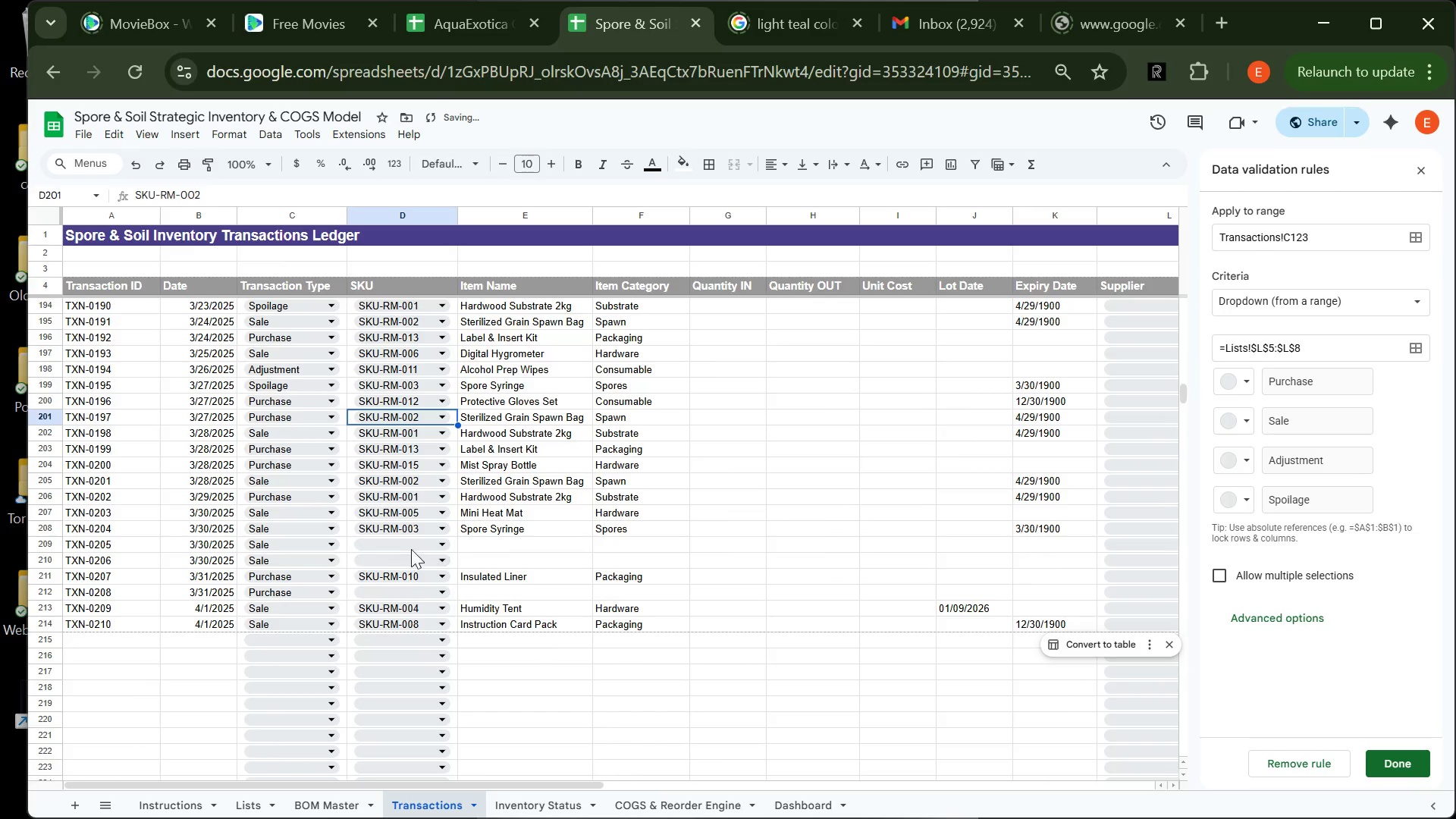 
left_click([406, 545])
 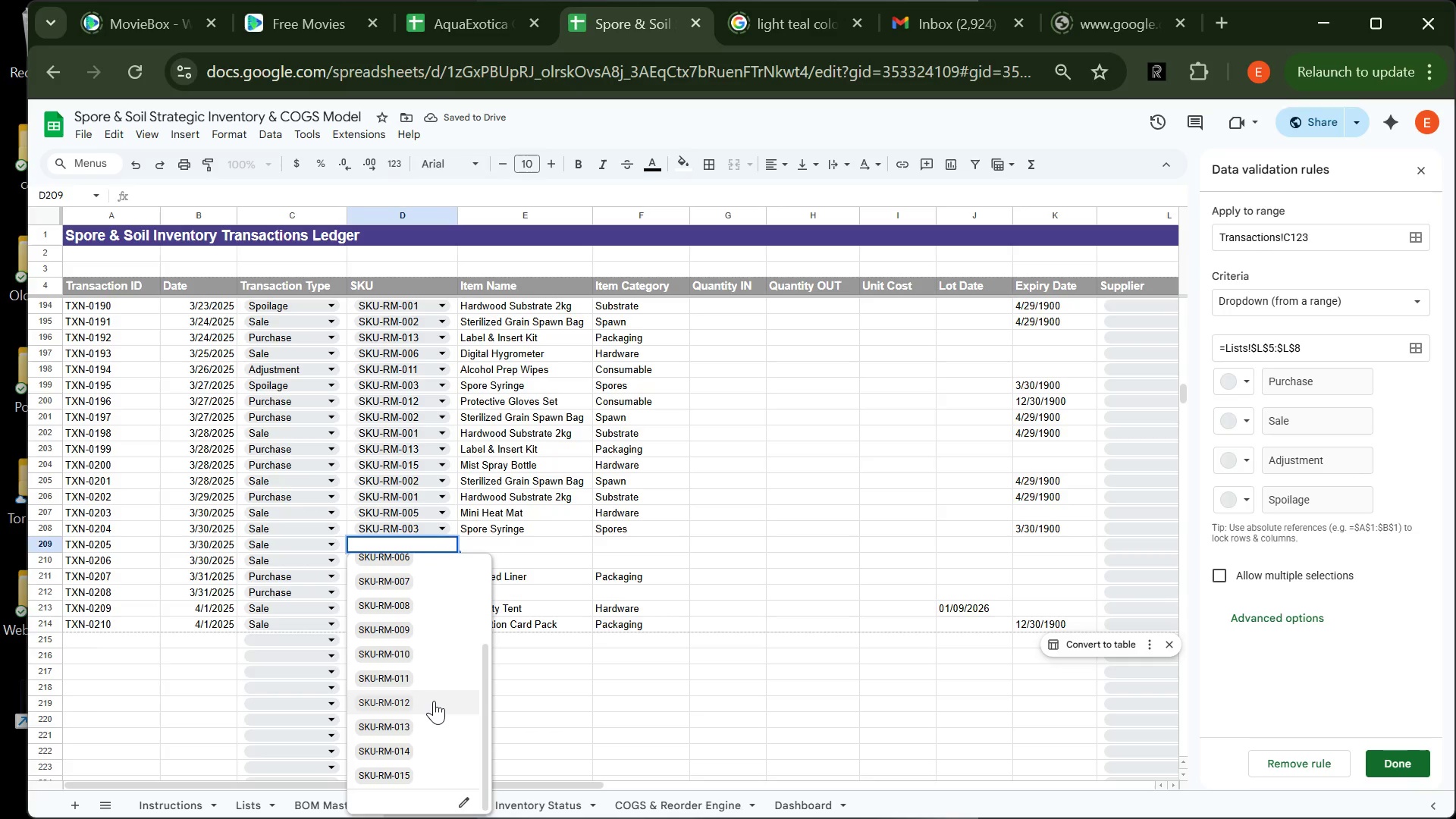 
left_click([435, 701])
 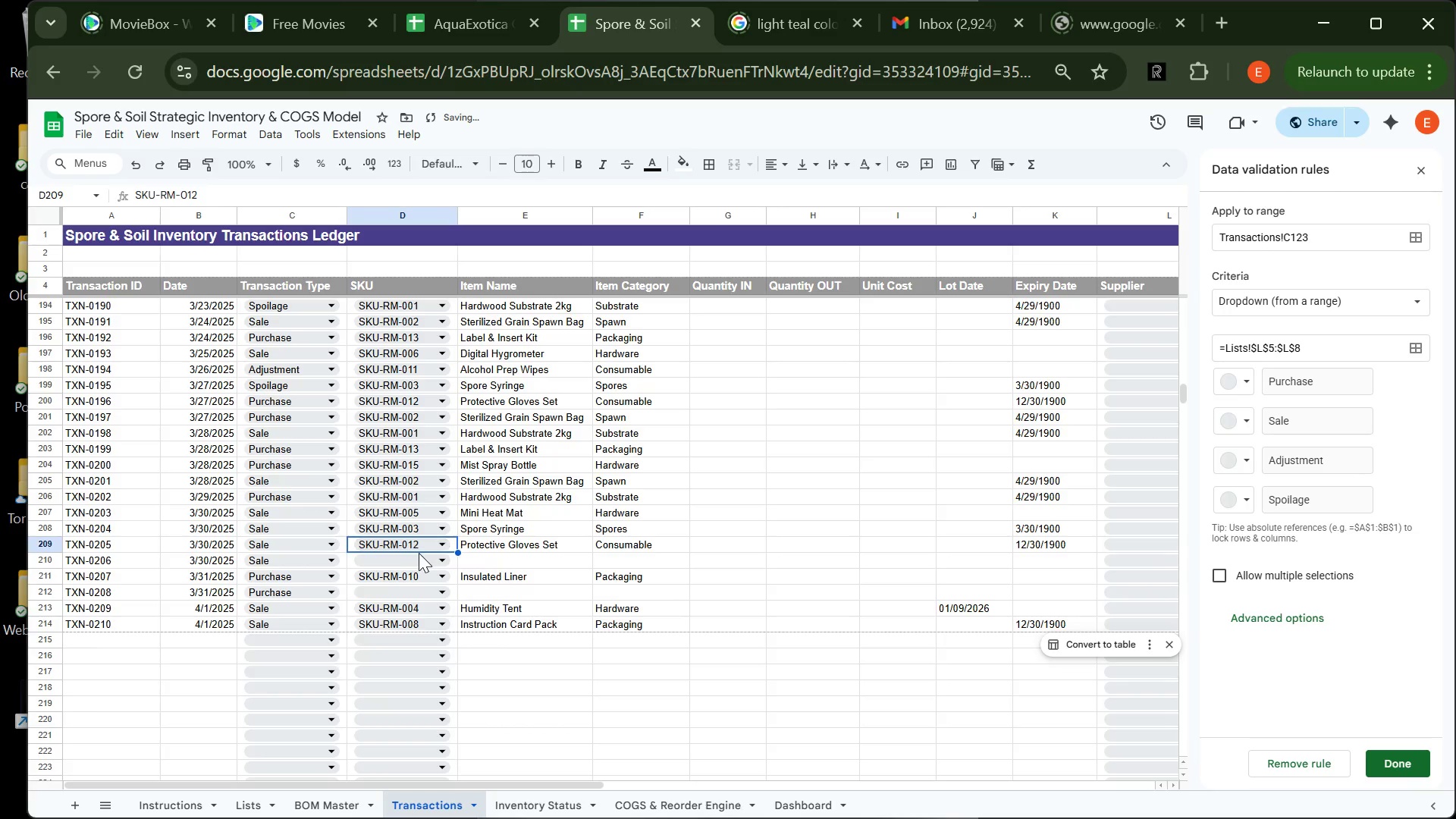 
left_click([419, 553])
 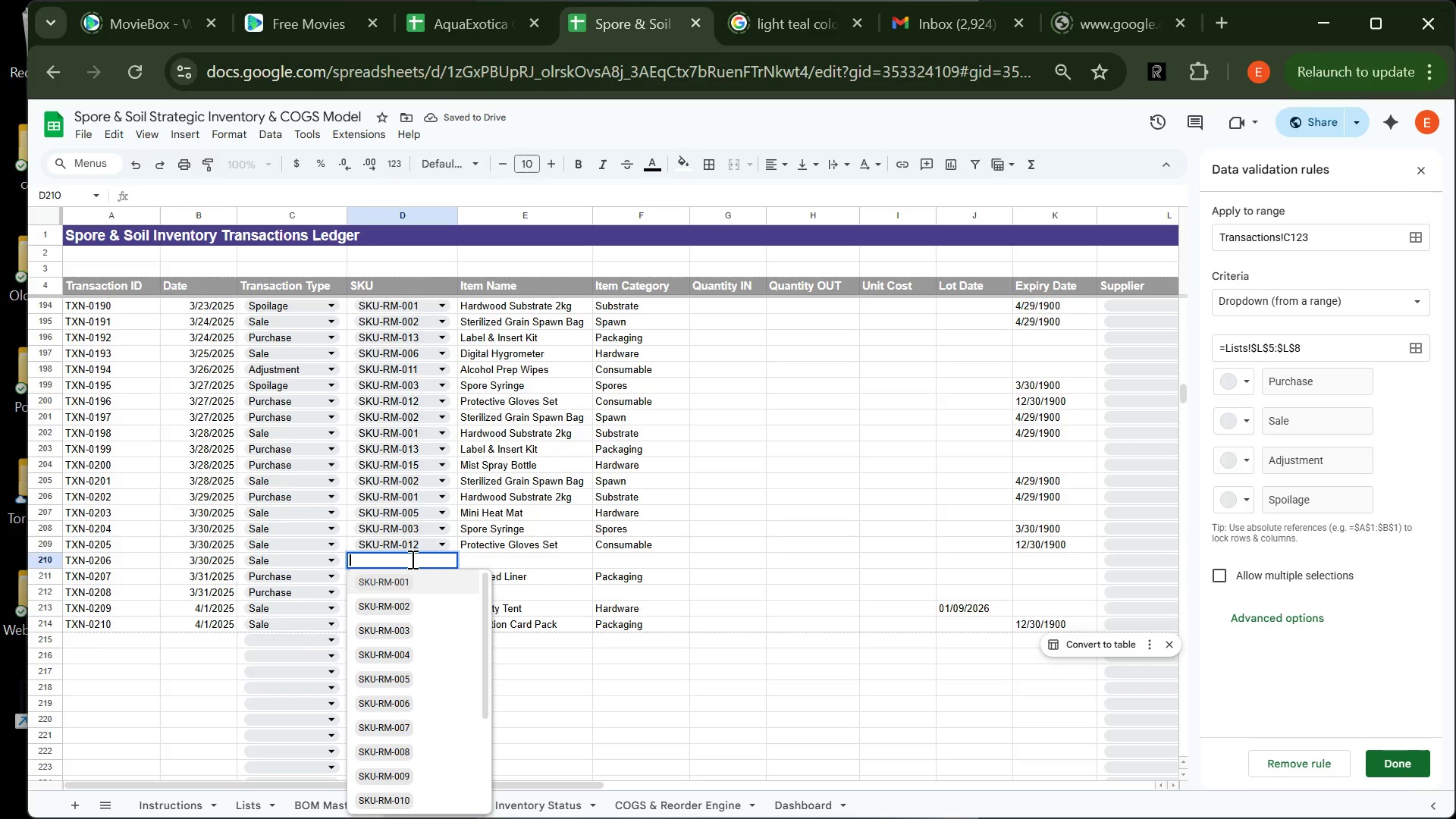 
left_click([411, 559])
 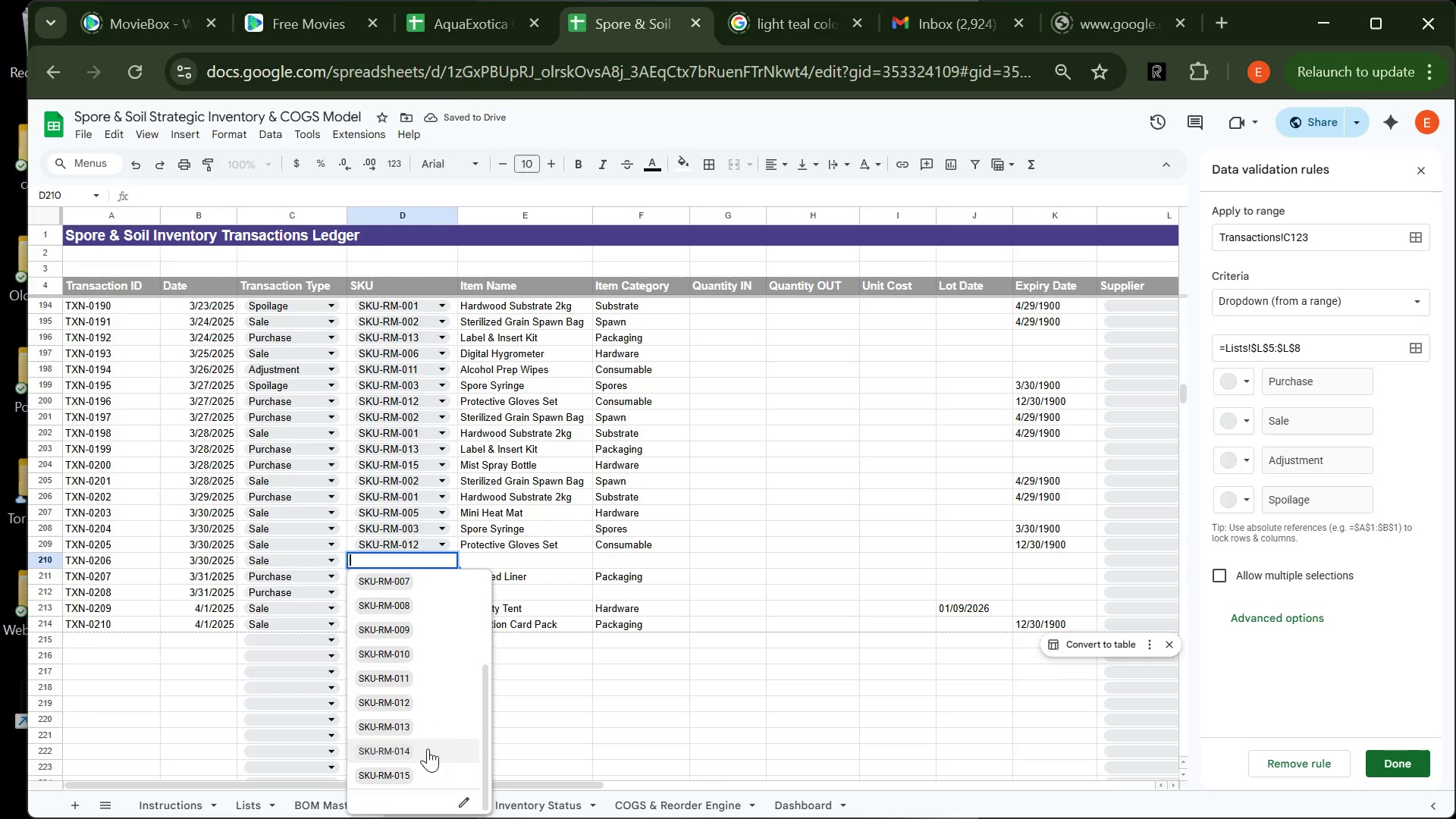 
left_click([428, 748])
 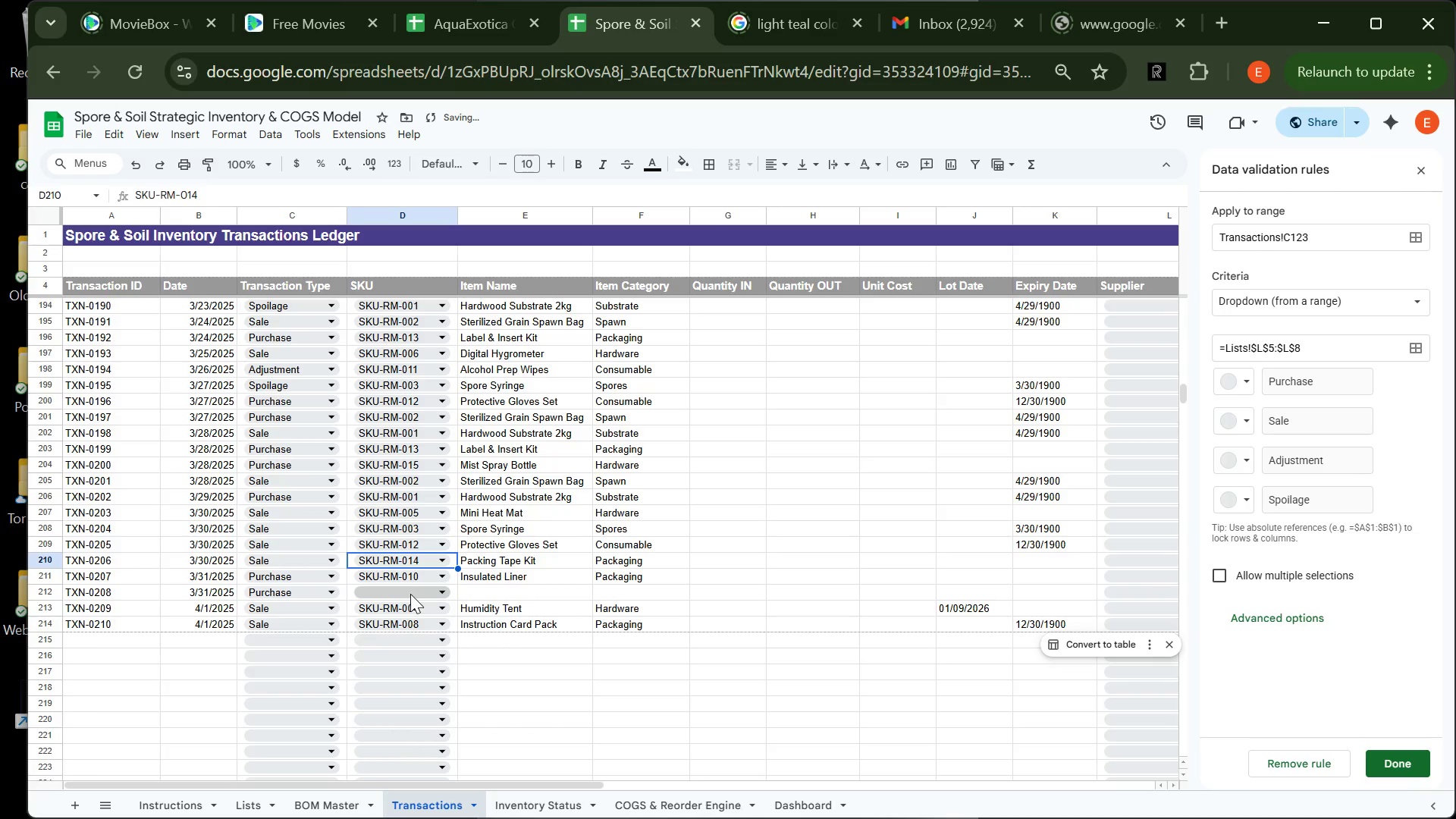 
left_click([410, 594])
 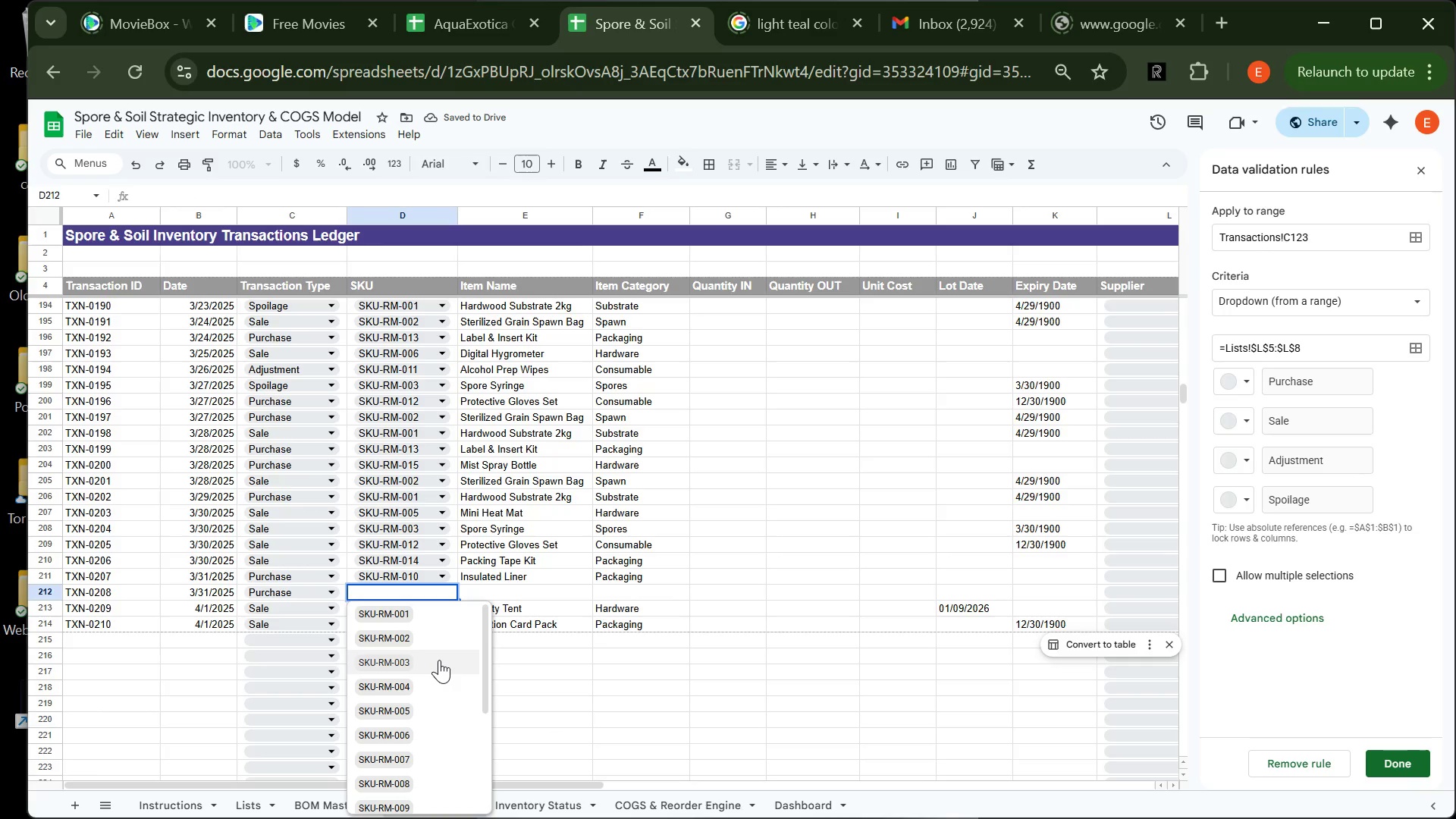 
left_click([439, 660])
 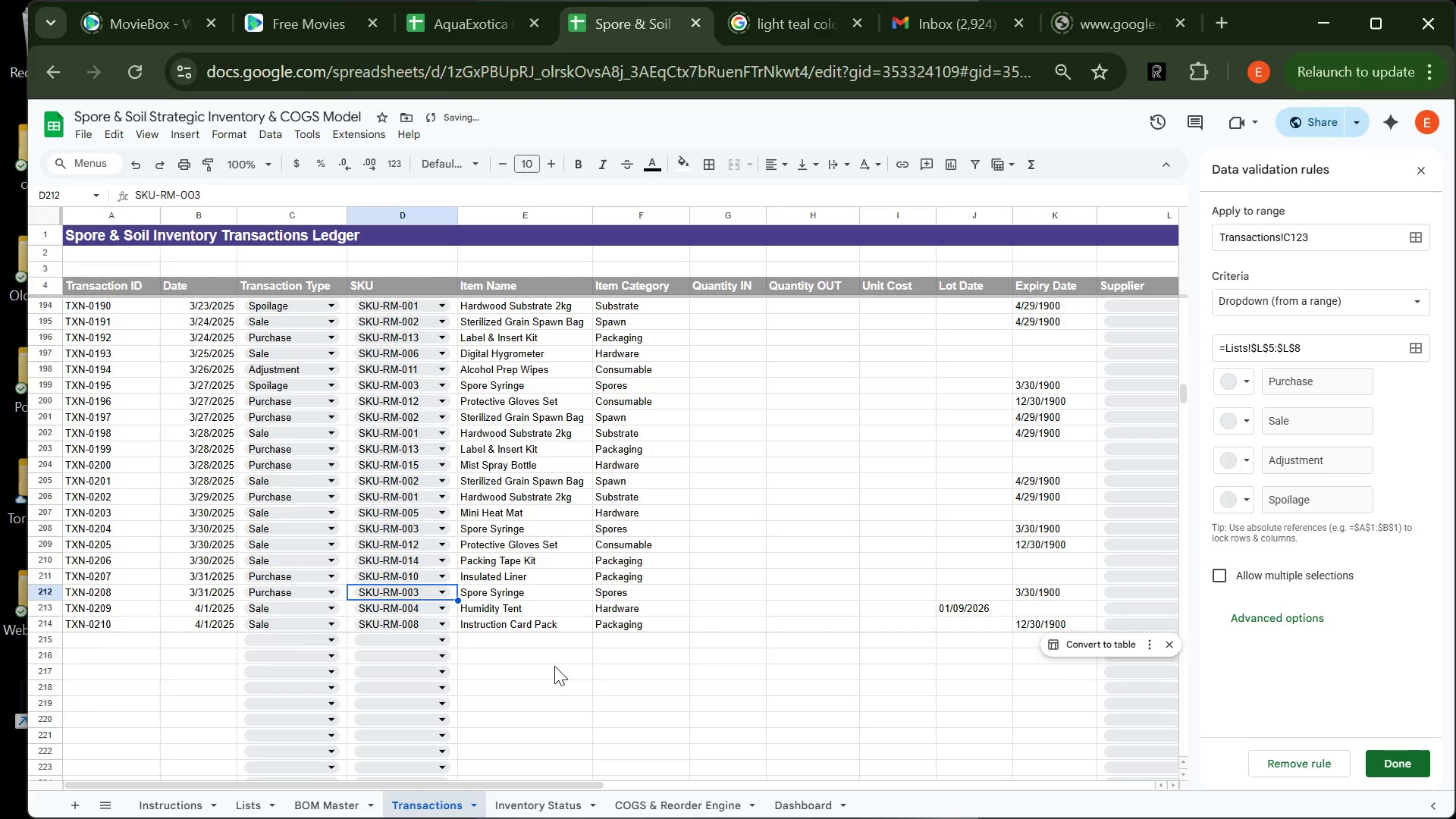 
left_click([632, 679])
 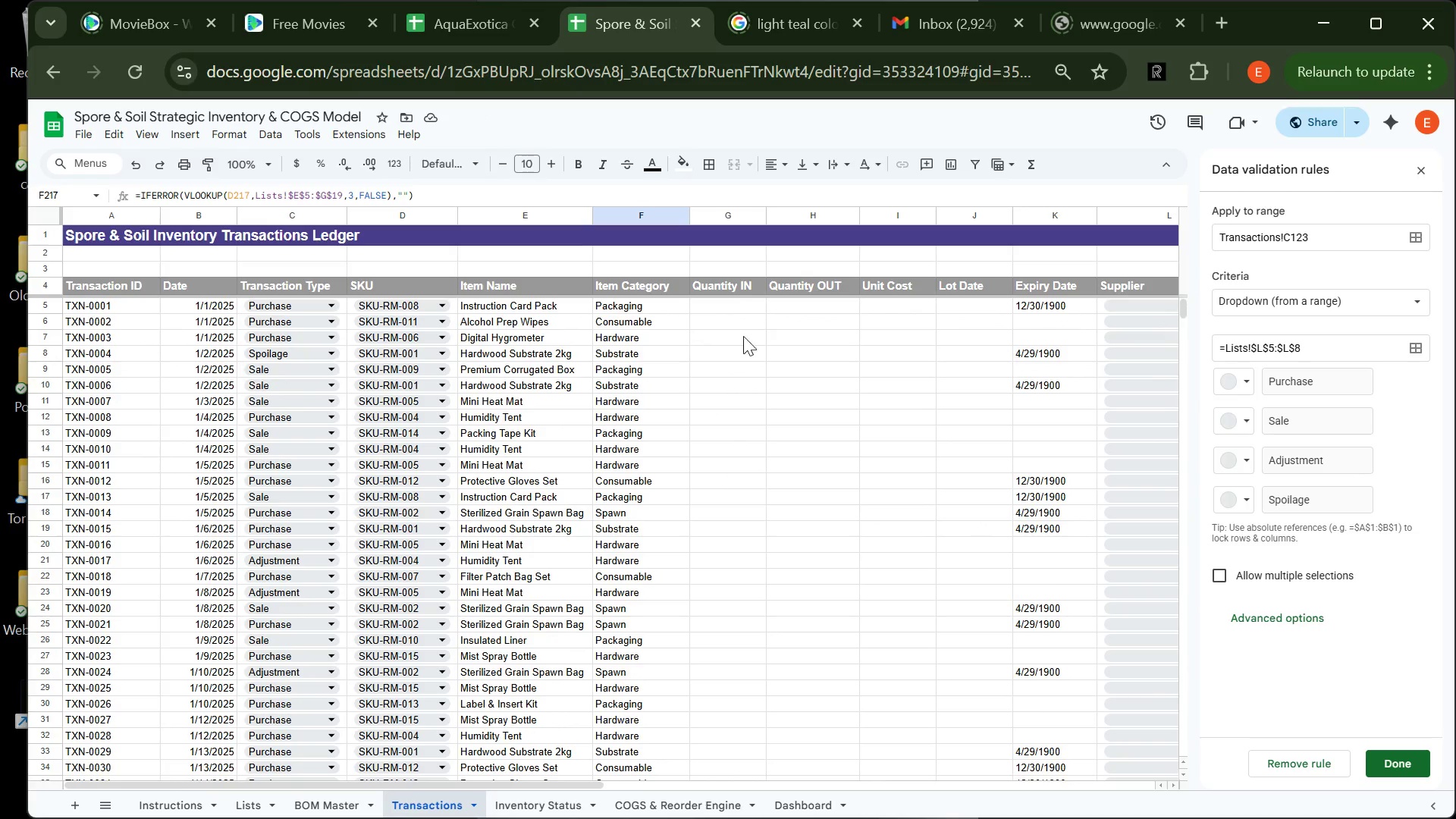 
wait(6.23)
 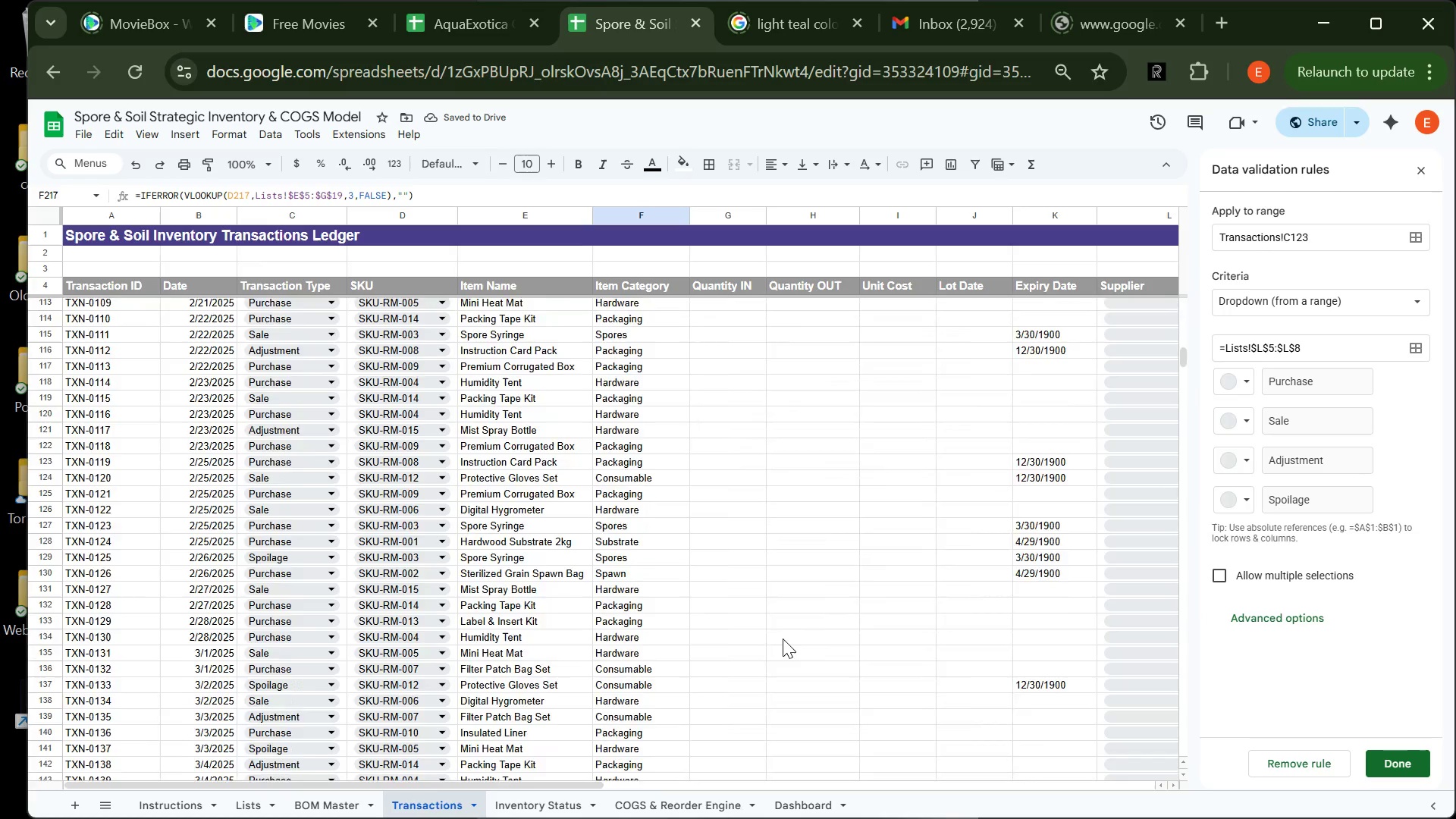 
left_click([726, 309])
 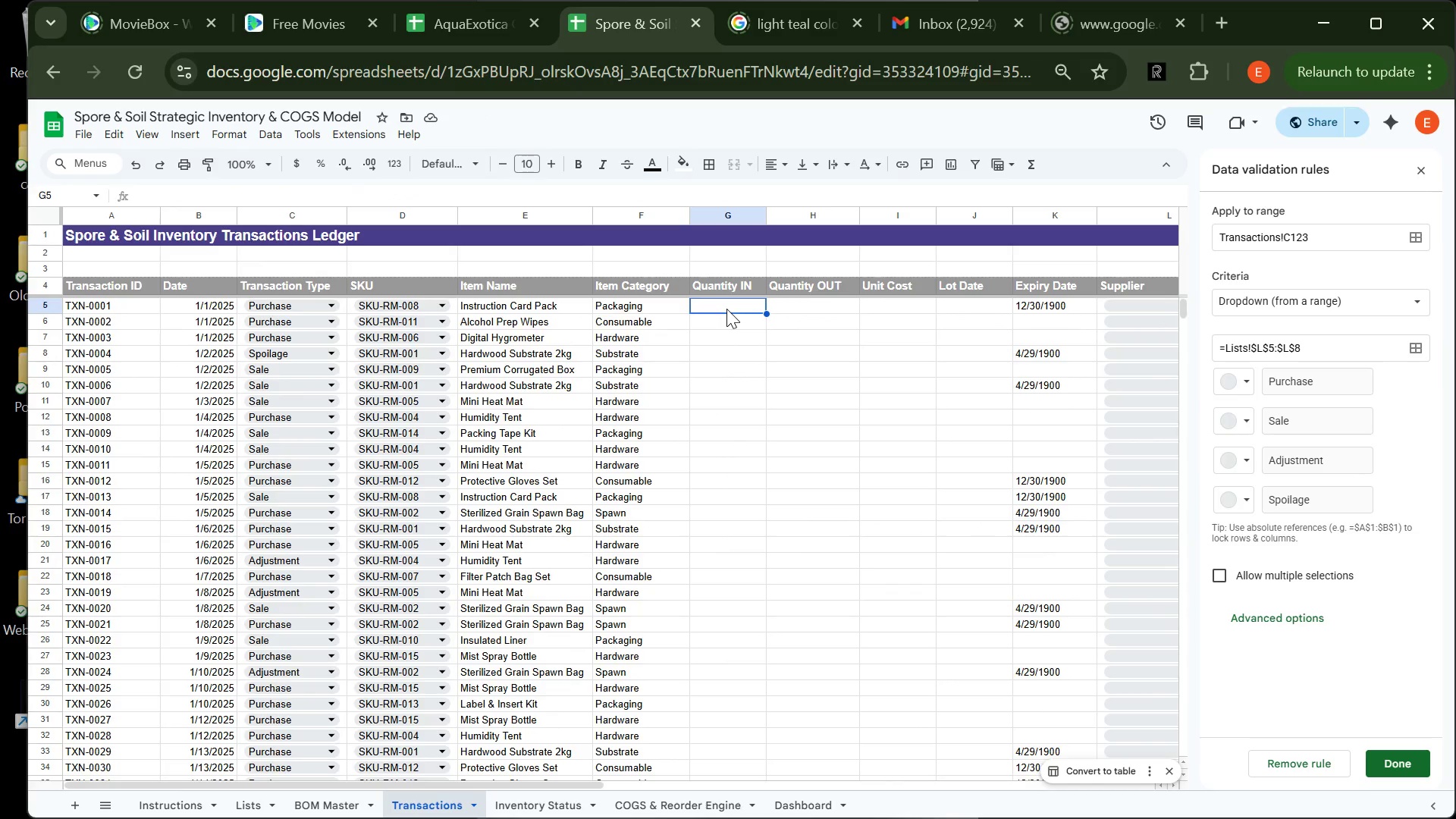 
wait(6.03)
 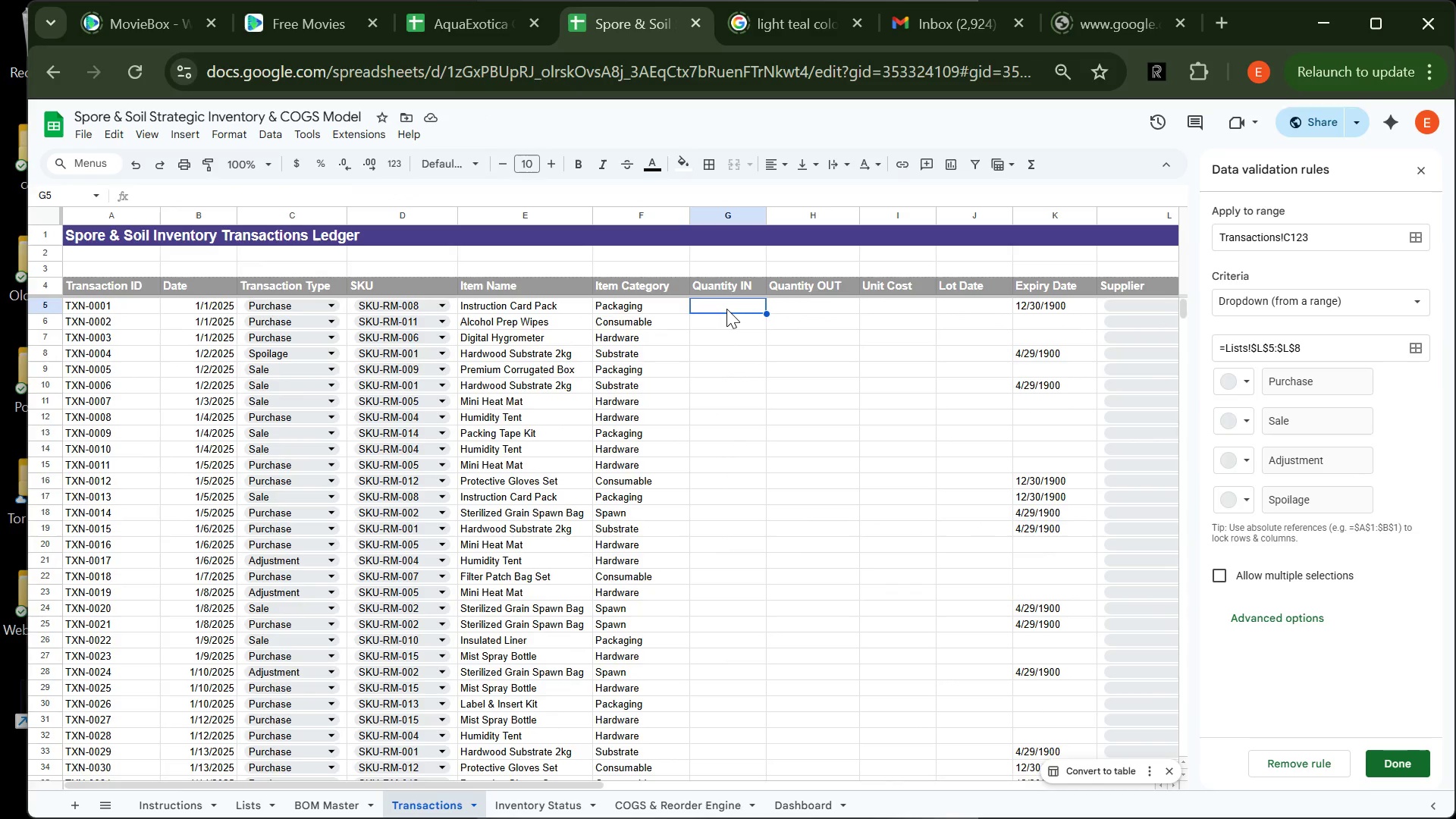 
type(=IF(C5="Purchase",RANDBETWEEN(@,12)
 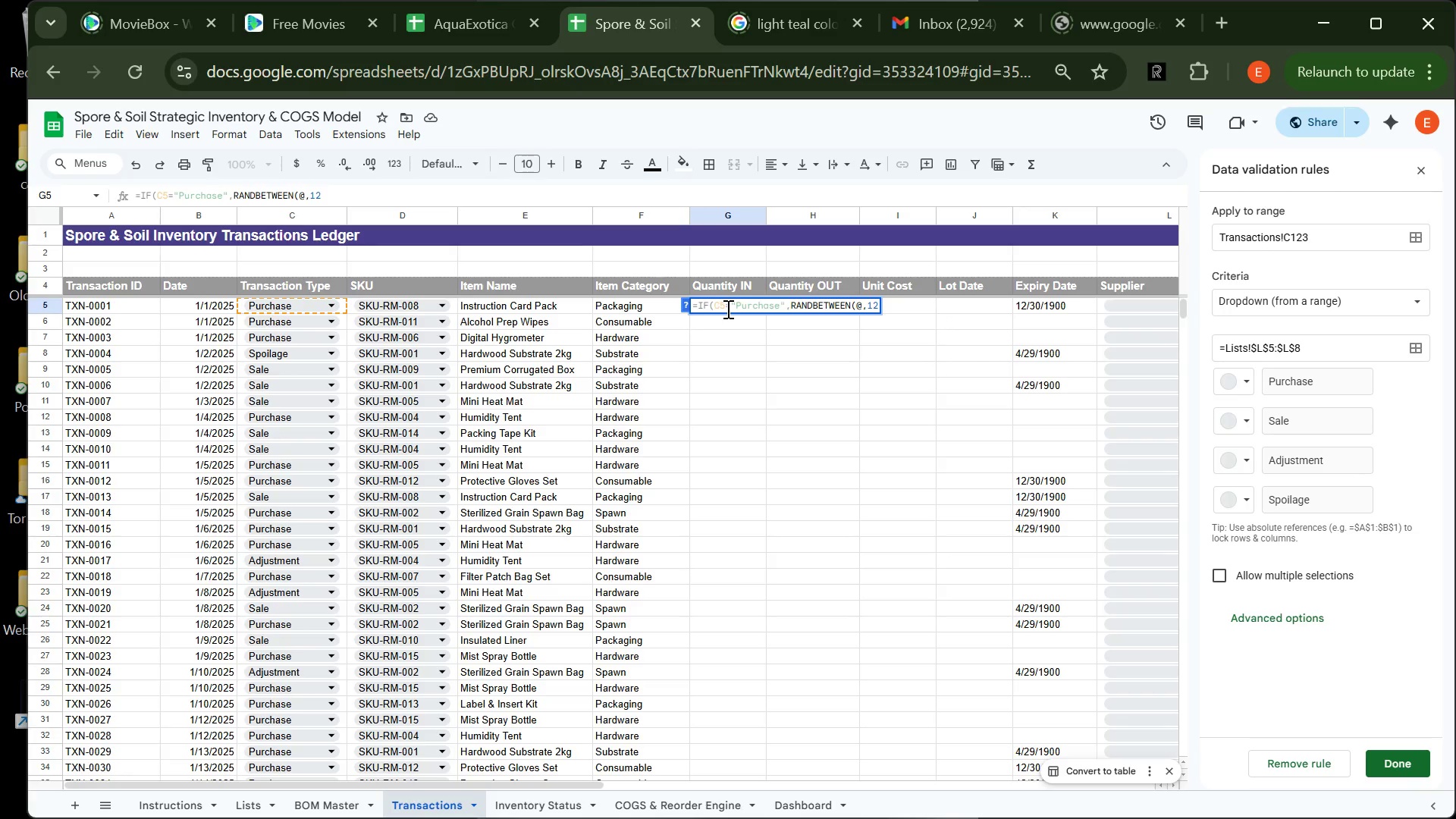 
key(Backslash)
 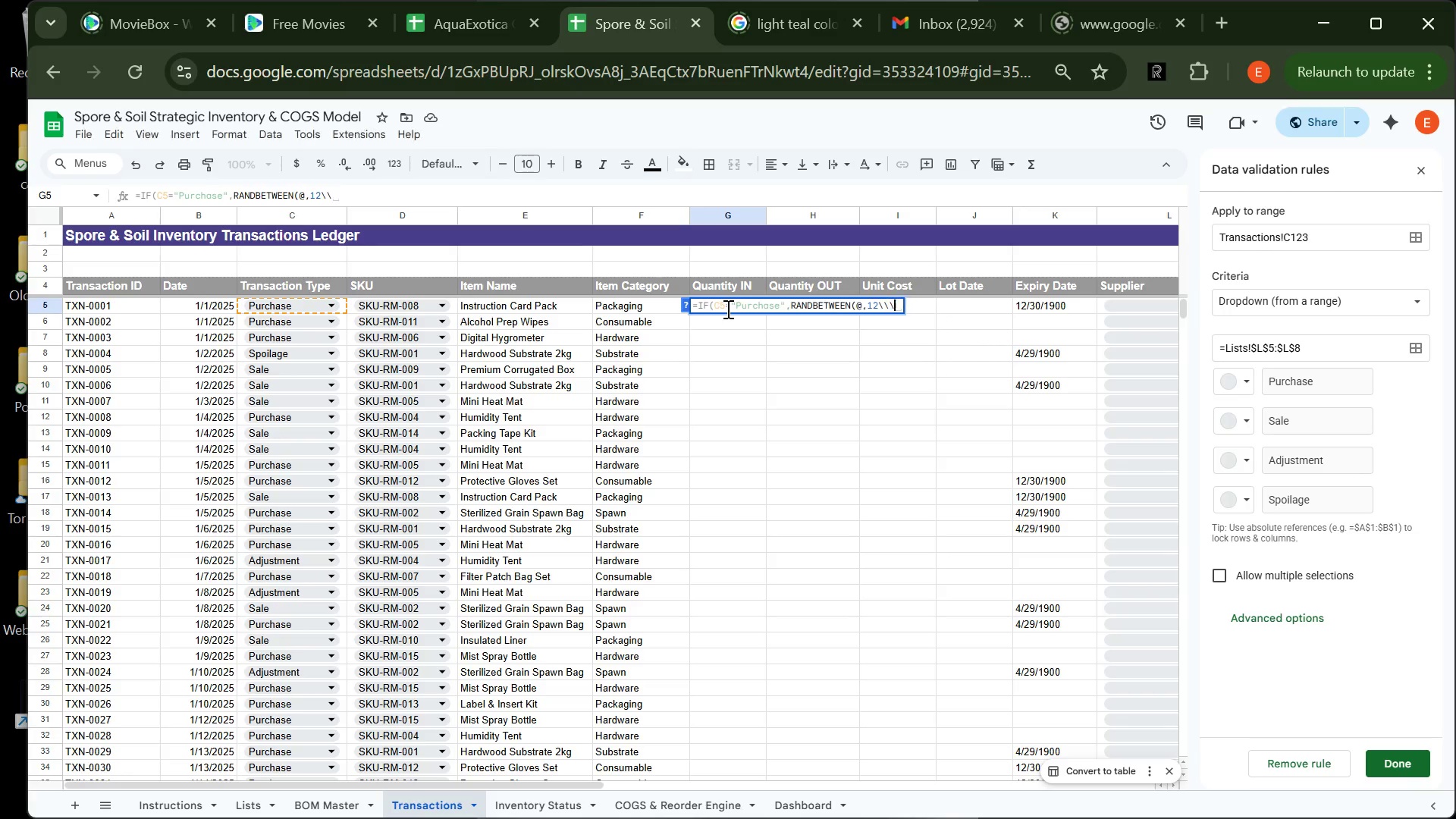 
key(Backslash)
 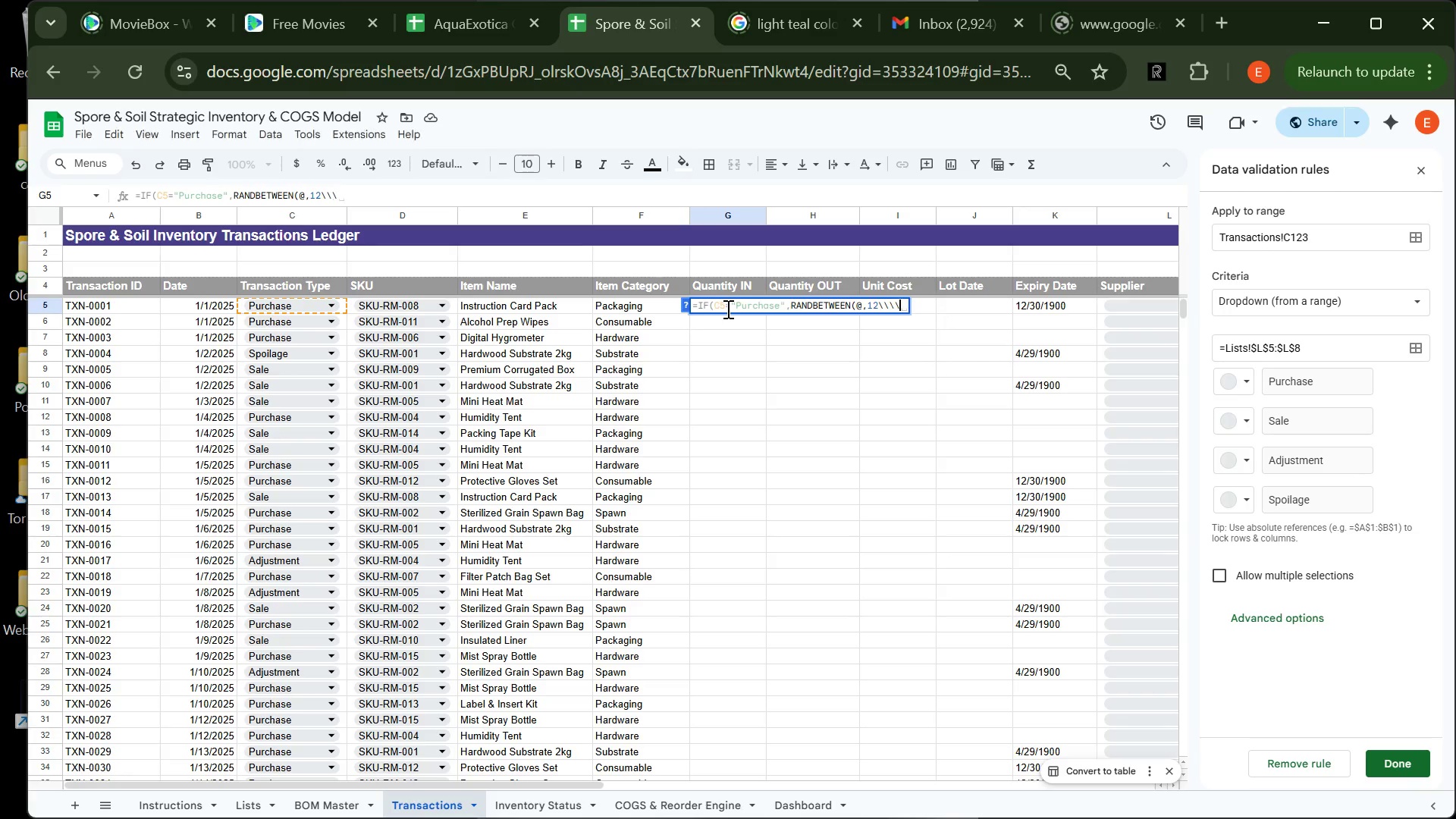 
key(Backslash)
 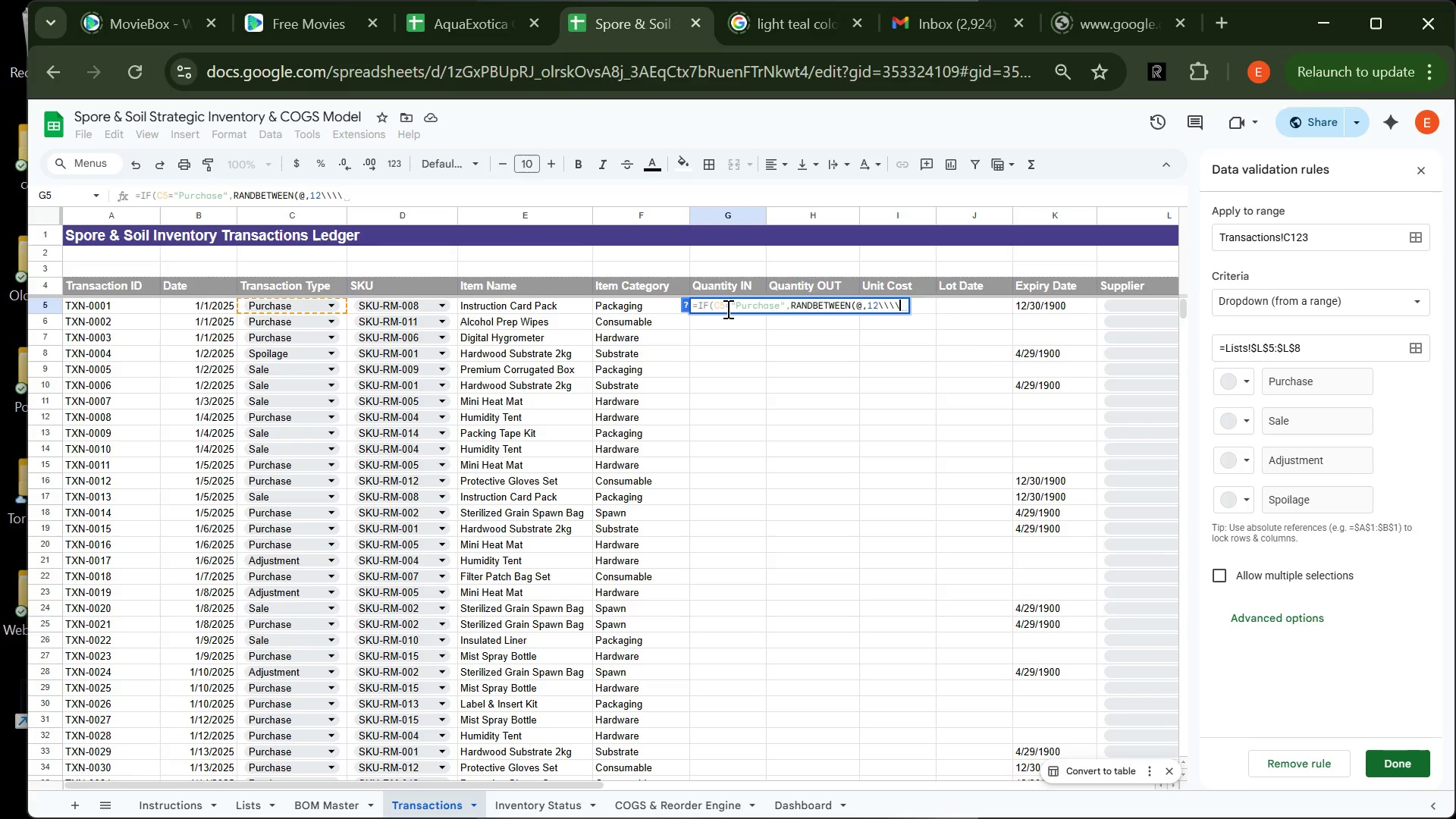 
key(Backslash)
 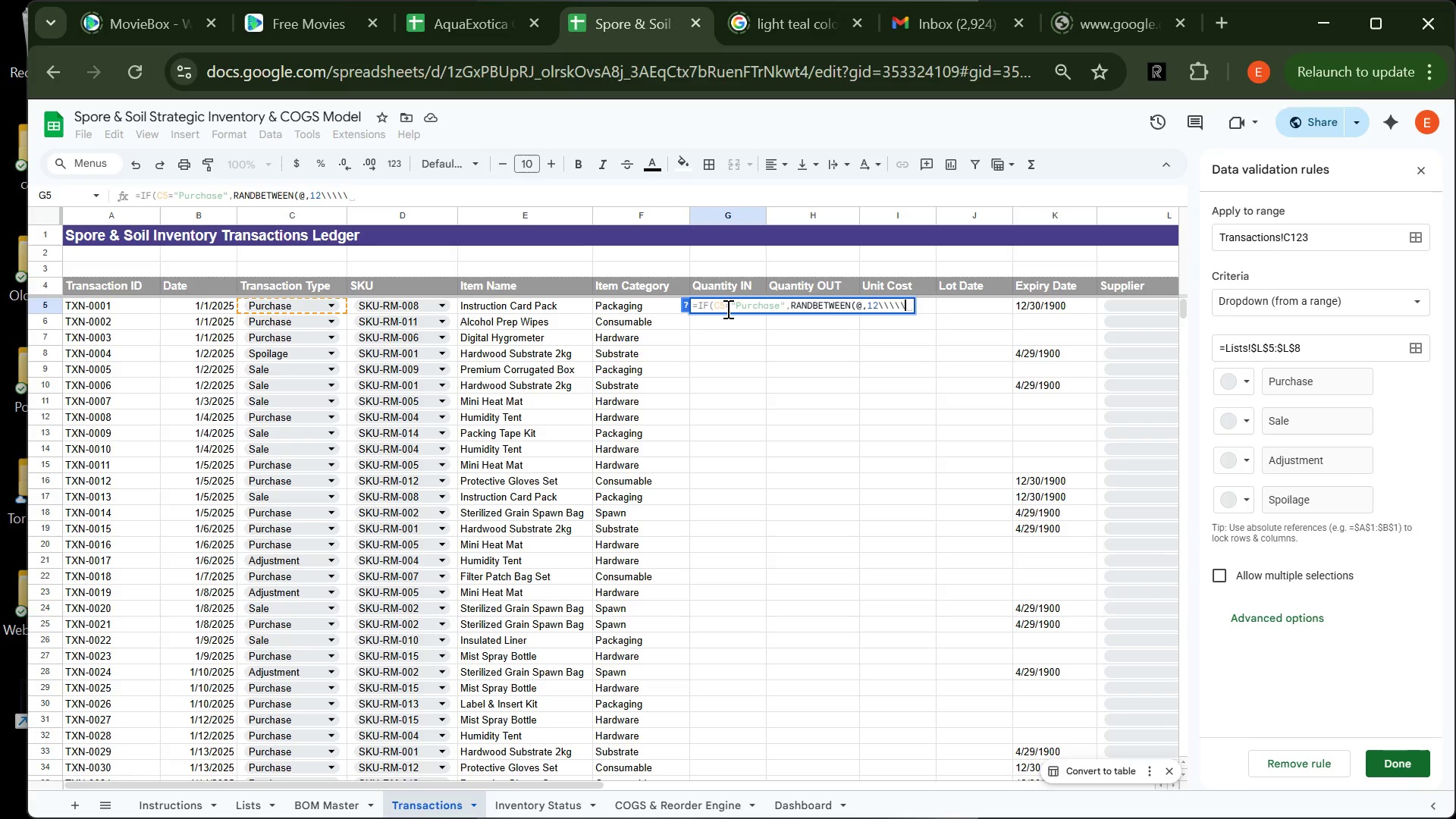 
key(Backslash)
 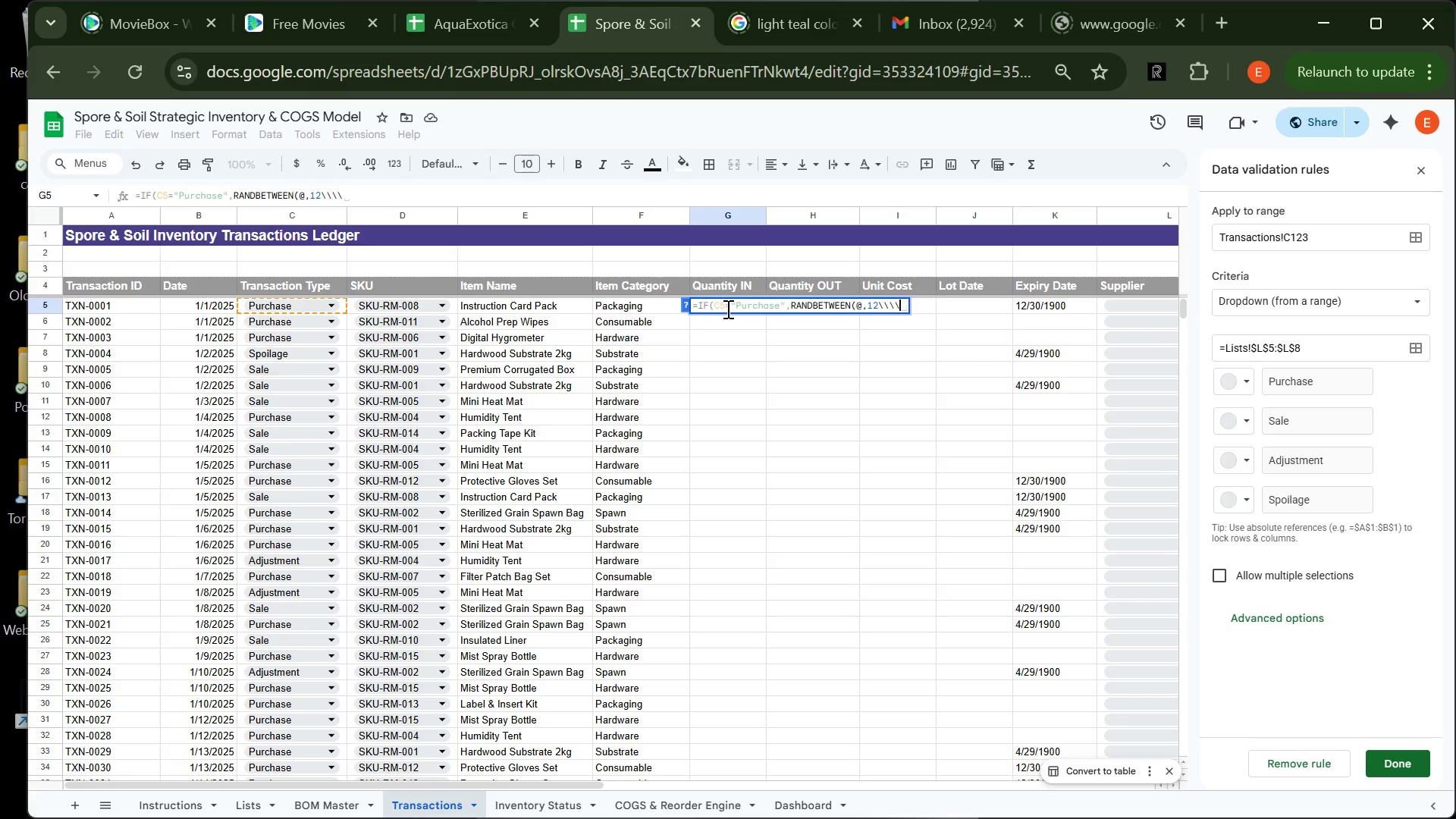 
key(Backspace)
 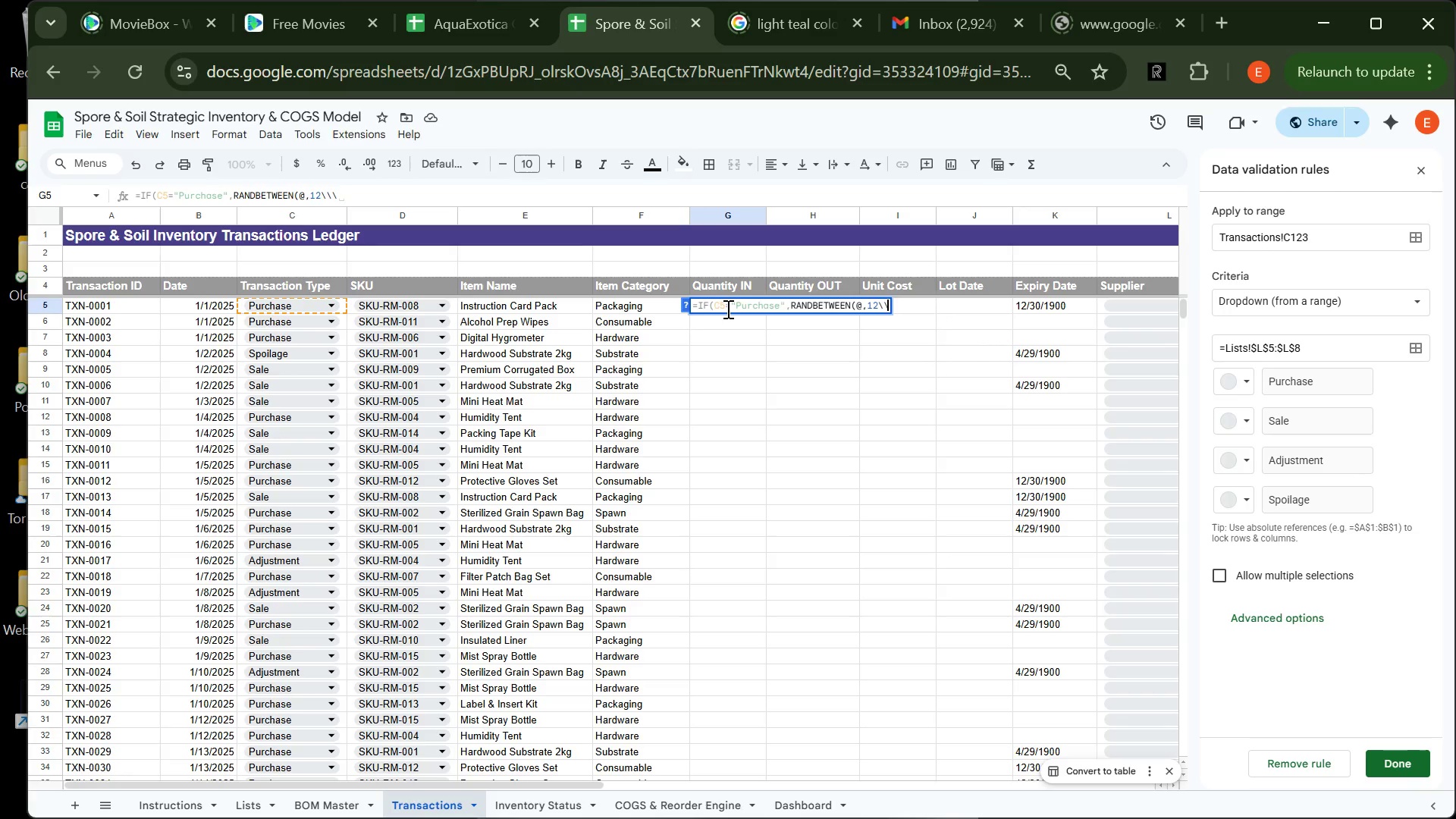 
key(Backspace)
 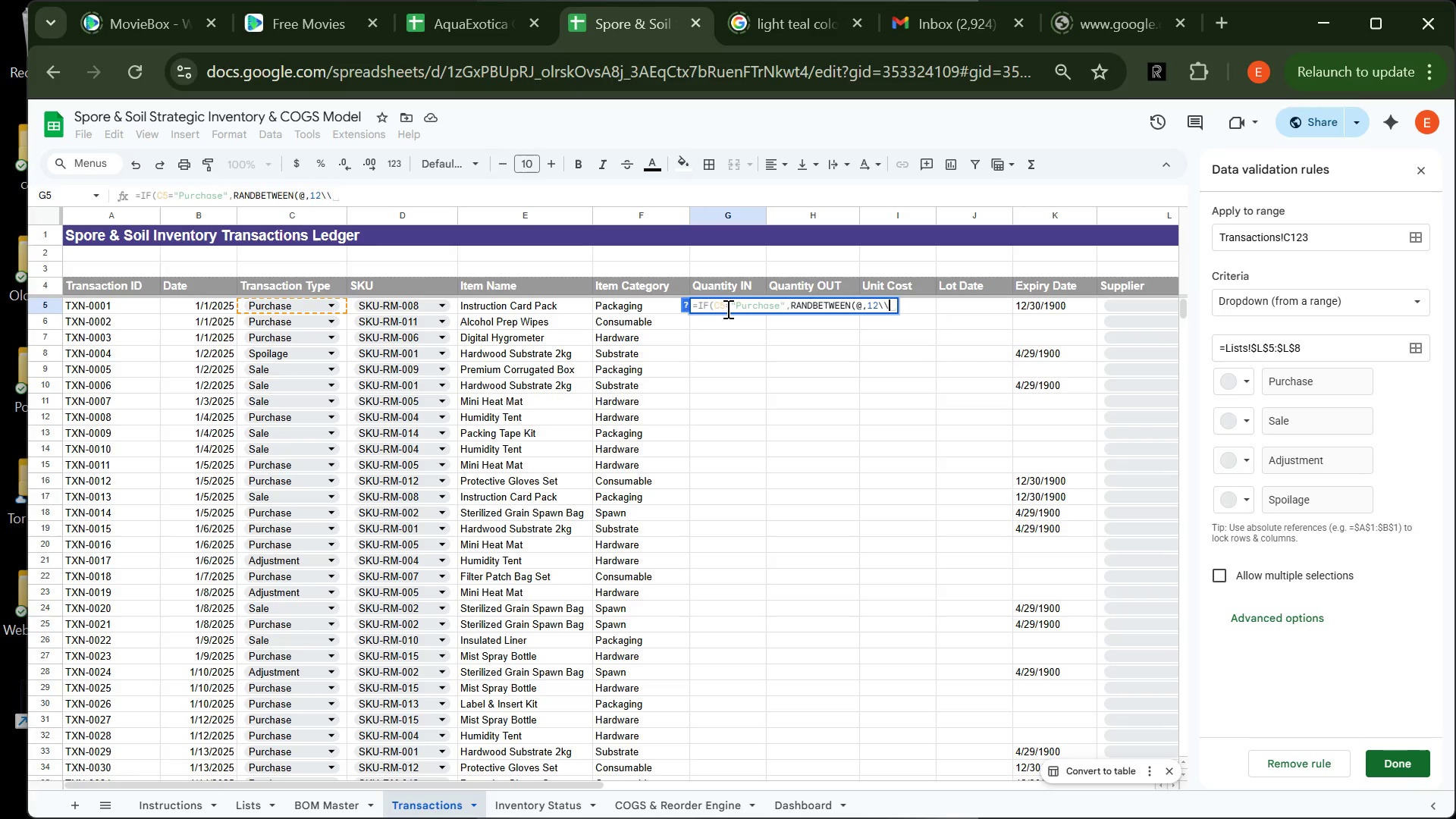 
key(Backspace)
 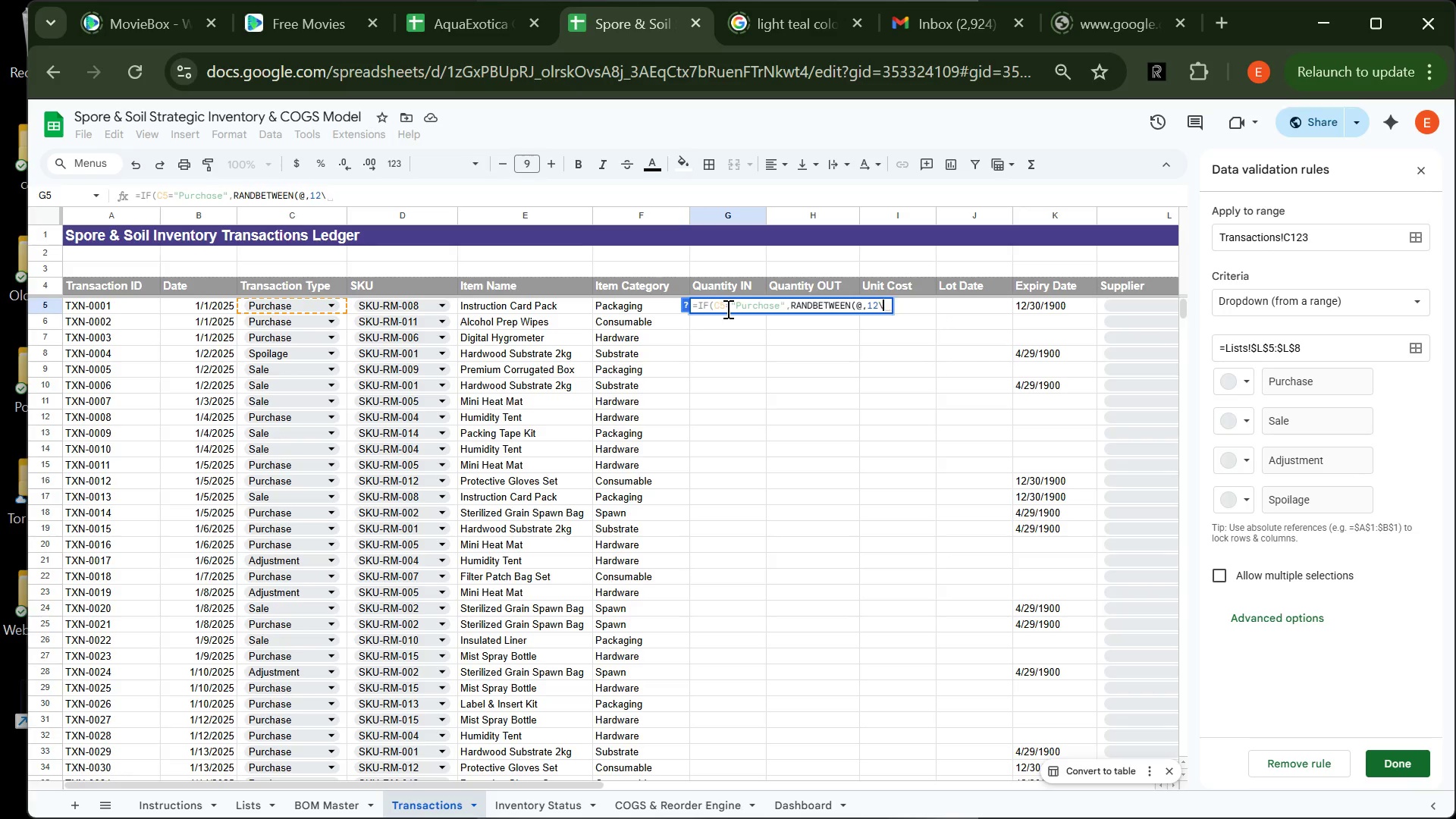 
key(Backspace)
 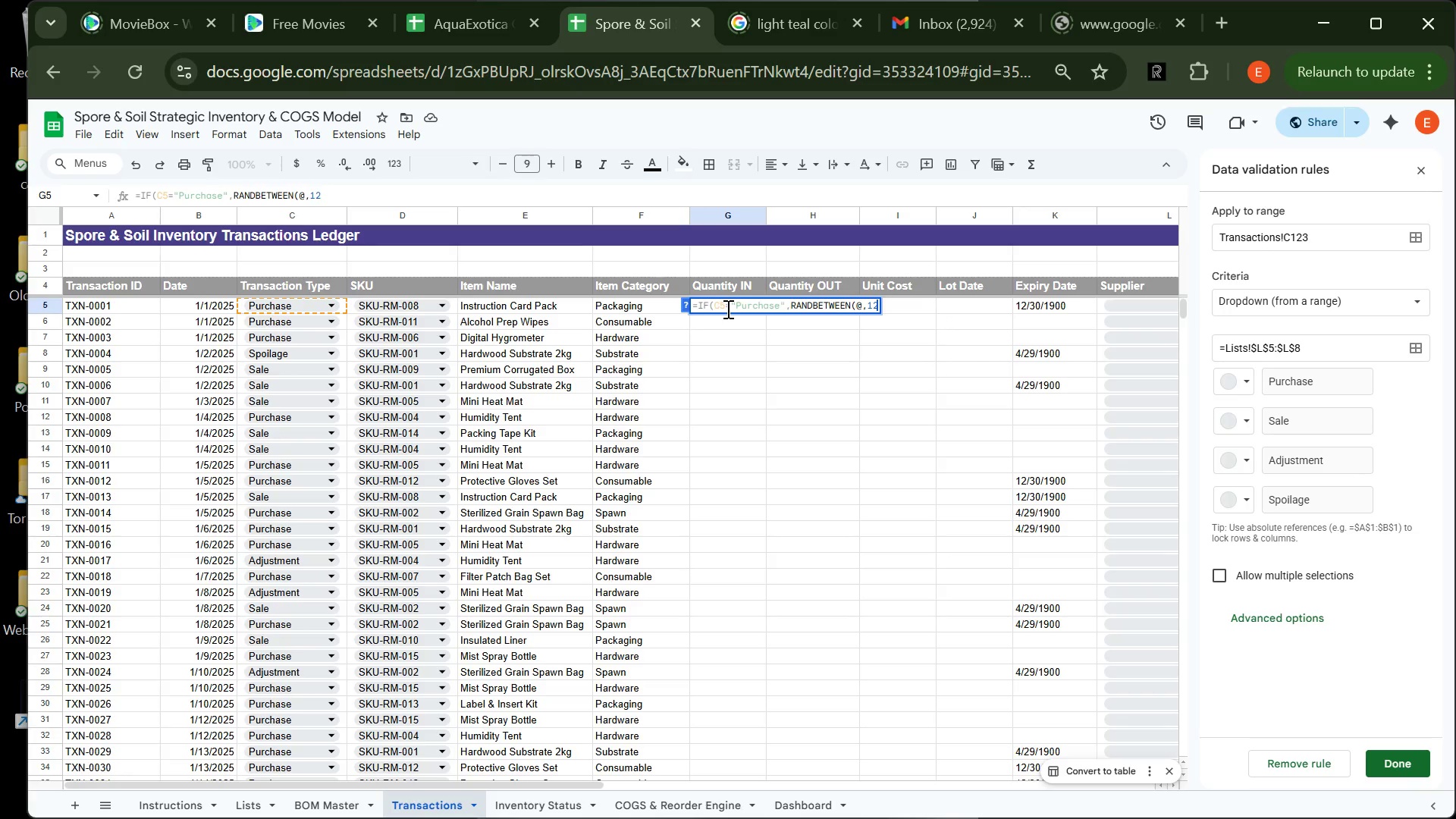 
key(Backspace)
 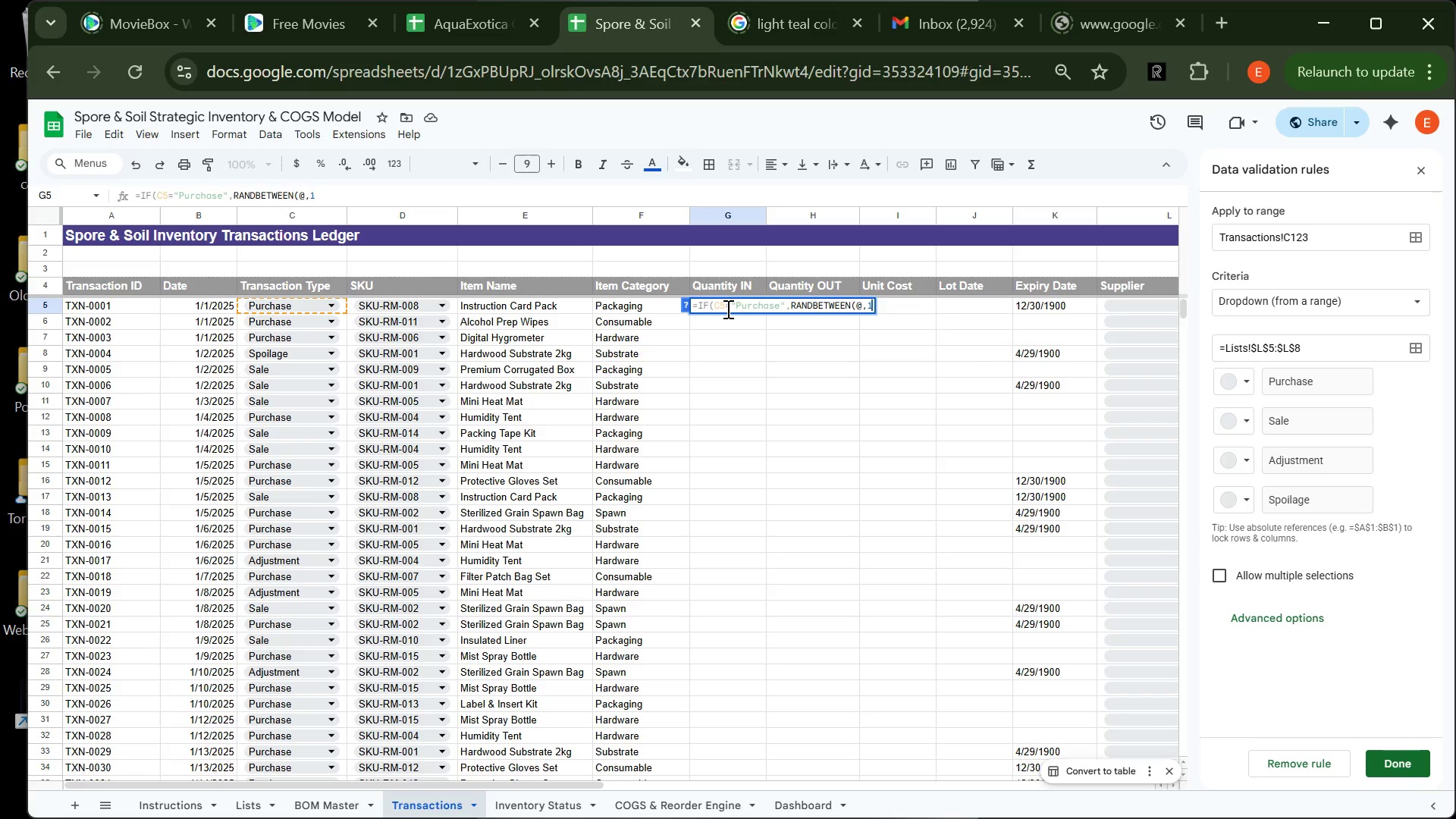 
key(Backspace)
 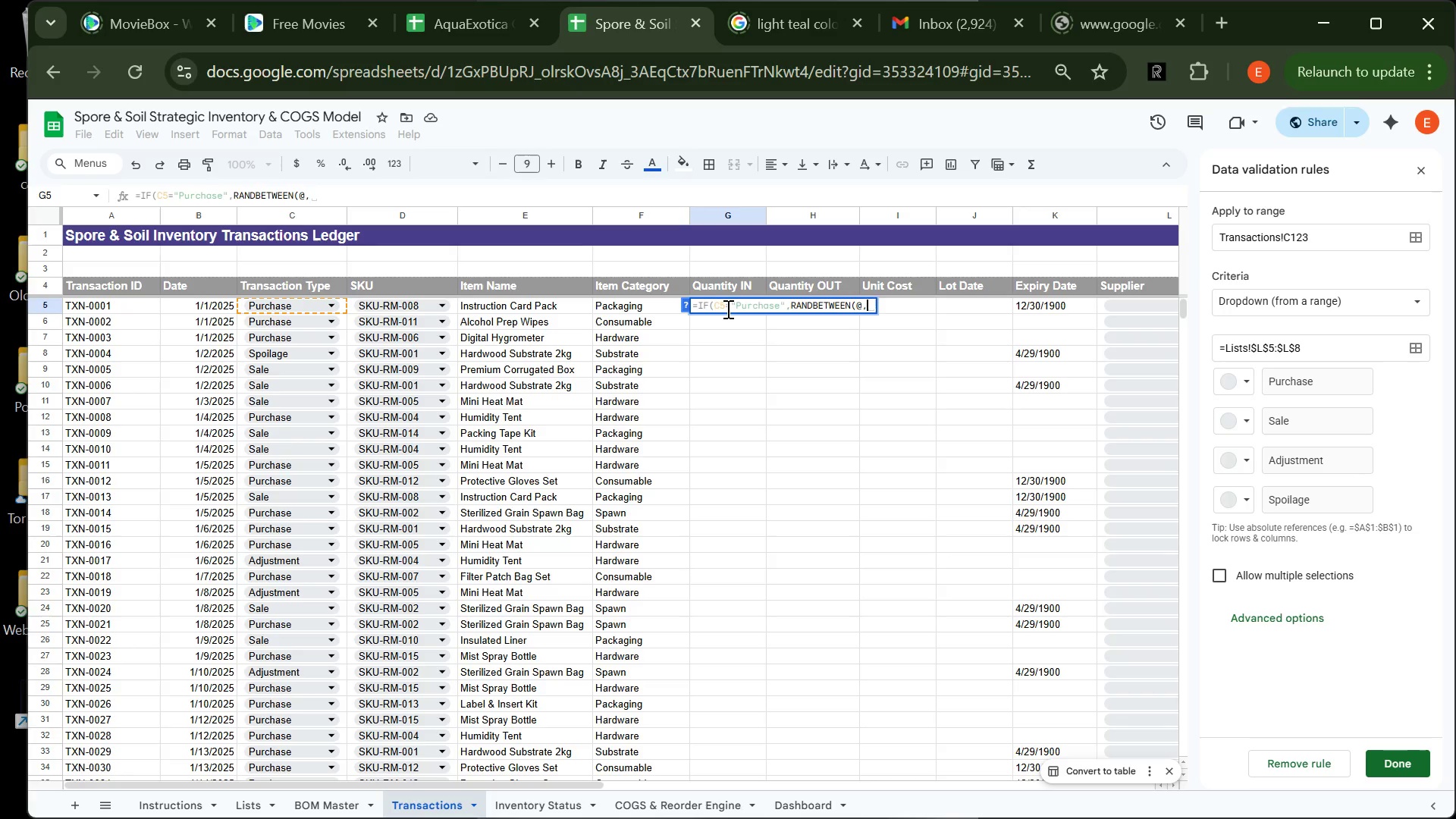 
key(Backspace)
 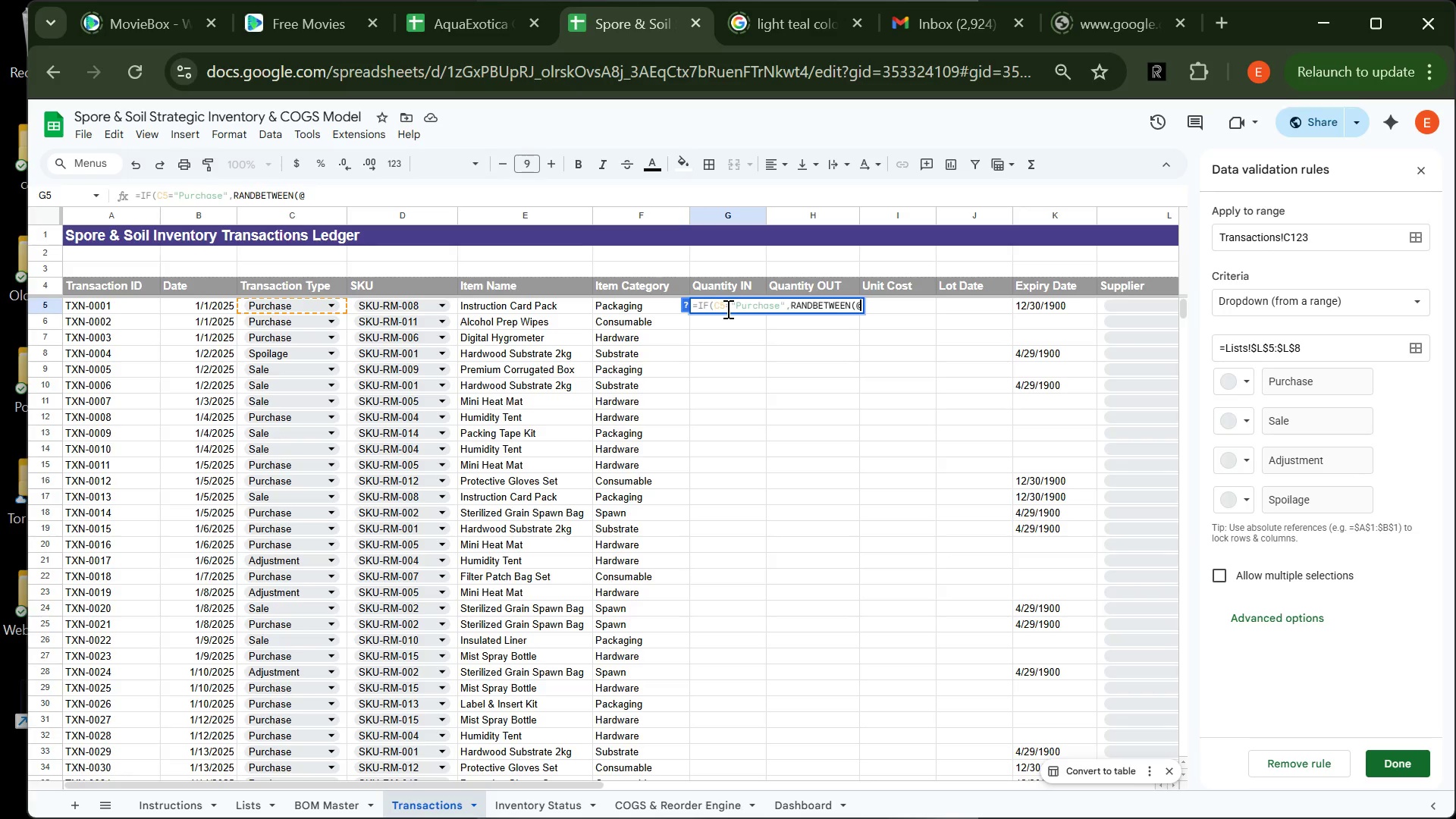 
key(Backspace)
 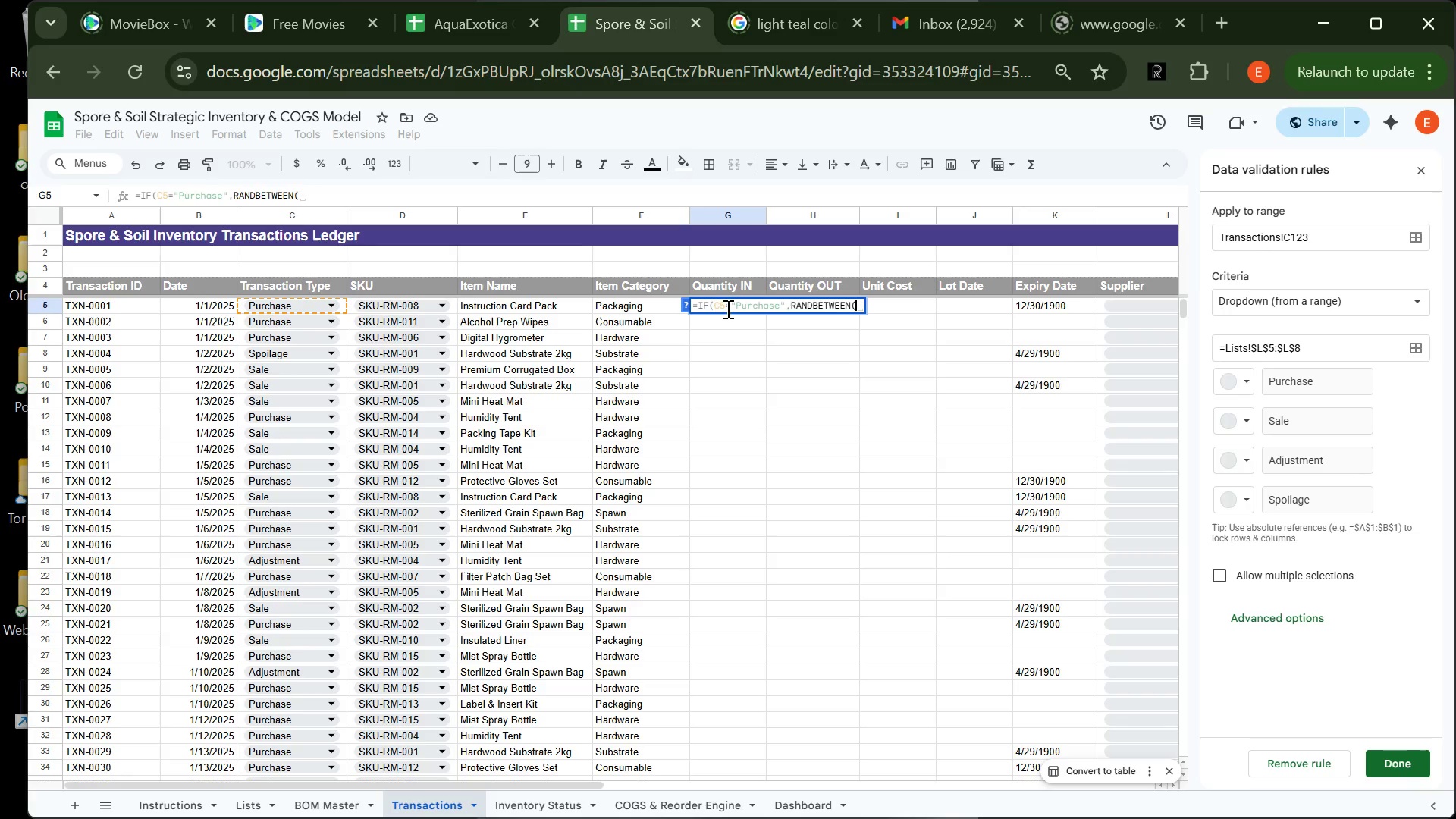 
key(Backspace)
 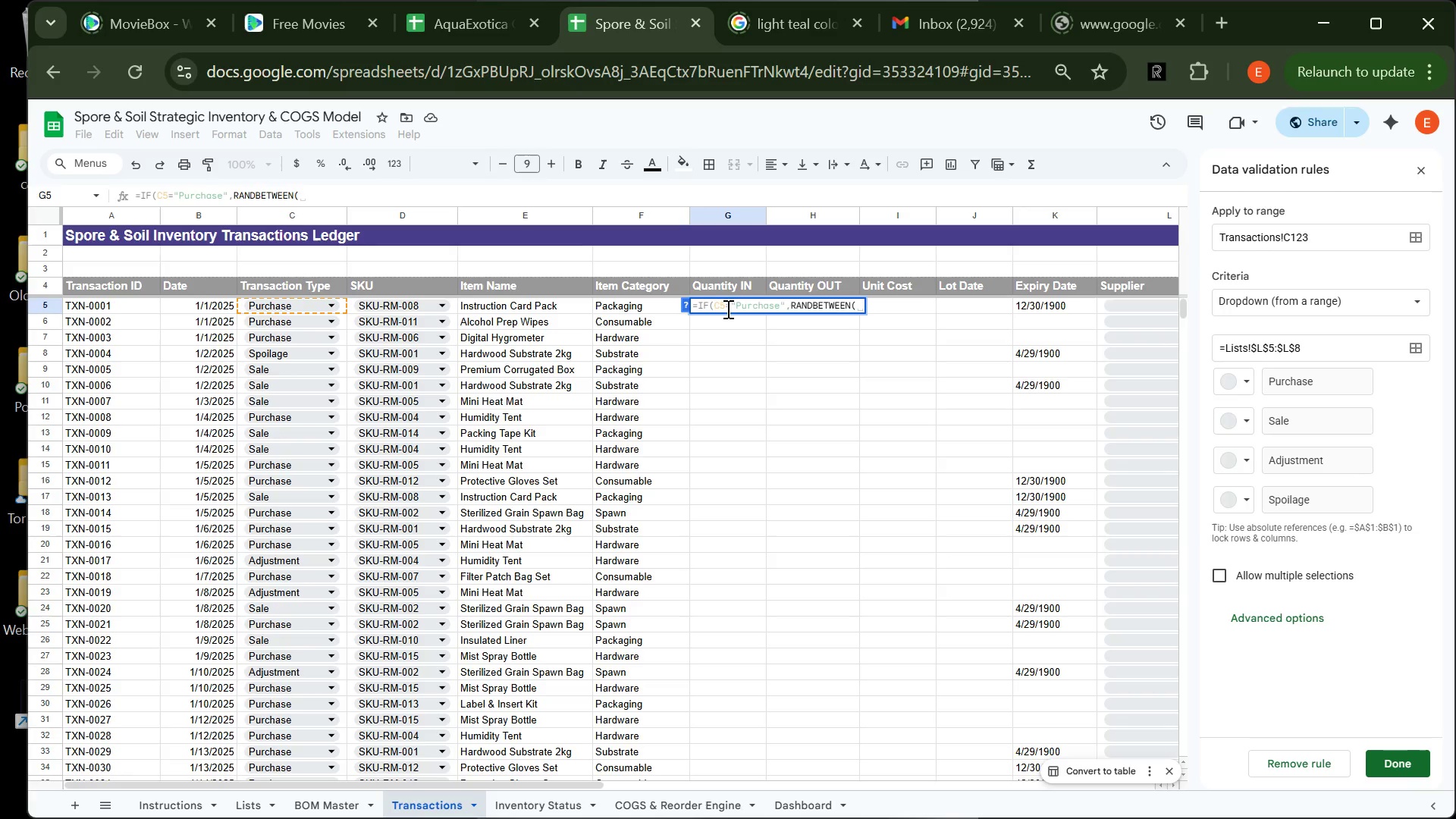 
wait(11.05)
 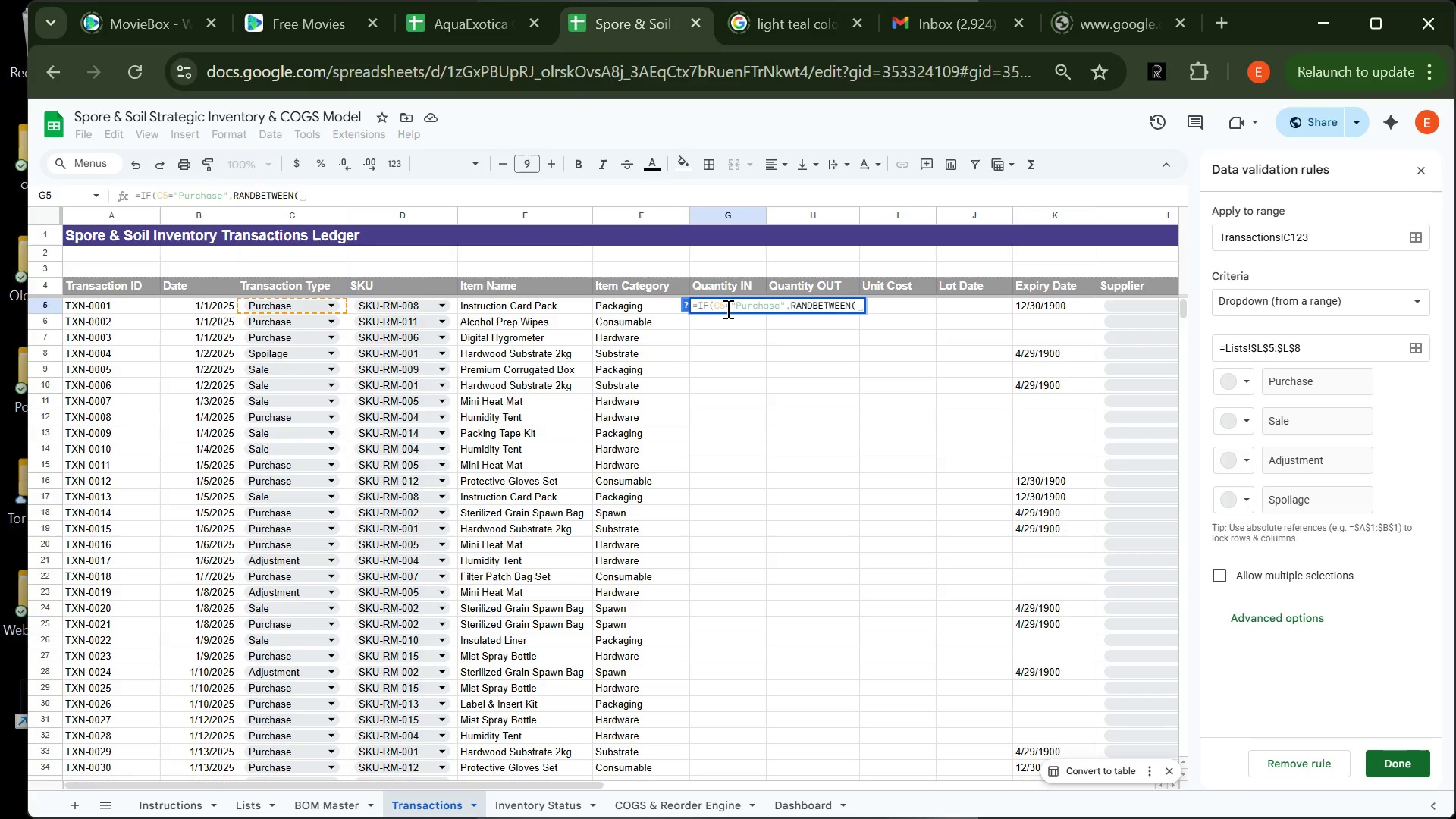 
type(10,60),""))
 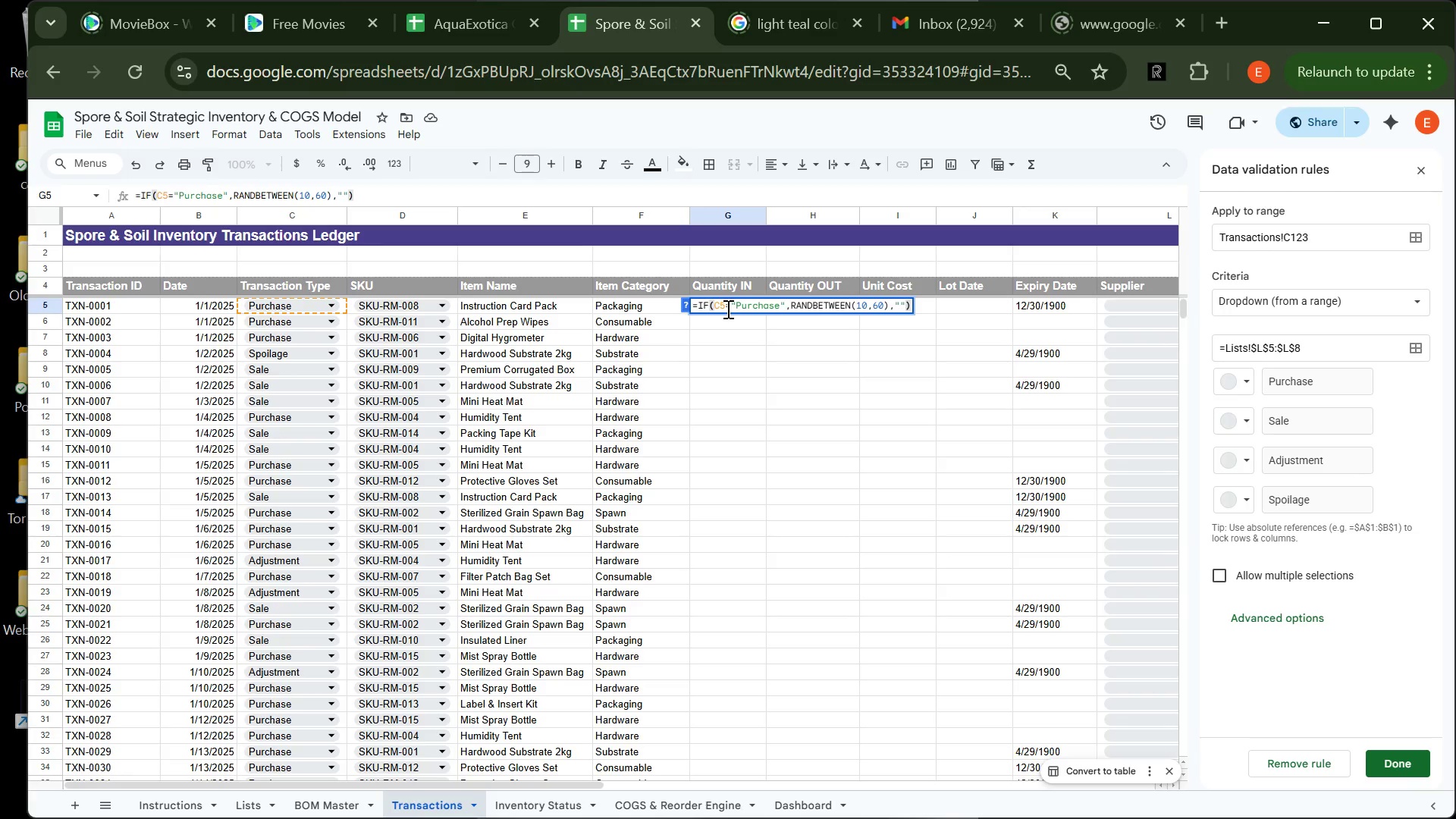 
key(Enter)
 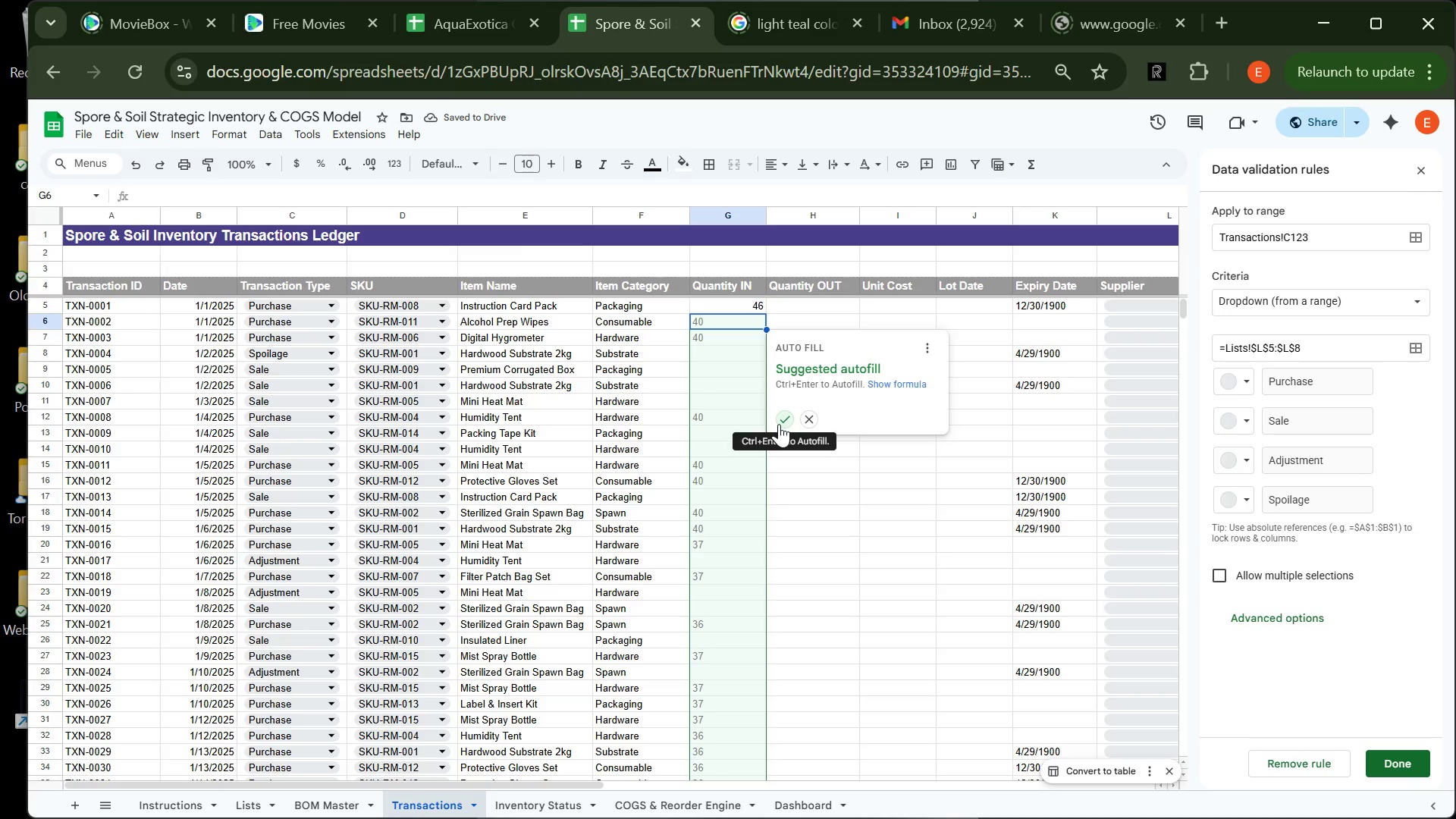 
wait(5.27)
 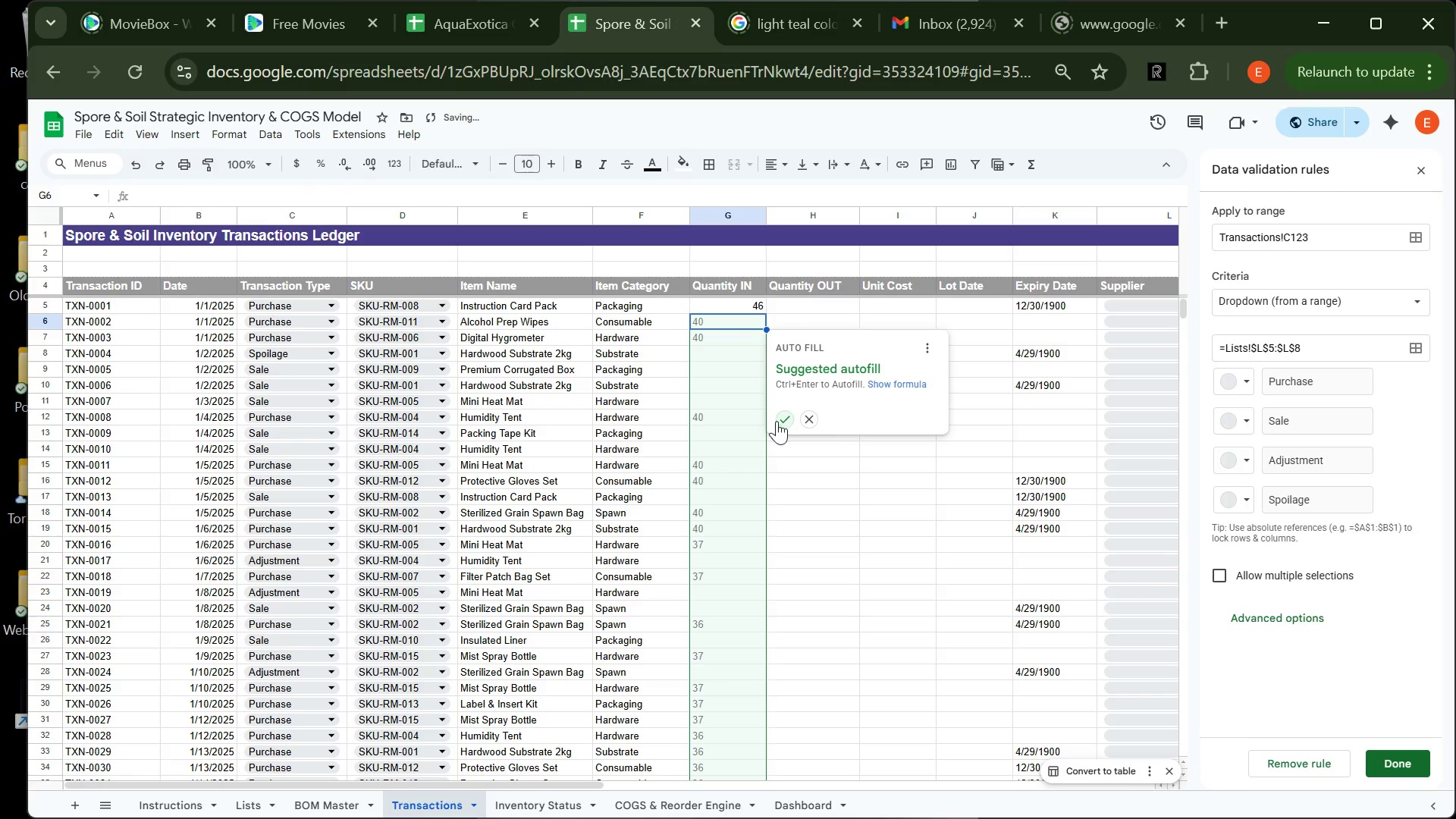 
left_click([779, 424])
 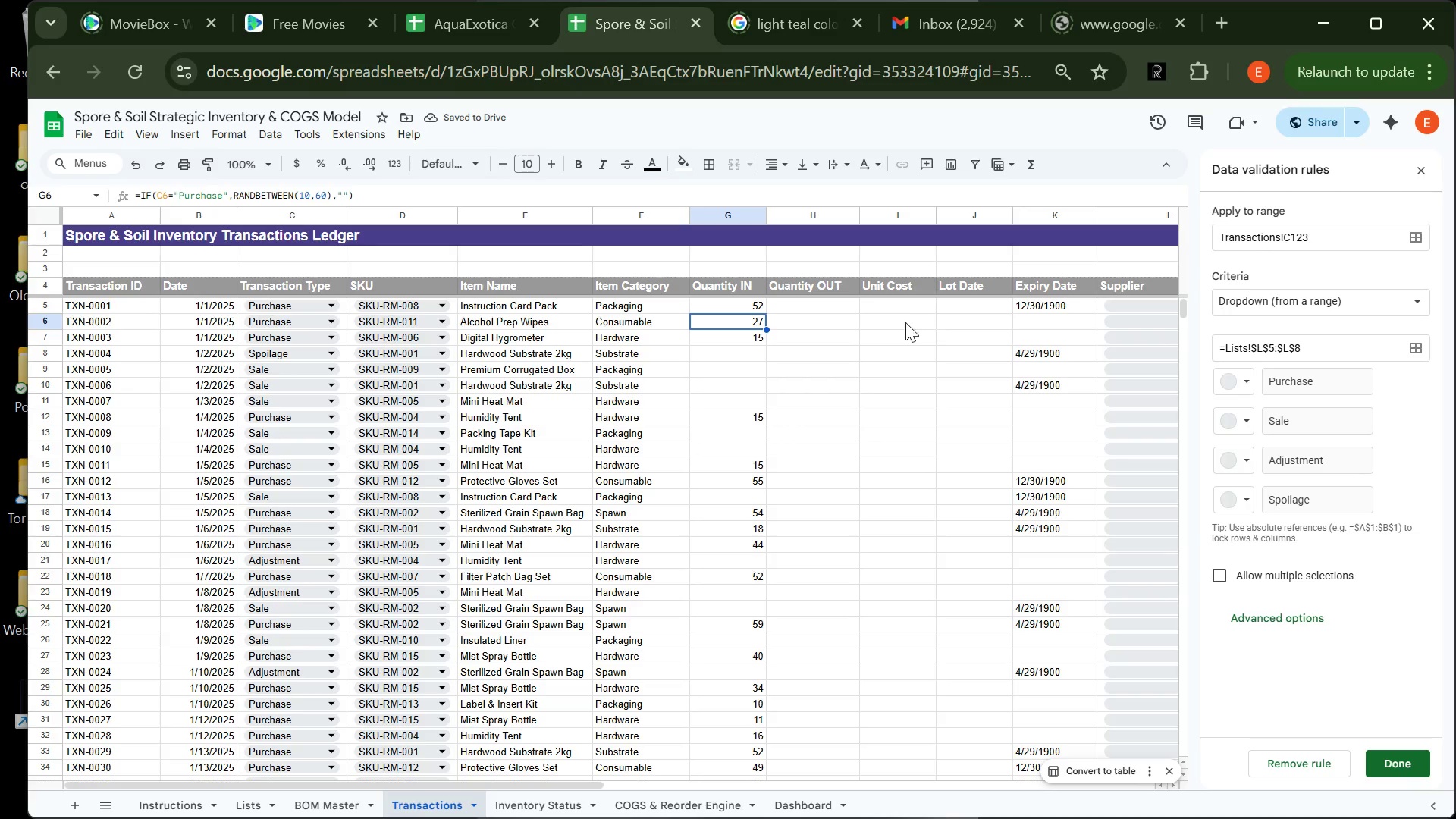 
wait(6.69)
 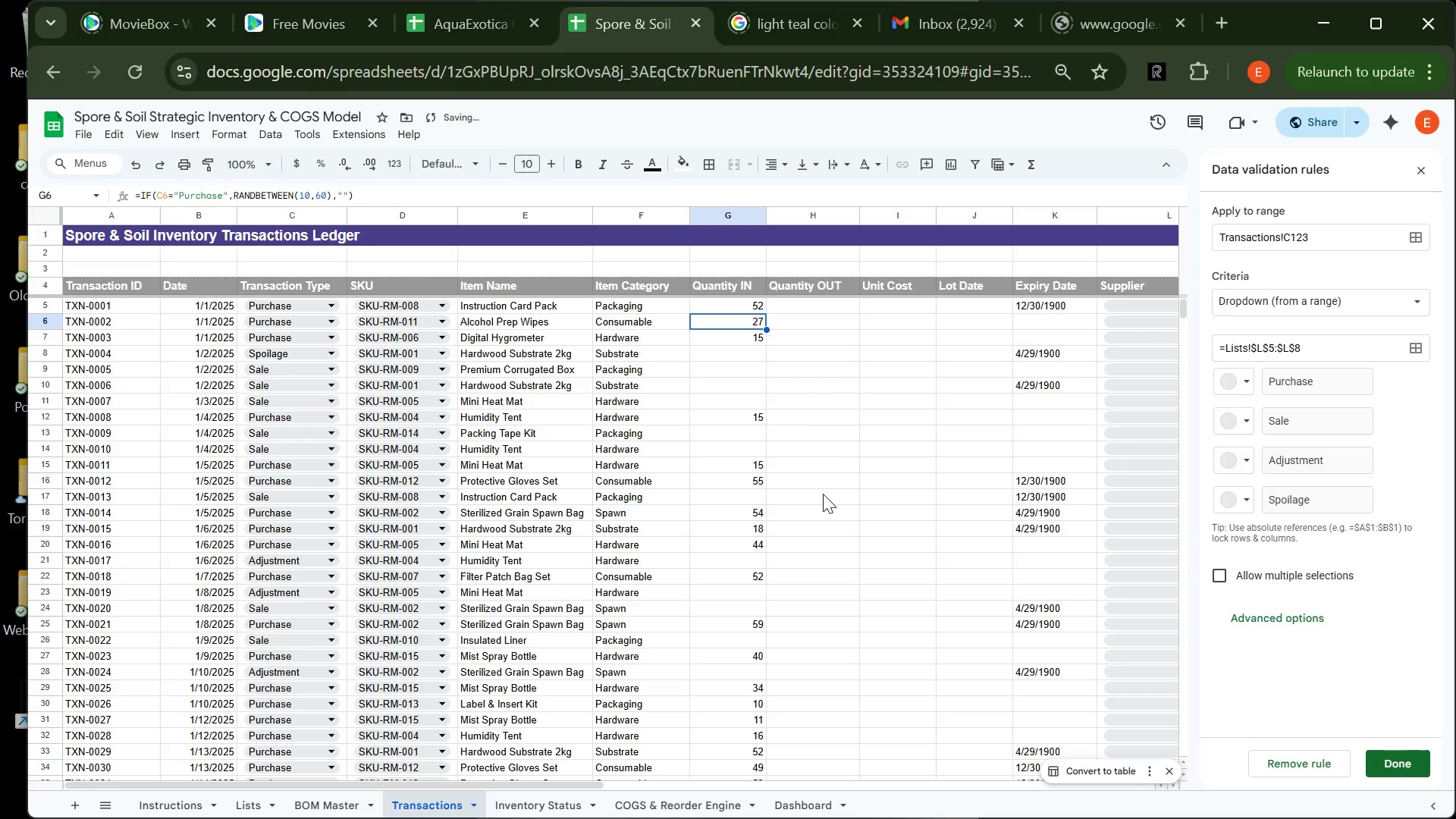 
left_click([827, 306])
 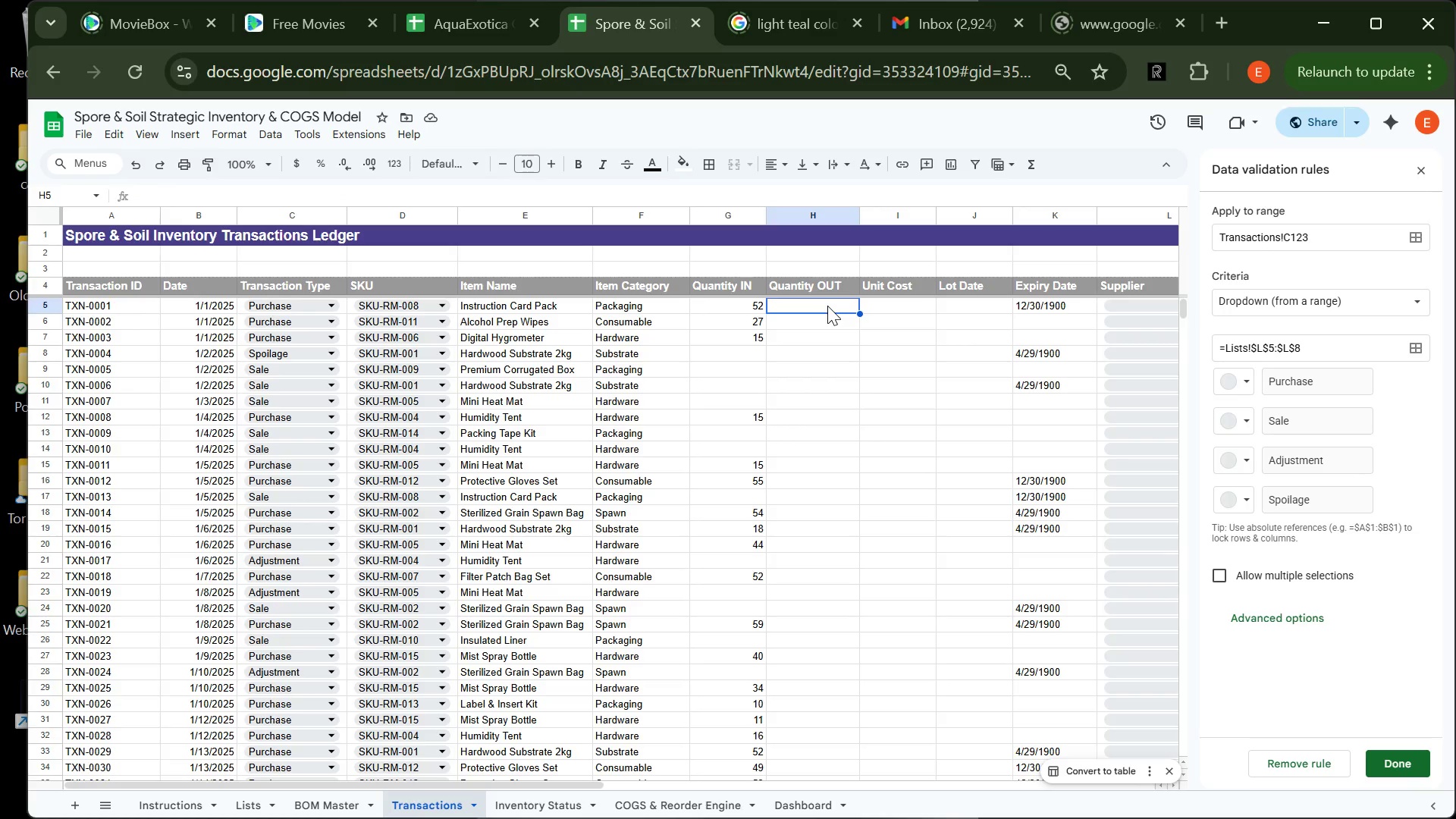 
type(=if)
key(Backspace)
key(Backspace)
type(IF(C5="Sale",RANDBETWEEN(2,12),""))
 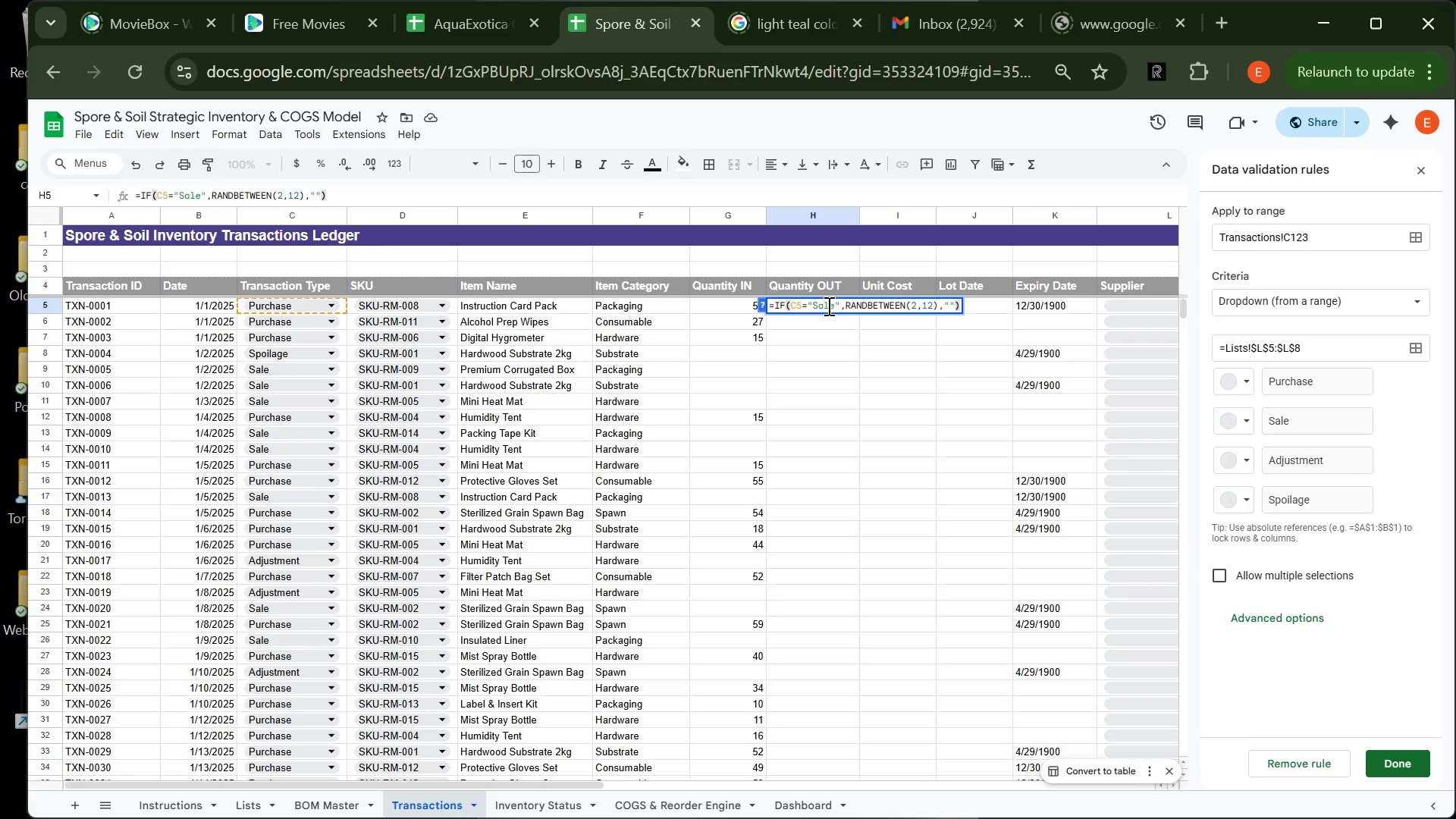 
wait(10.2)
 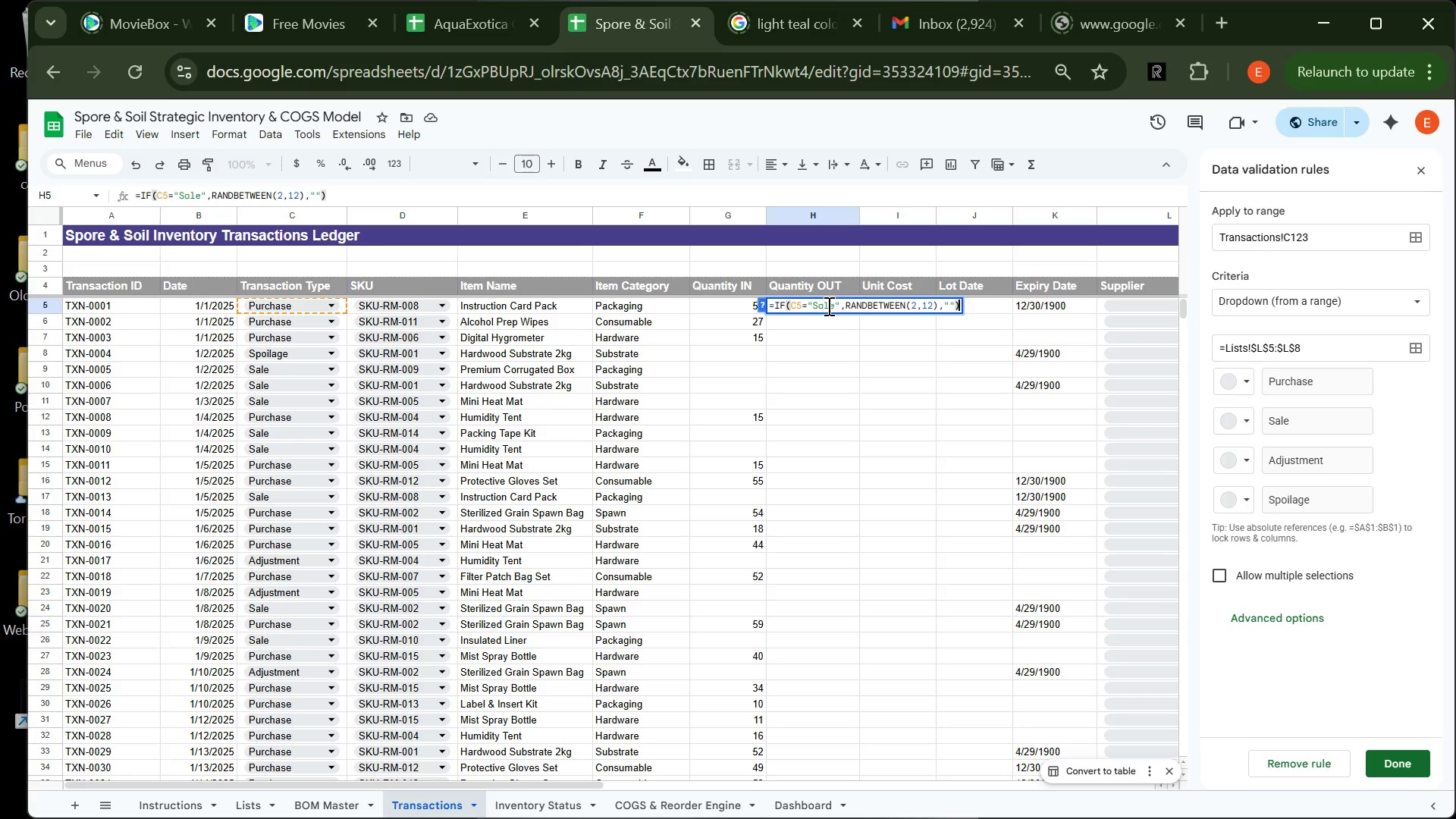 
left_click([871, 417])
 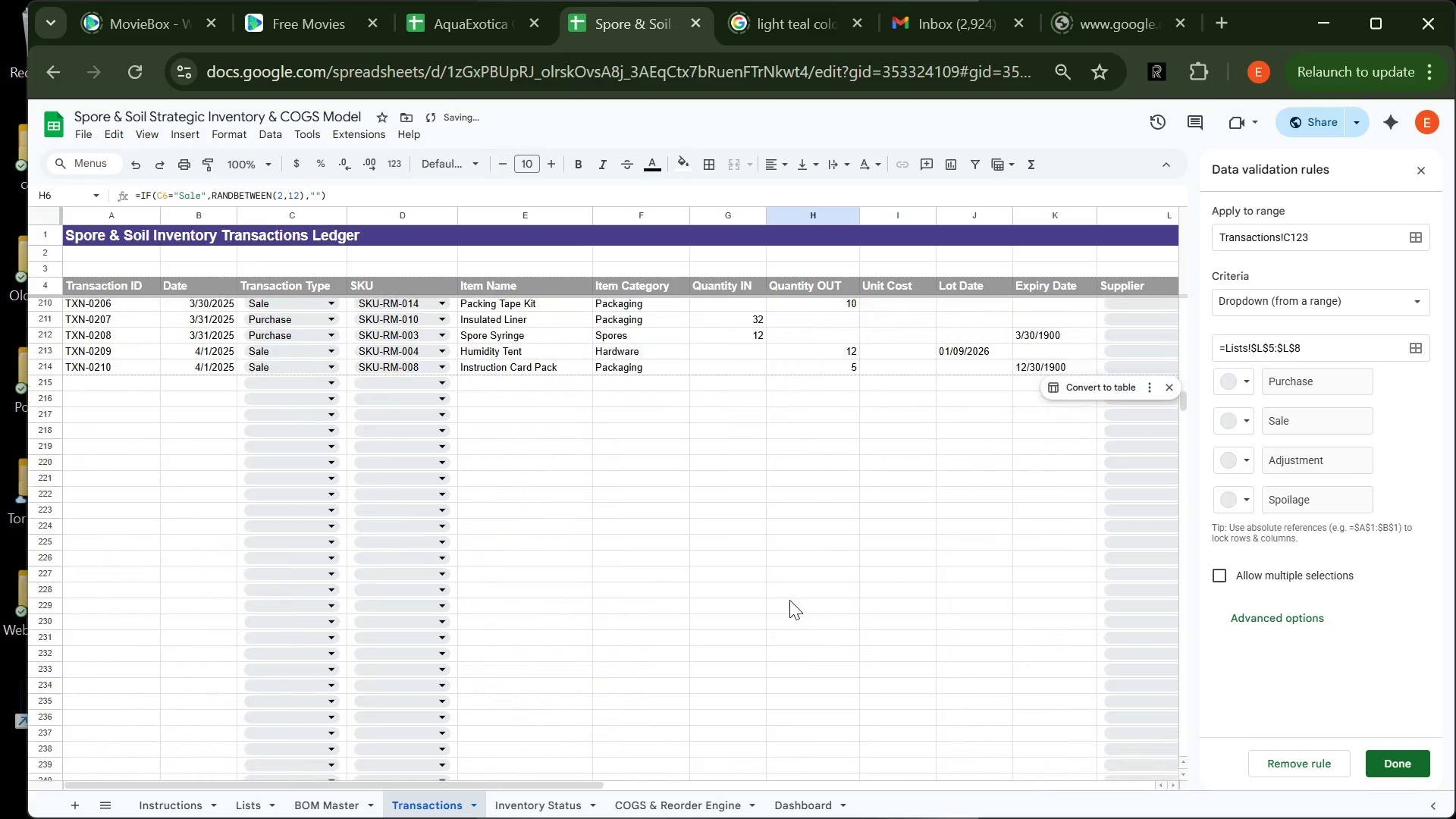 
wait(8.97)
 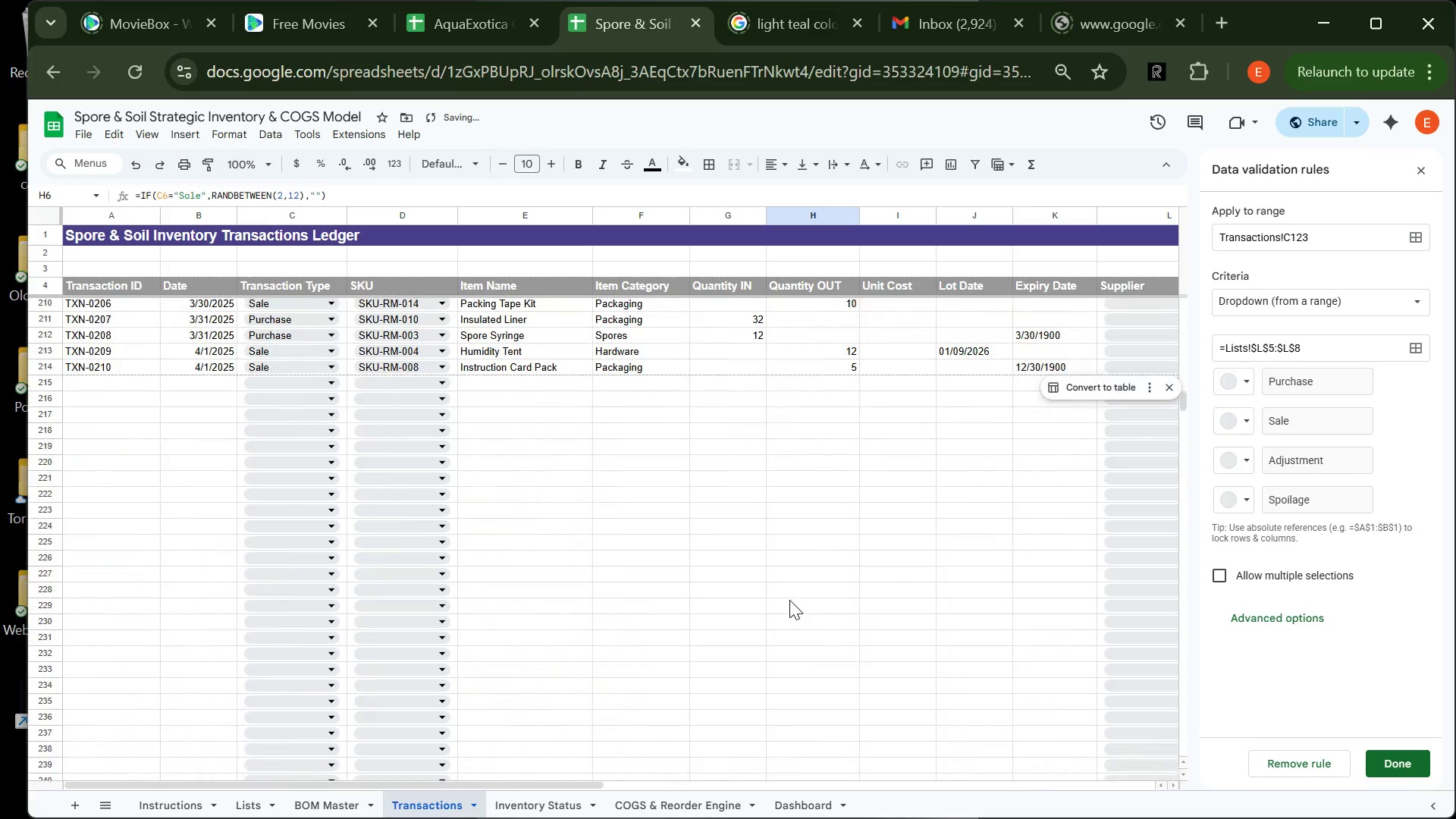 
left_click_drag(start_coordinate=[720, 217], to_coordinate=[808, 233])
 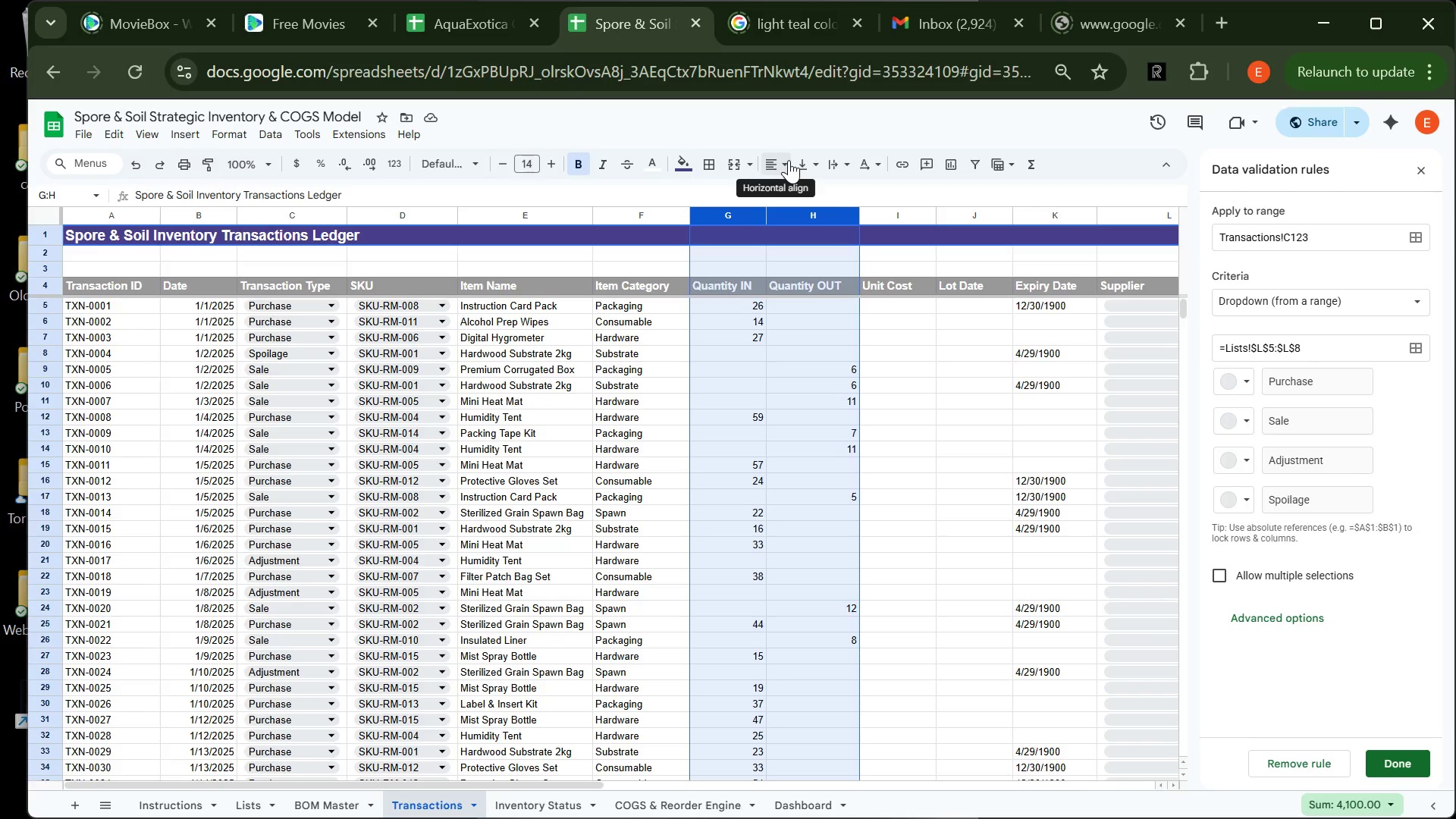 
left_click([789, 160])
 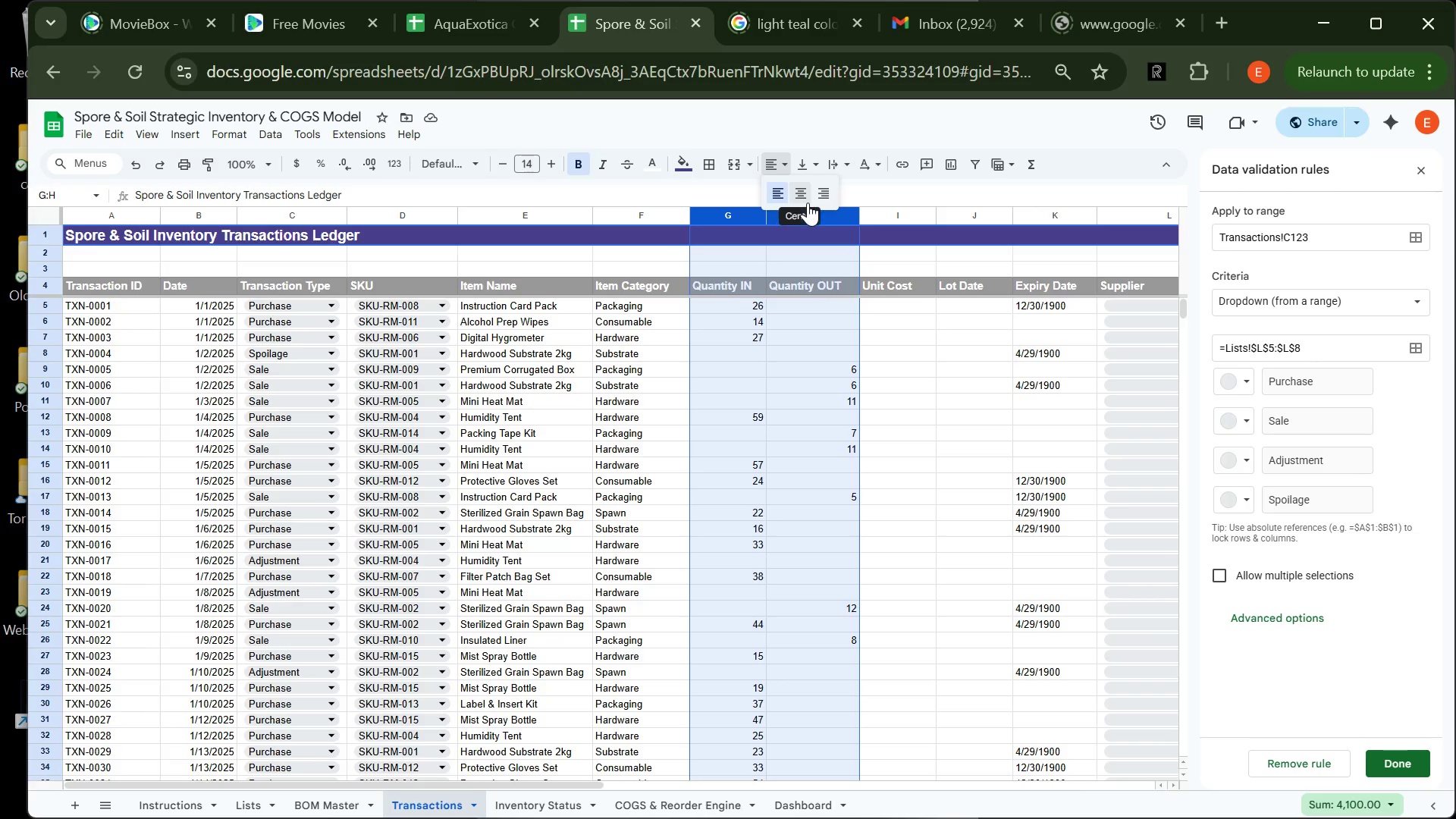 
left_click([808, 202])
 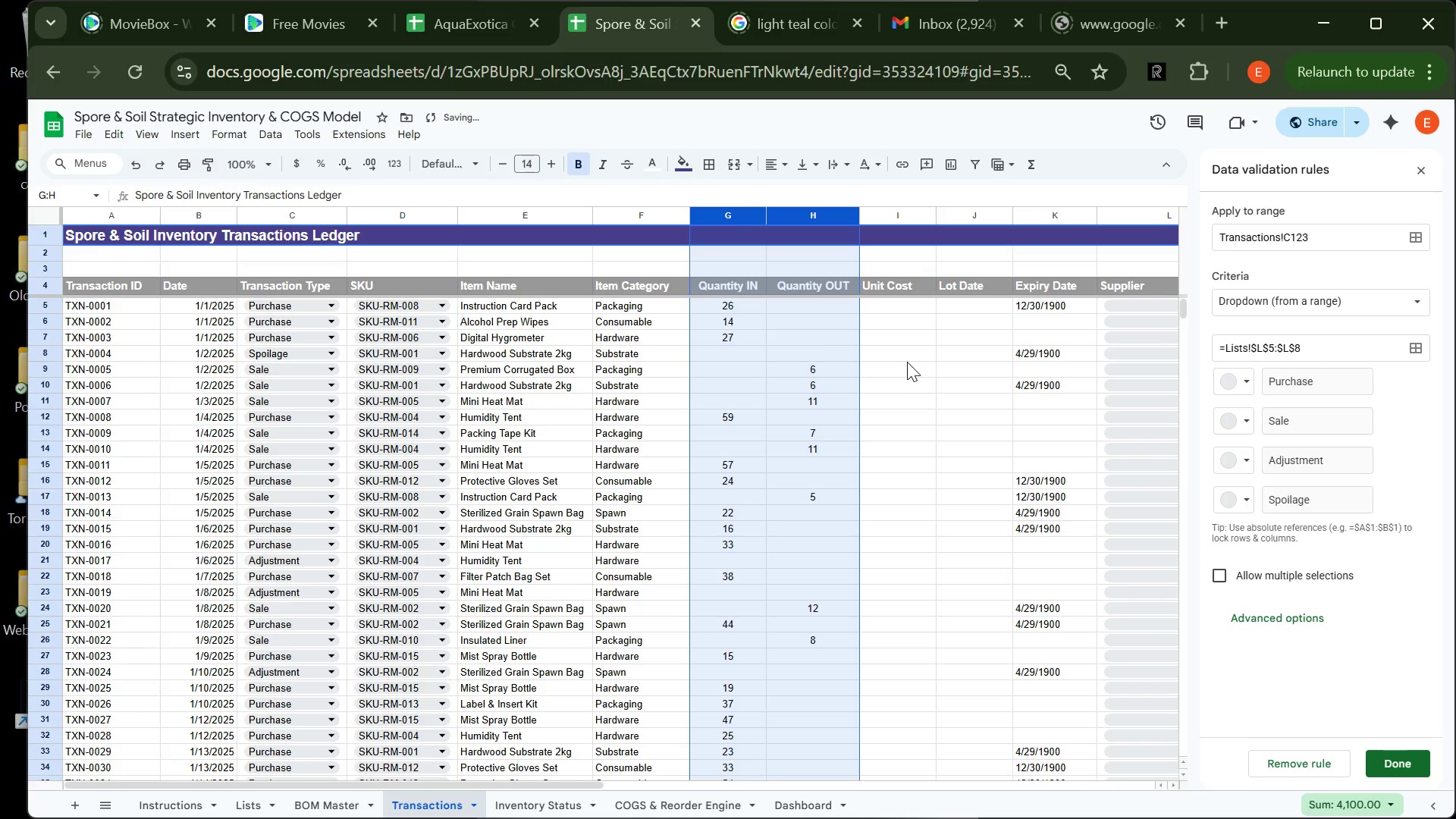 
left_click([907, 362])
 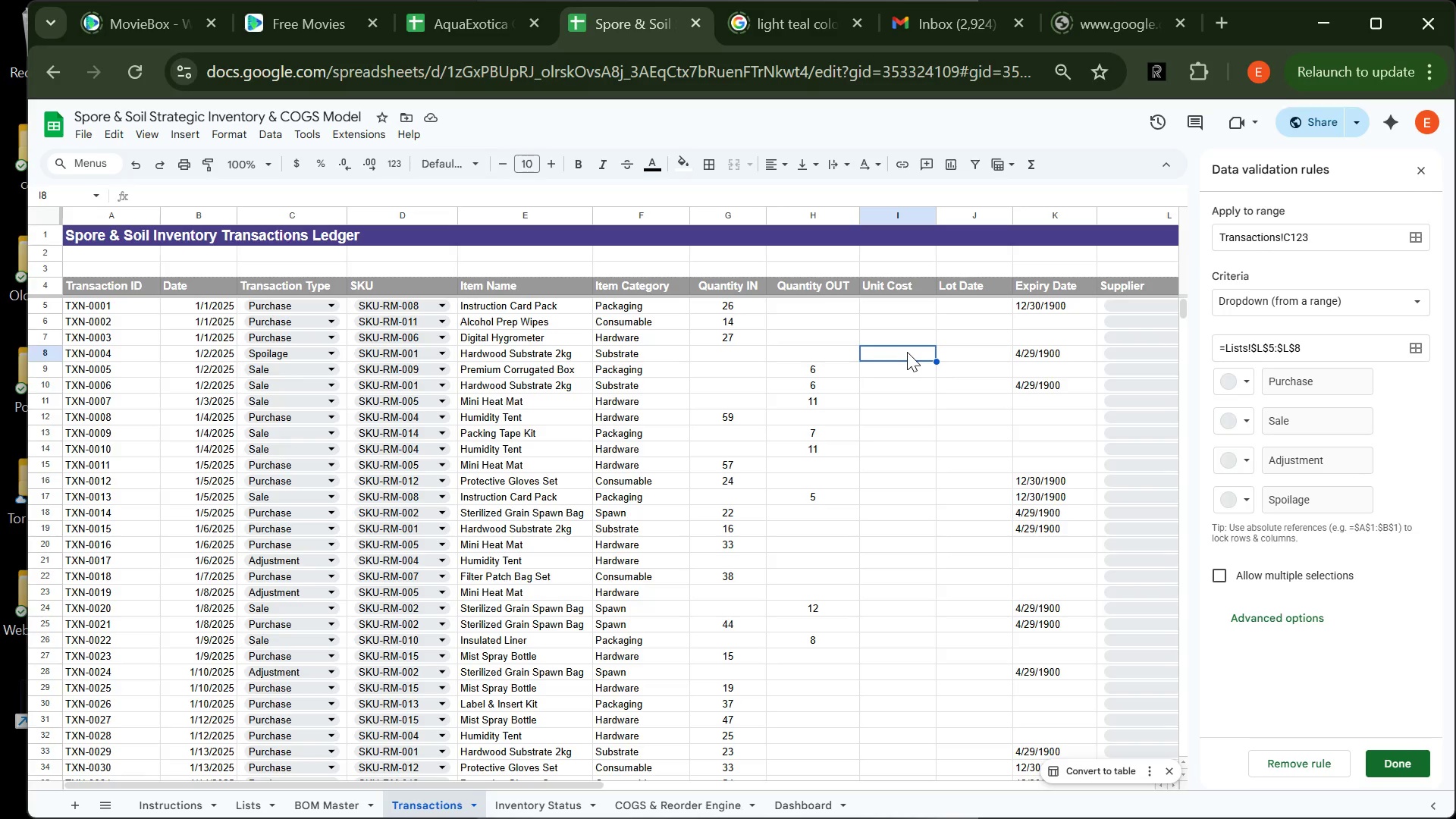 
wait(46.06)
 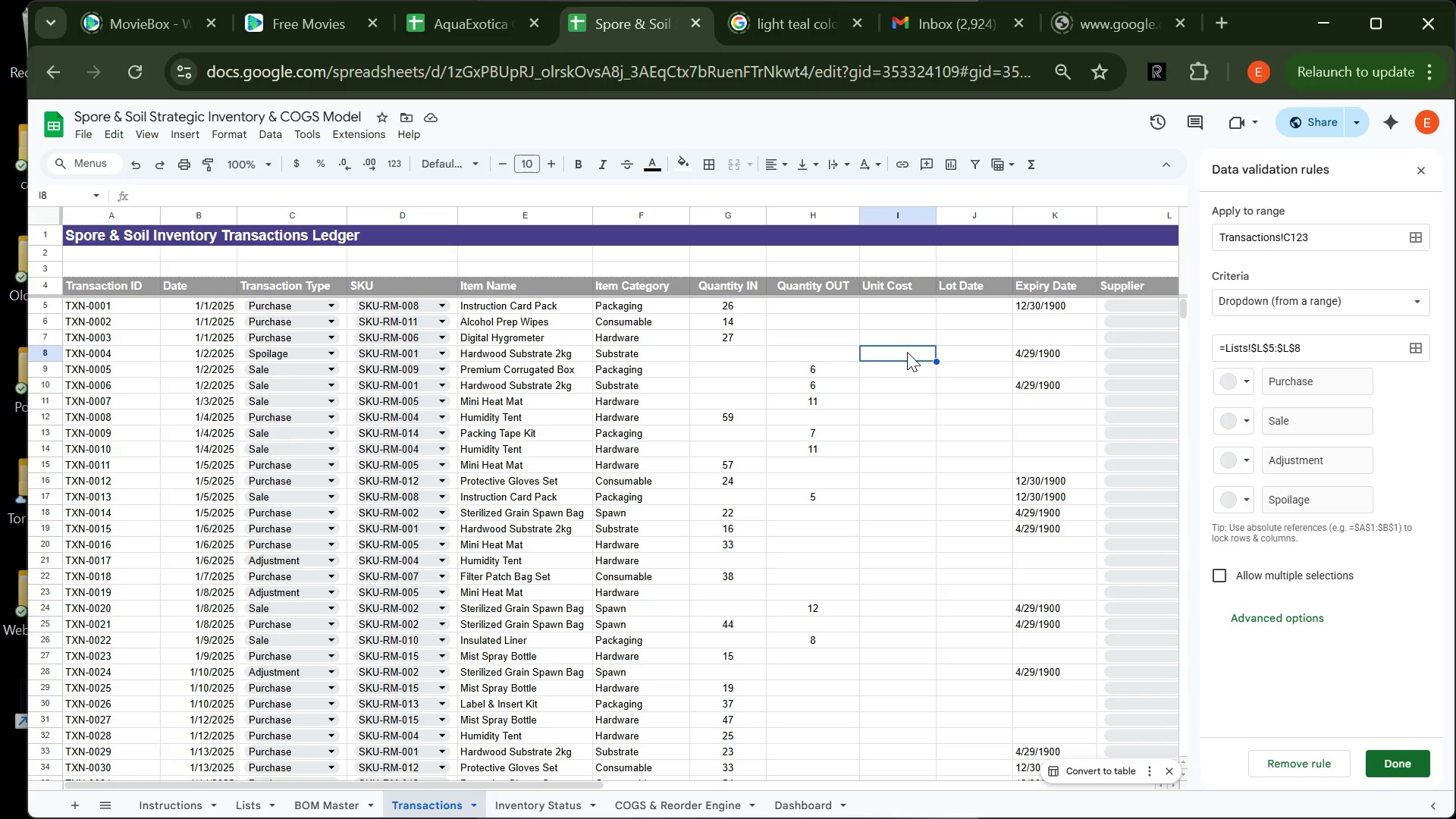 
left_click([892, 310])
 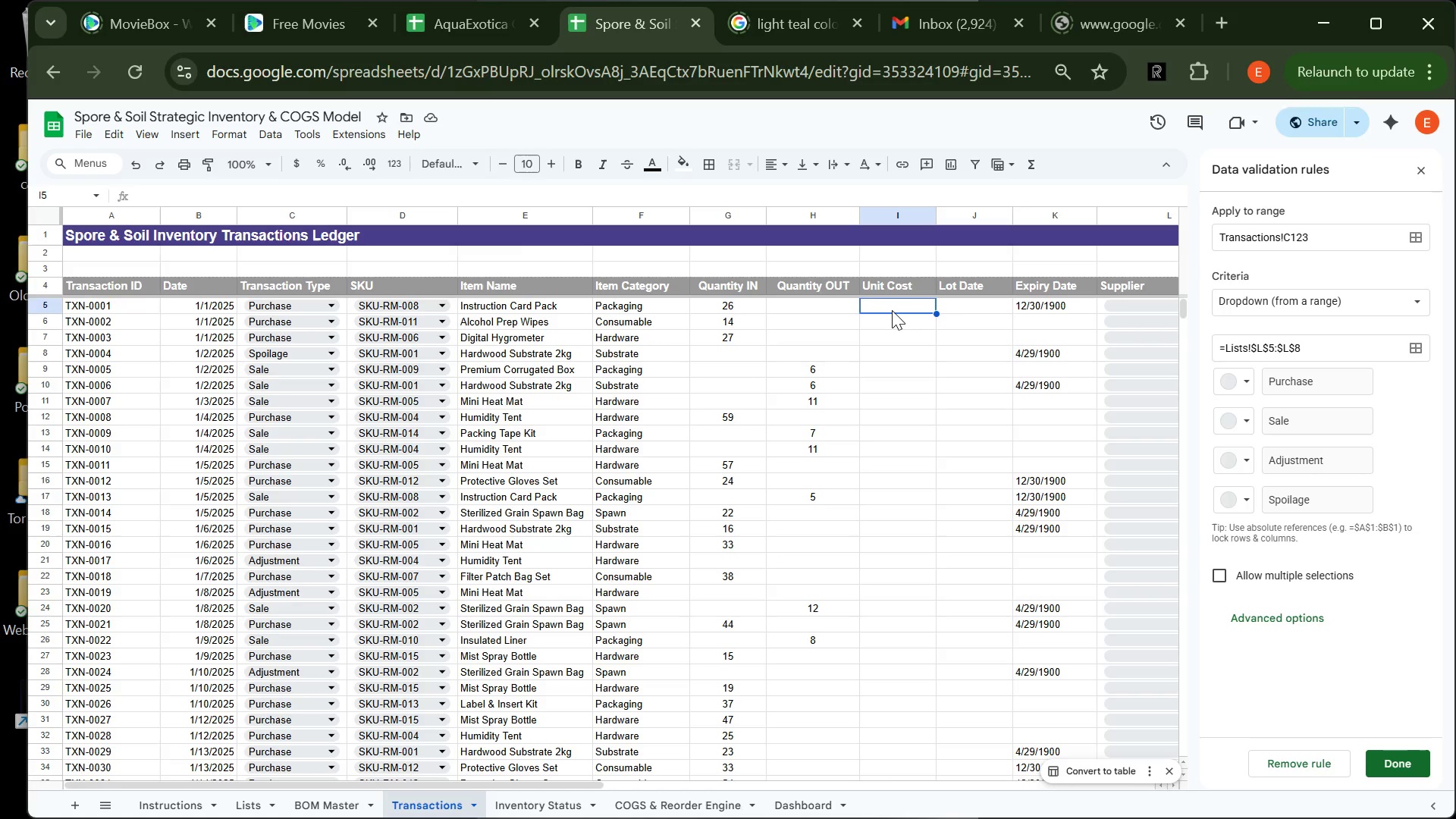 
type(=if(C5="pURCHASR)
key(Backspace)
type(E)
 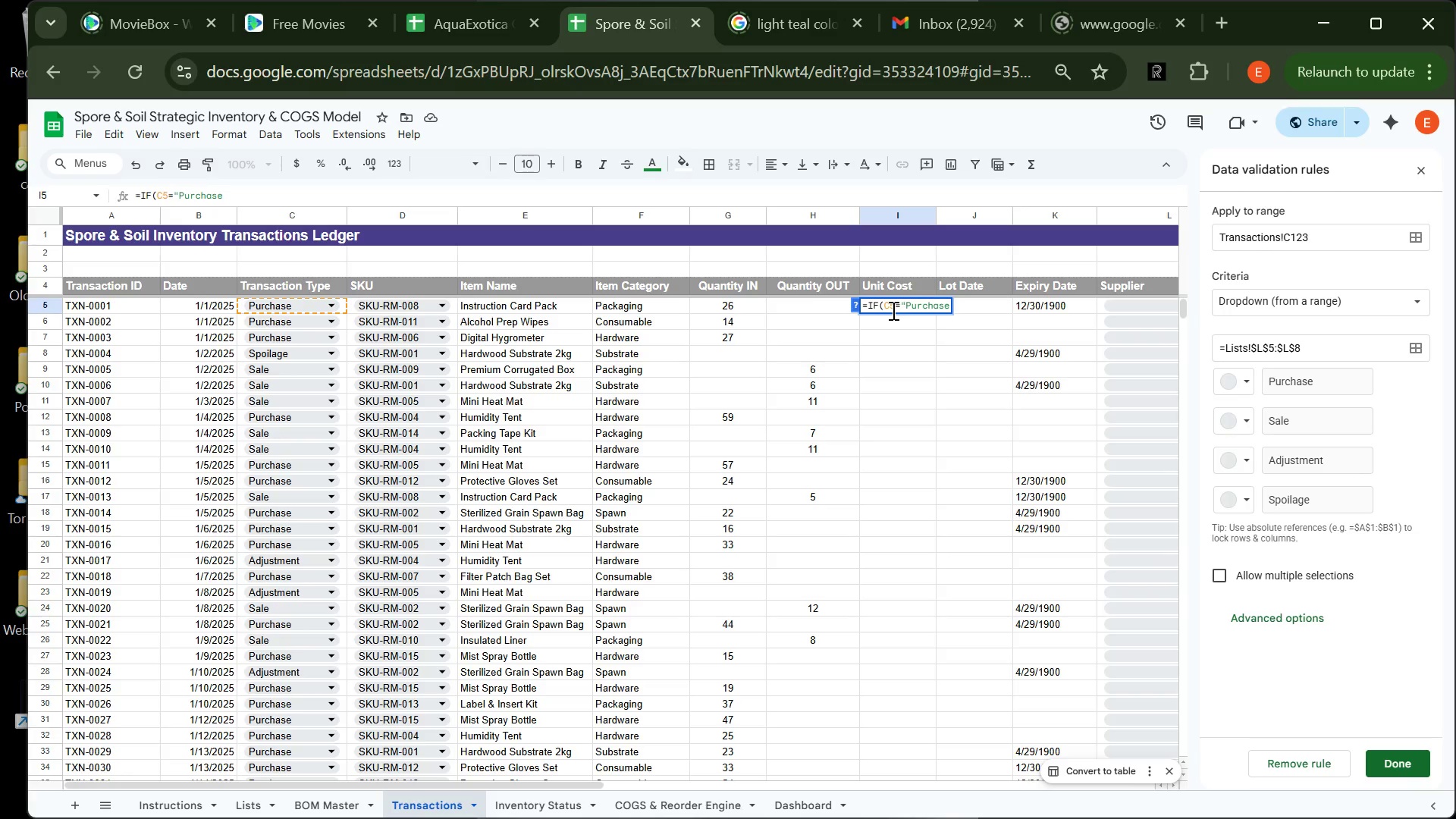 
type(",vlookup(d5)
 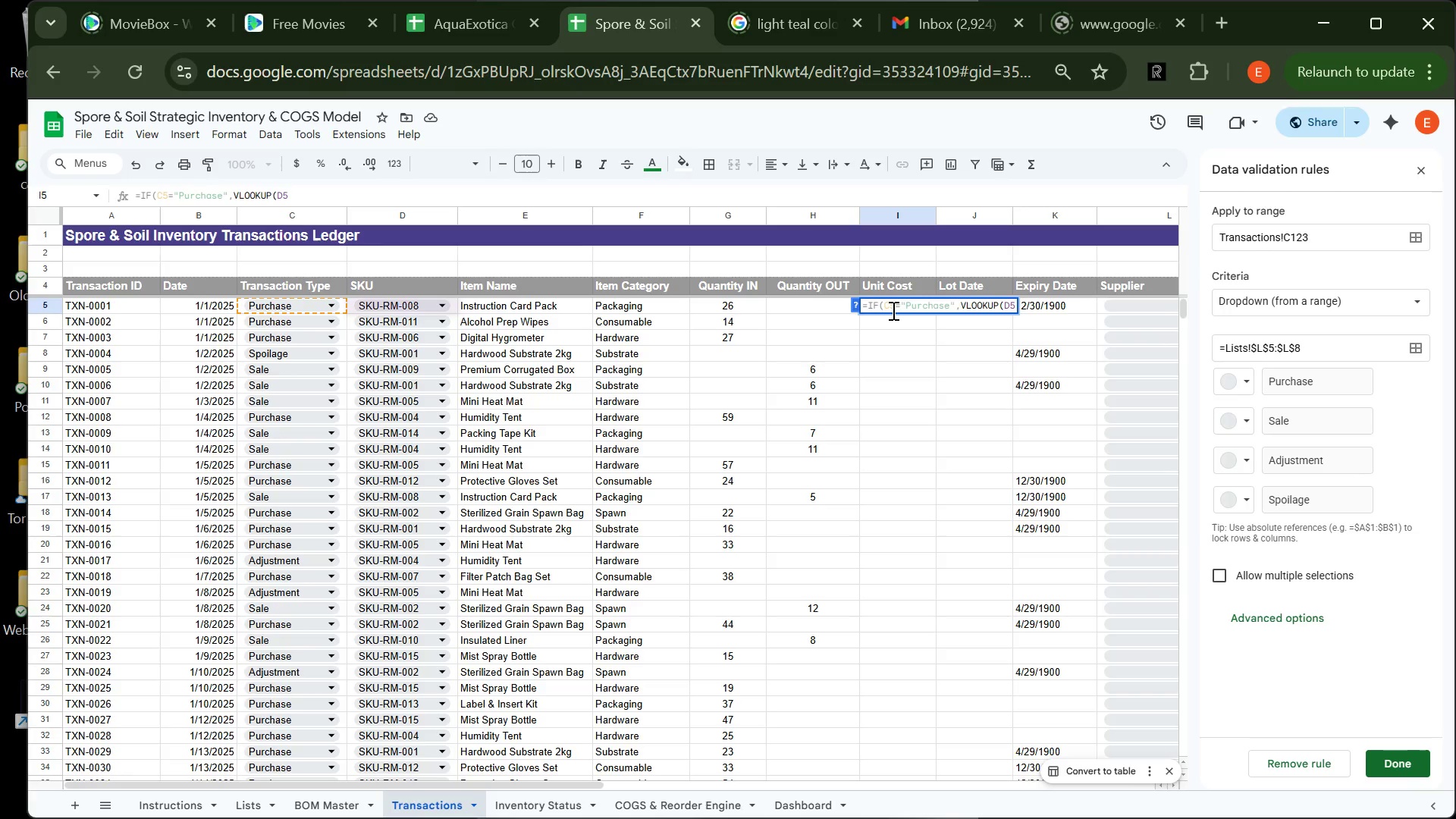 
type(,Lists!E5:J19)
 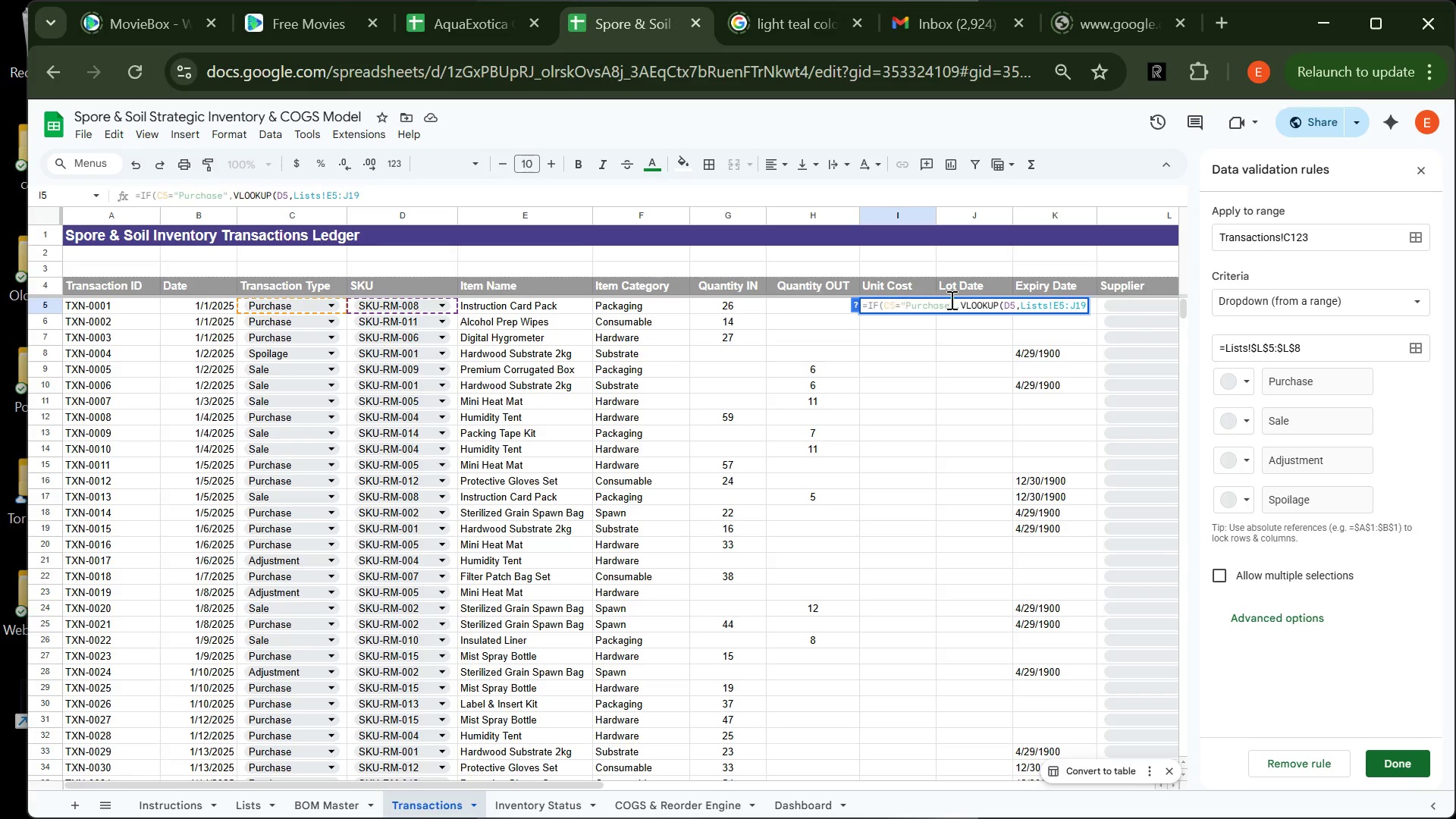 
left_click([1054, 306])
 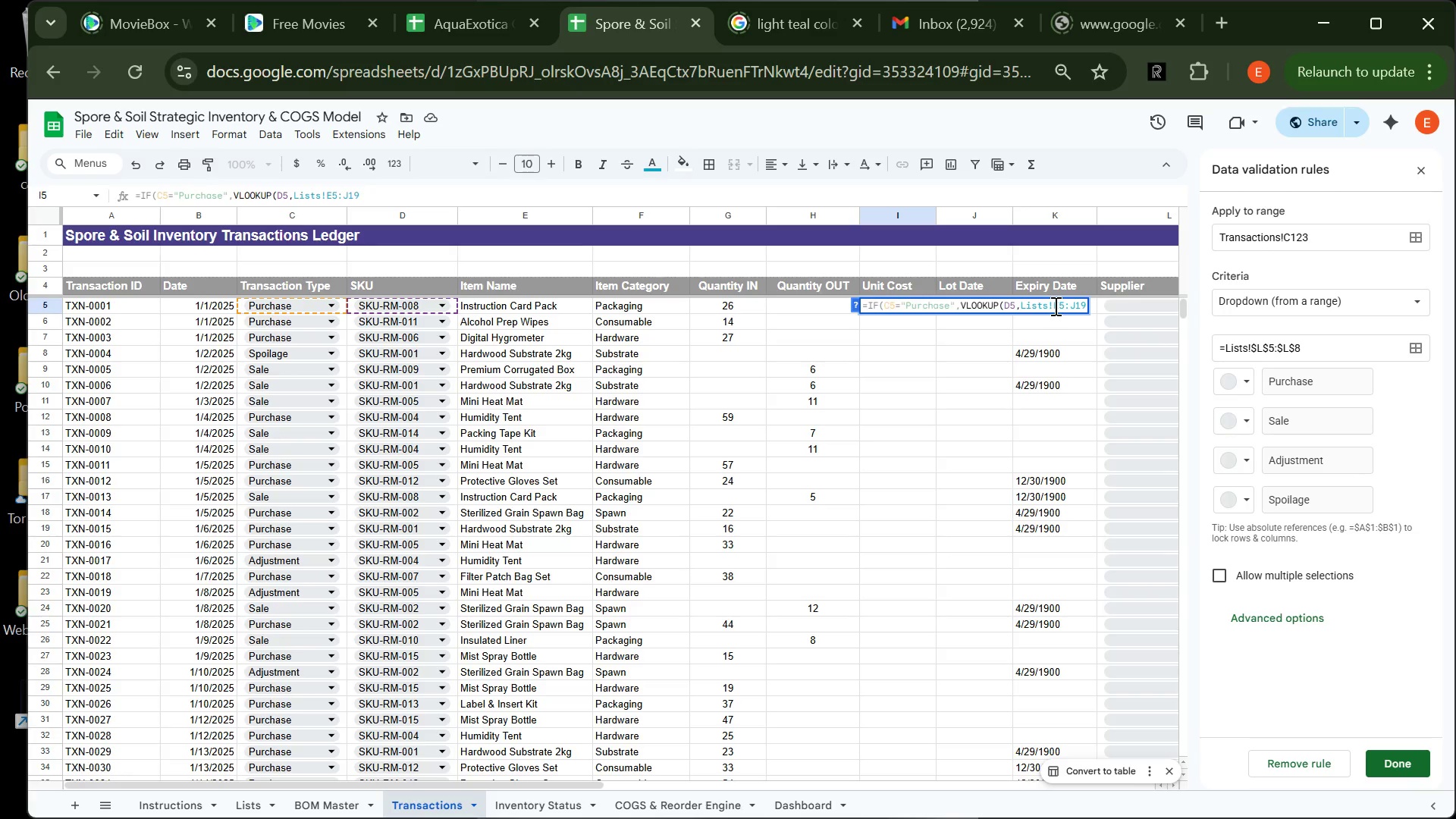 
key(Shift+4)
 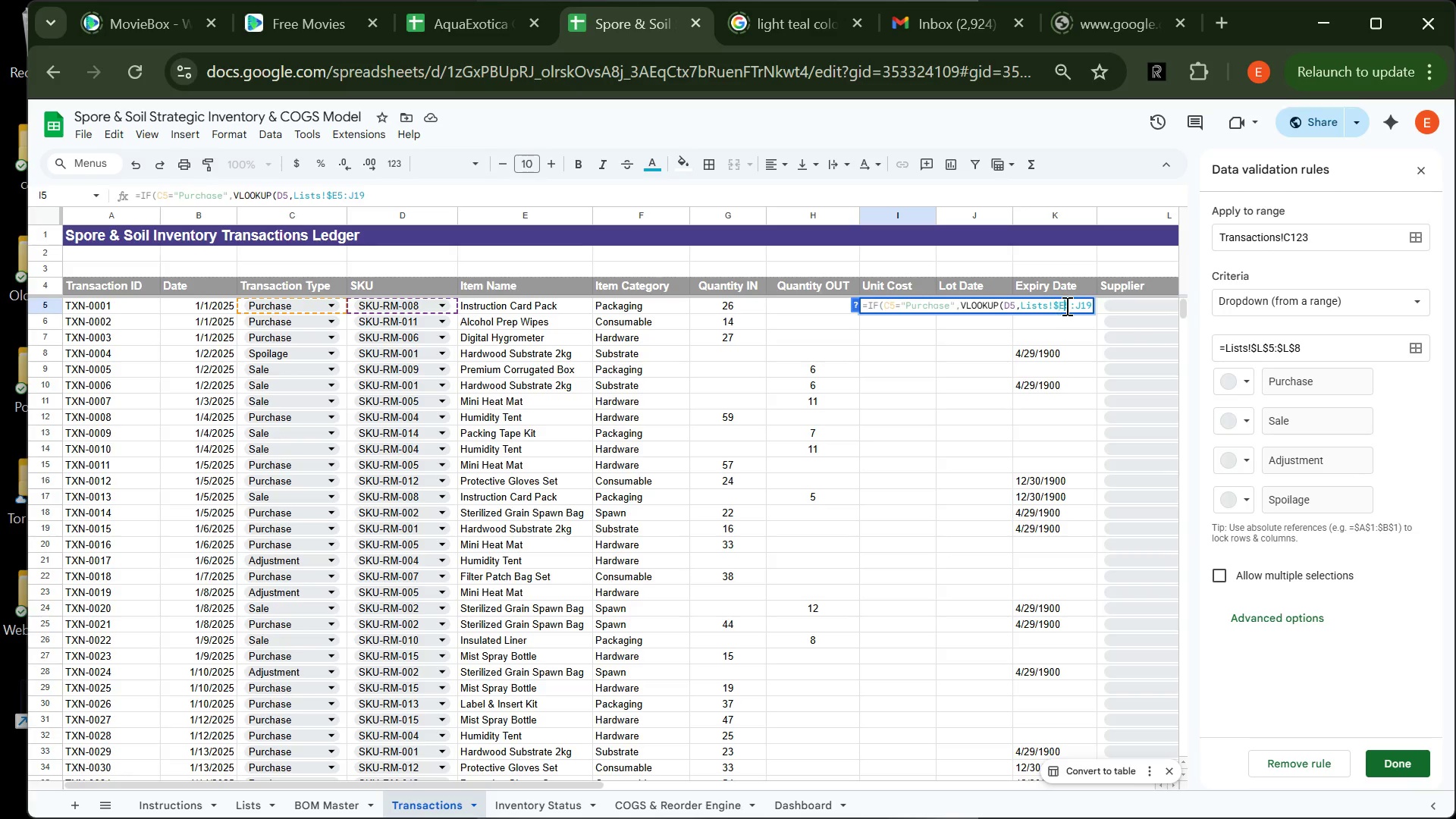 
left_click([1065, 306])
 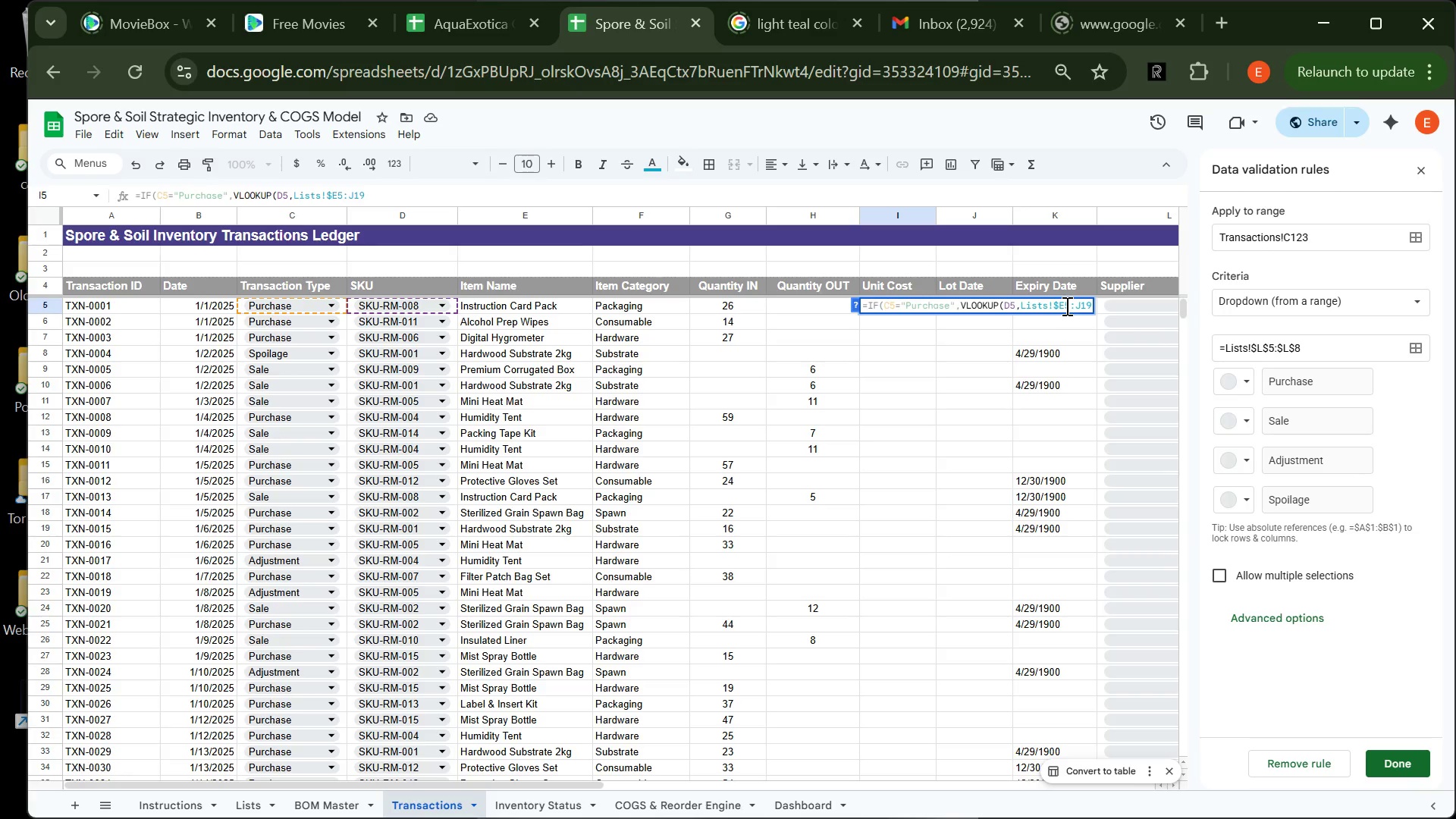 
key(Shift+4)
 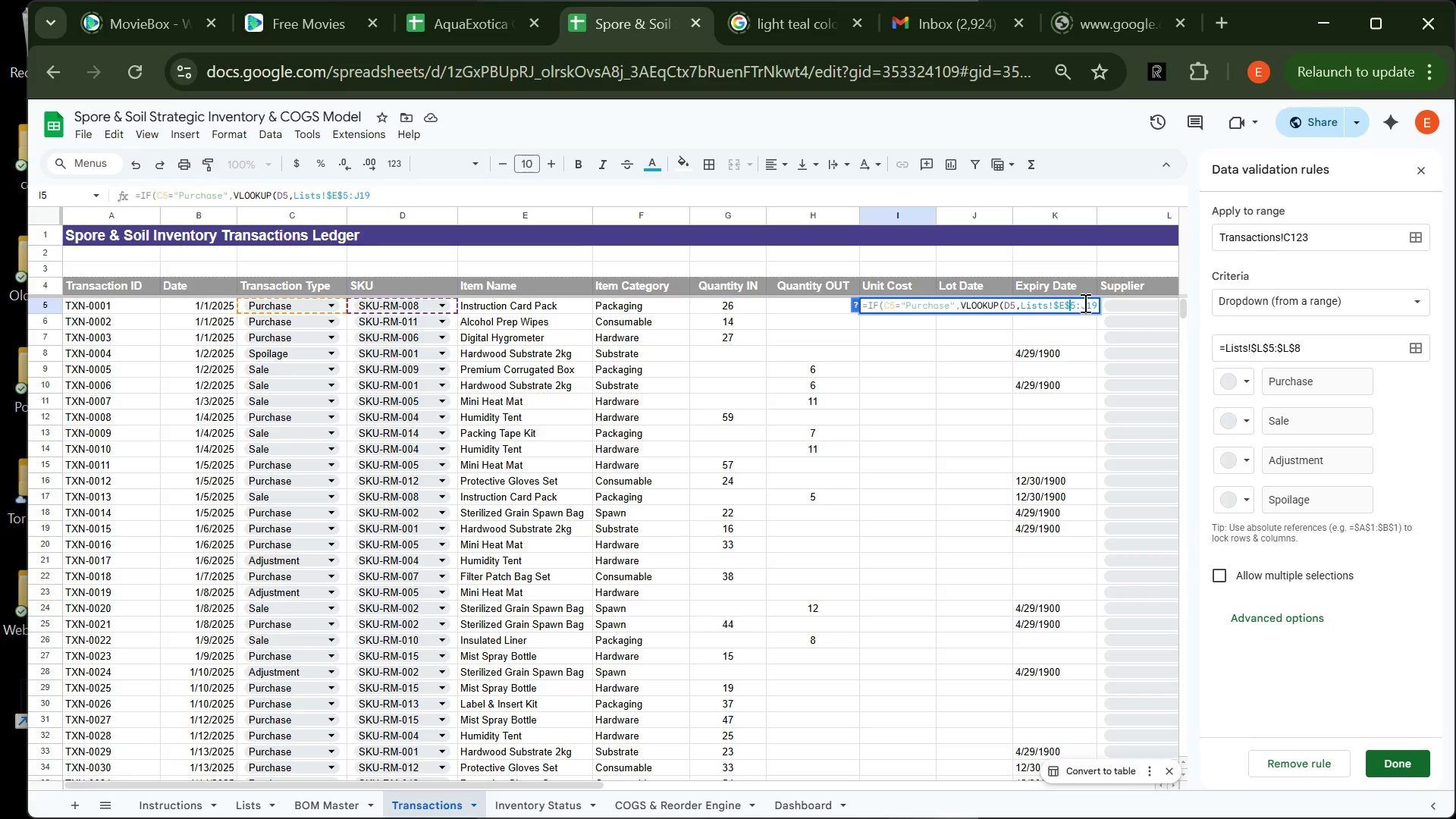 
left_click([1084, 303])
 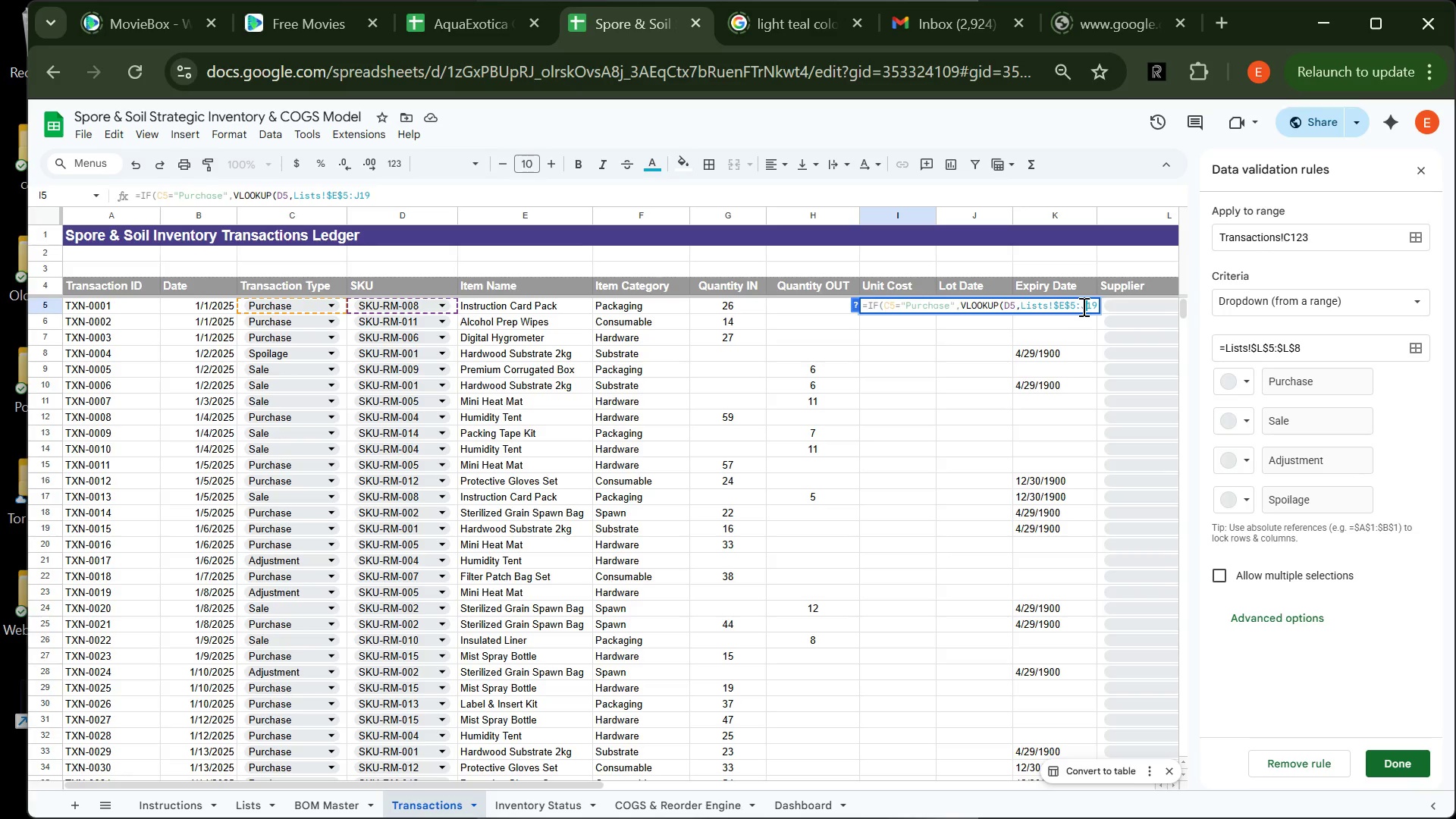 
left_click([1082, 306])
 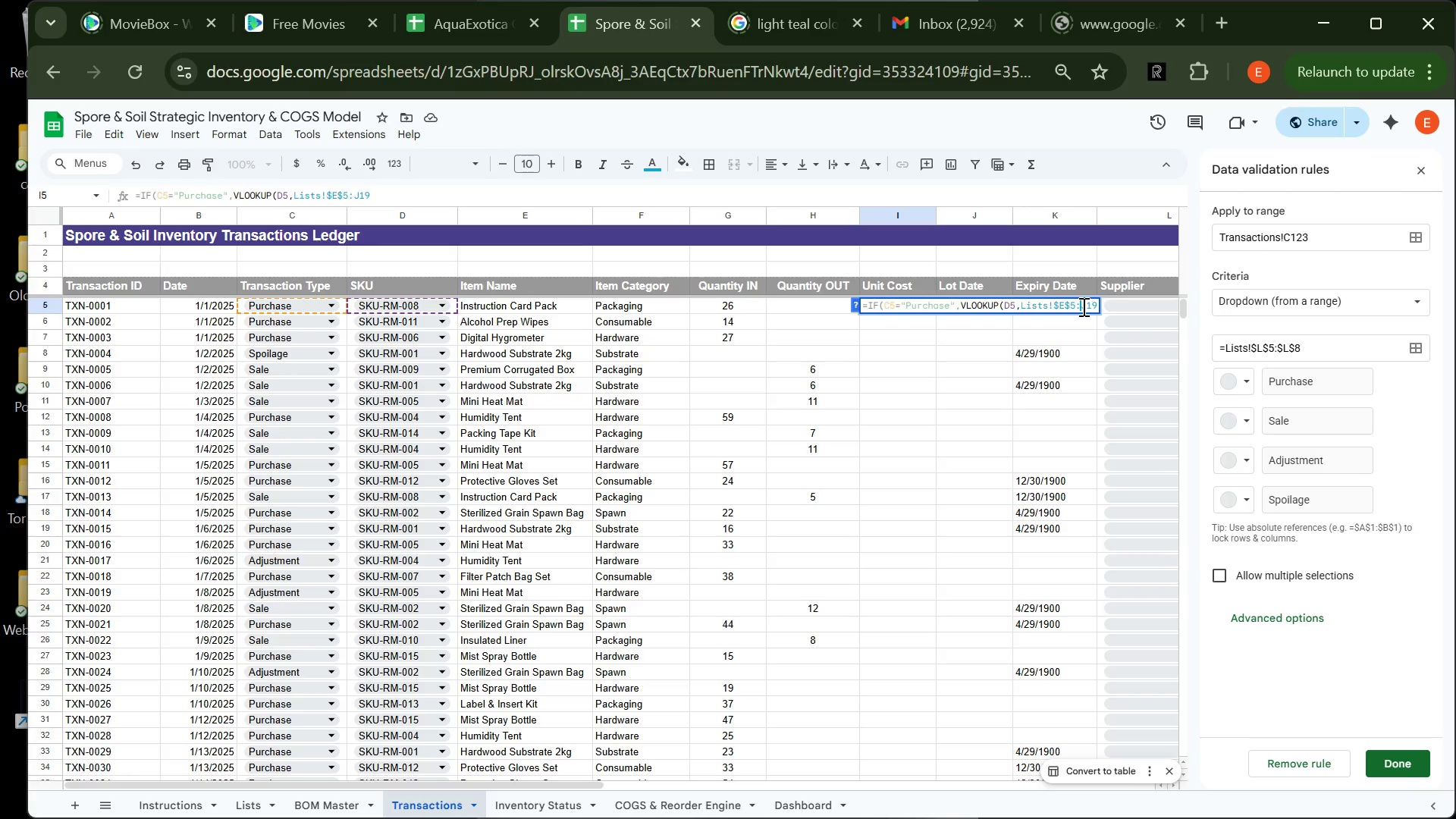 
key(Shift+4)
 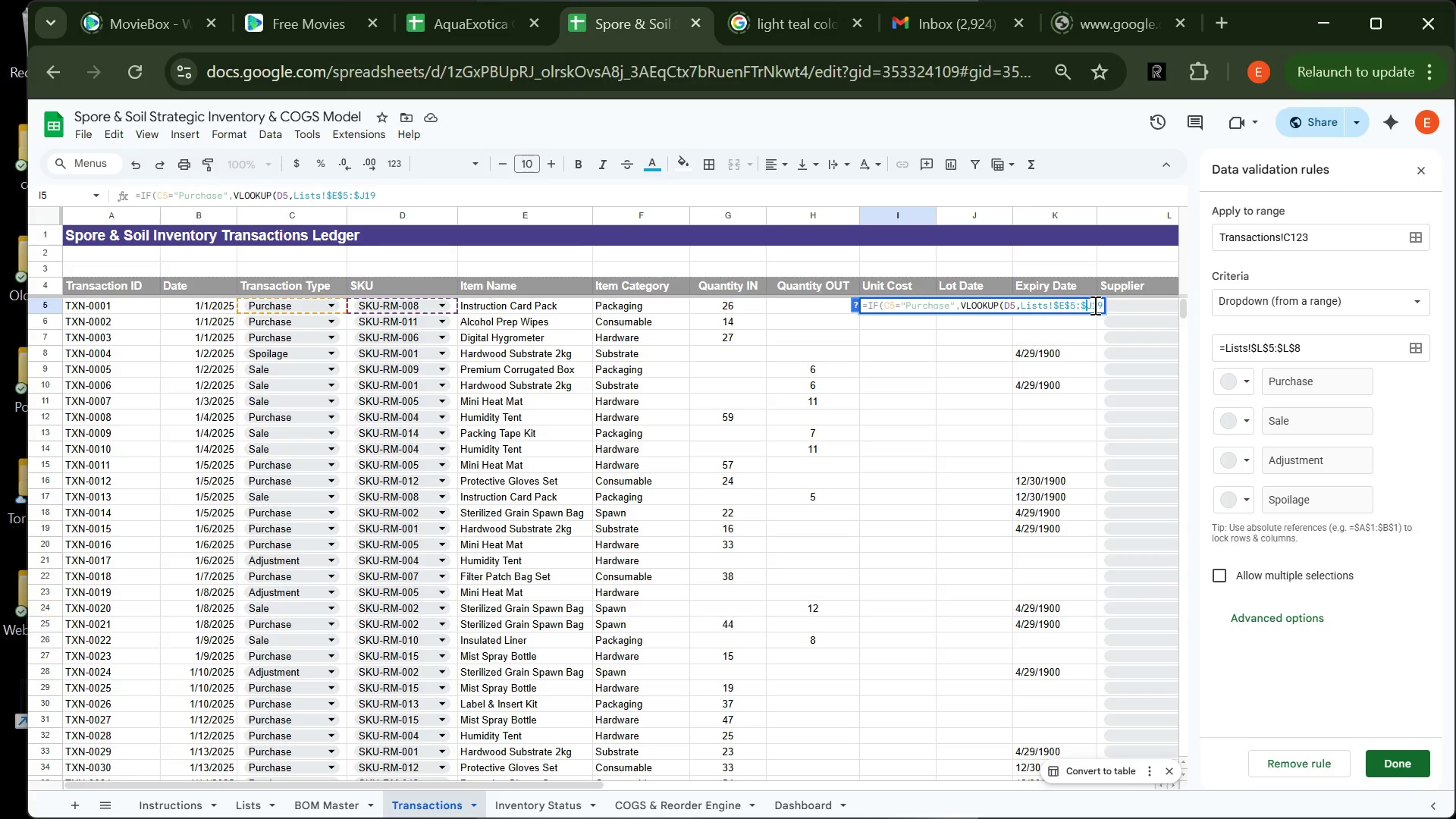 
left_click([1094, 305])
 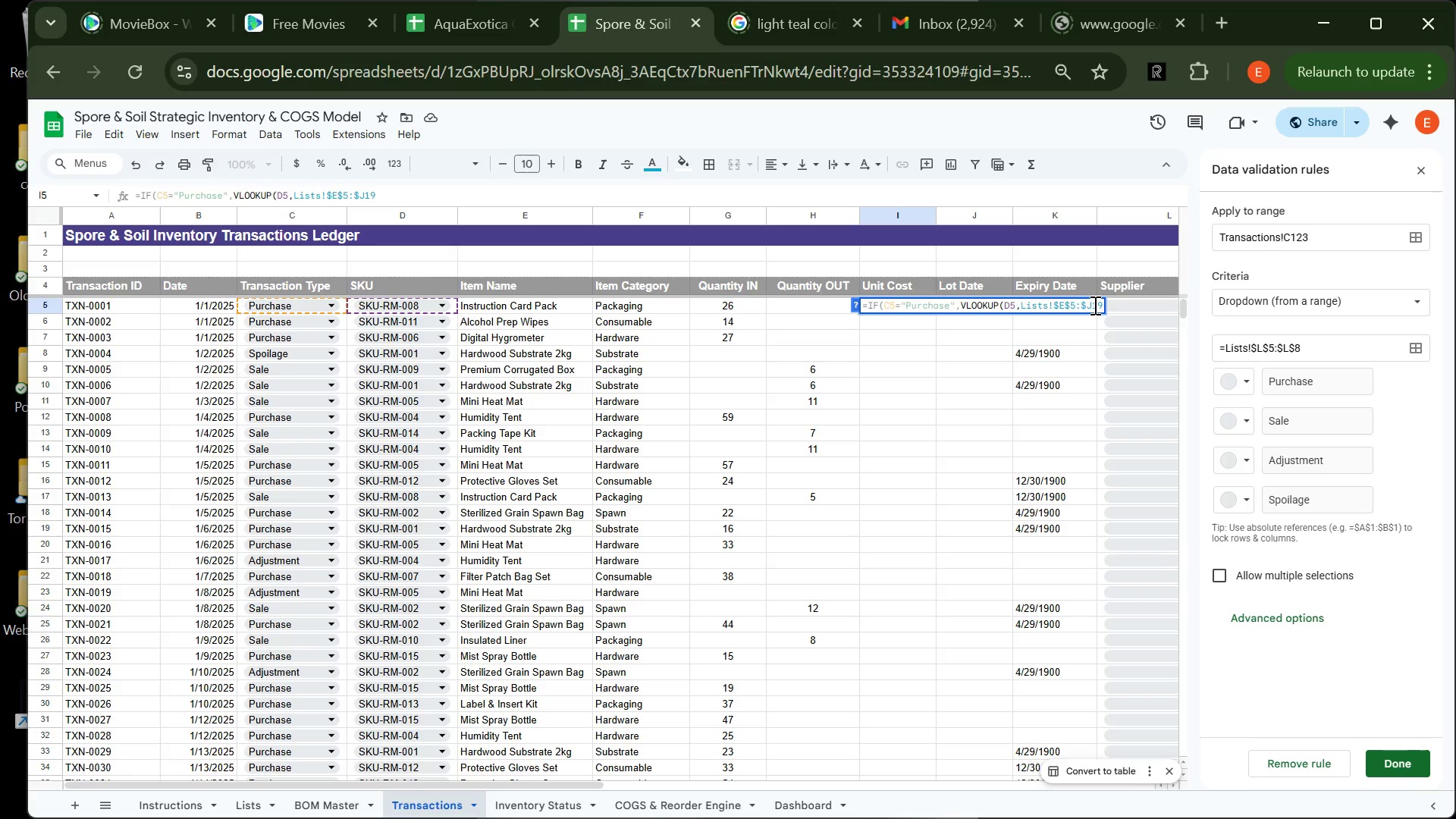 
key(Shift+4)
 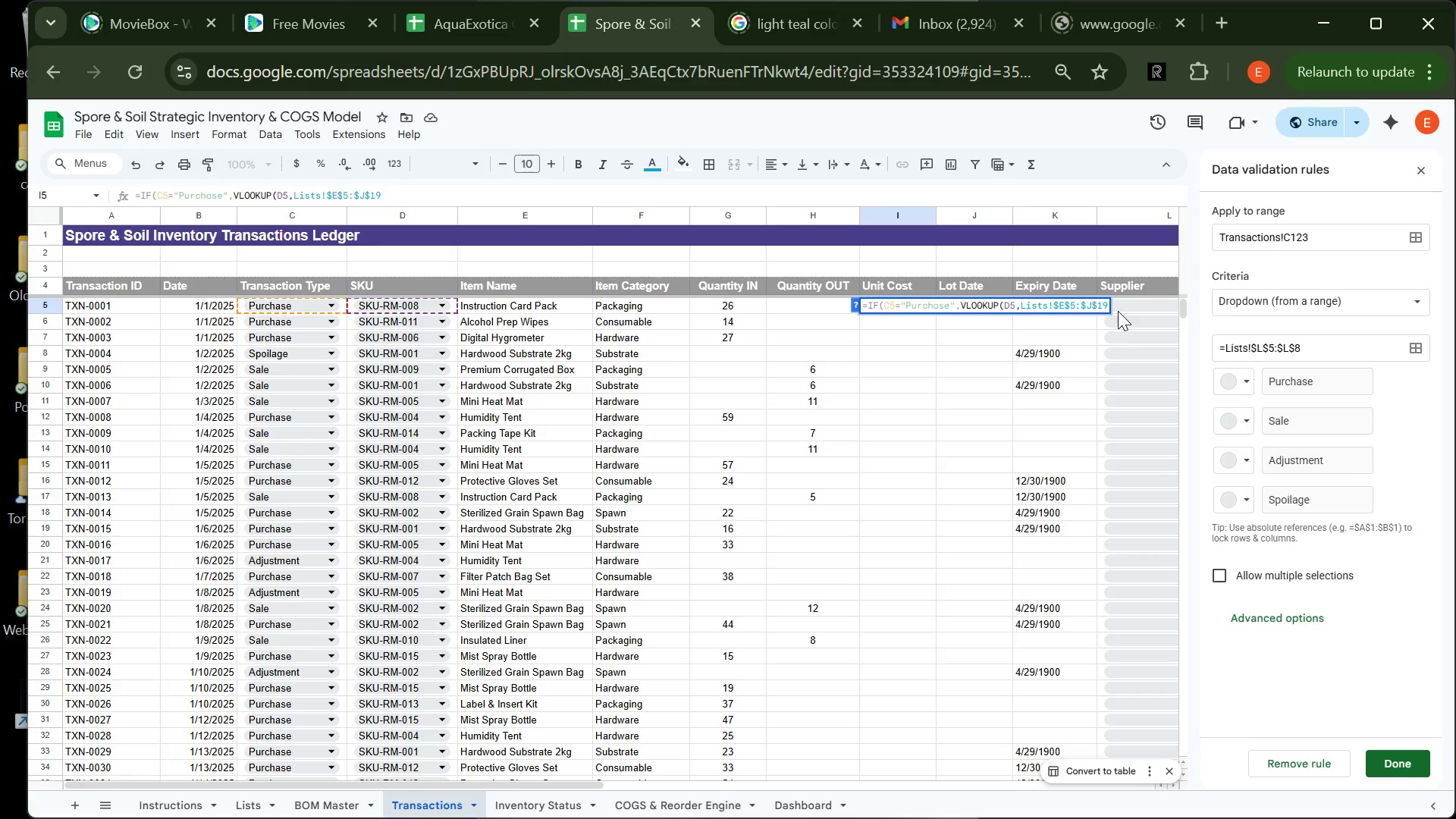 
wait(5.12)
 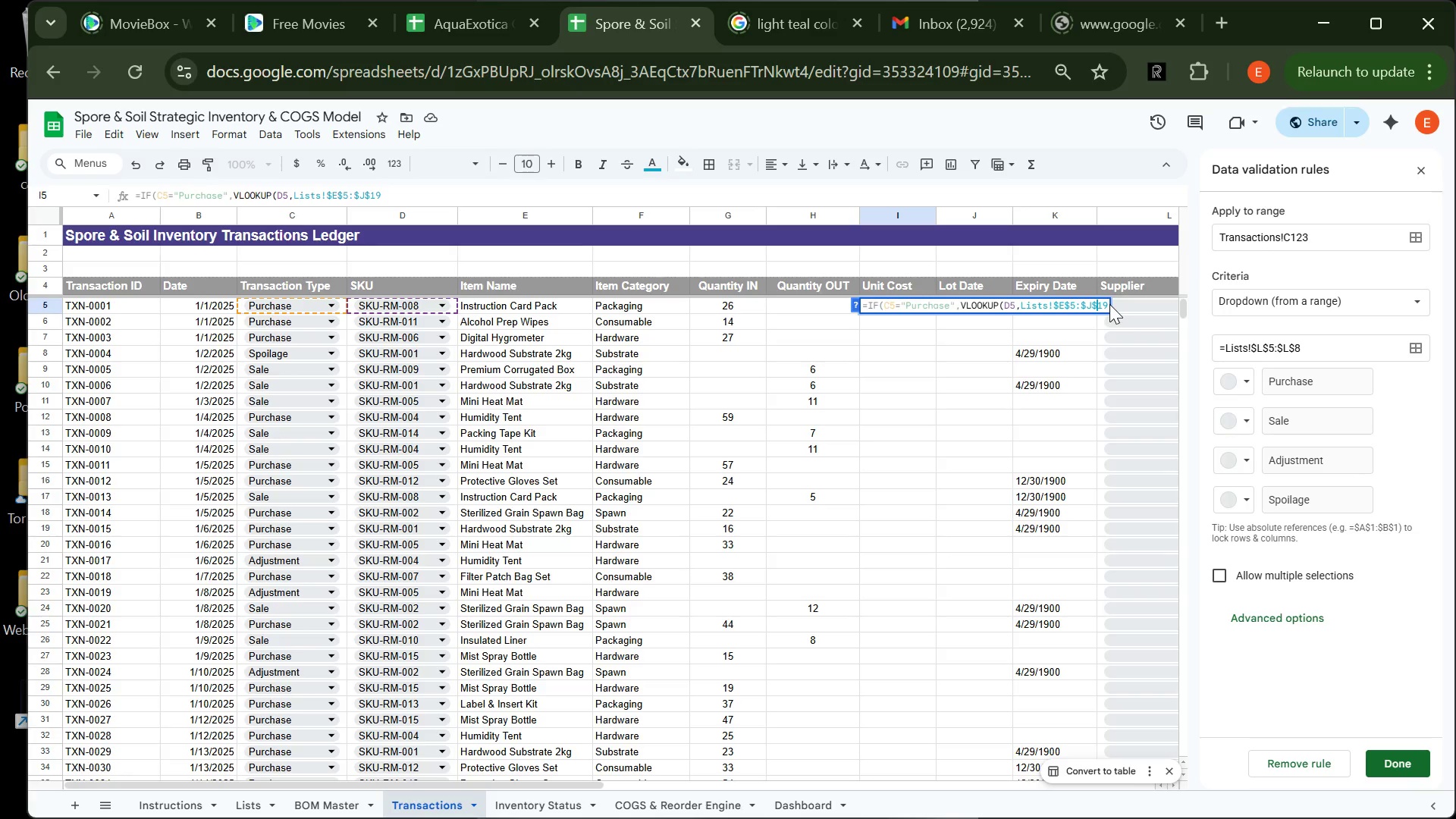 
left_click([1108, 305])
 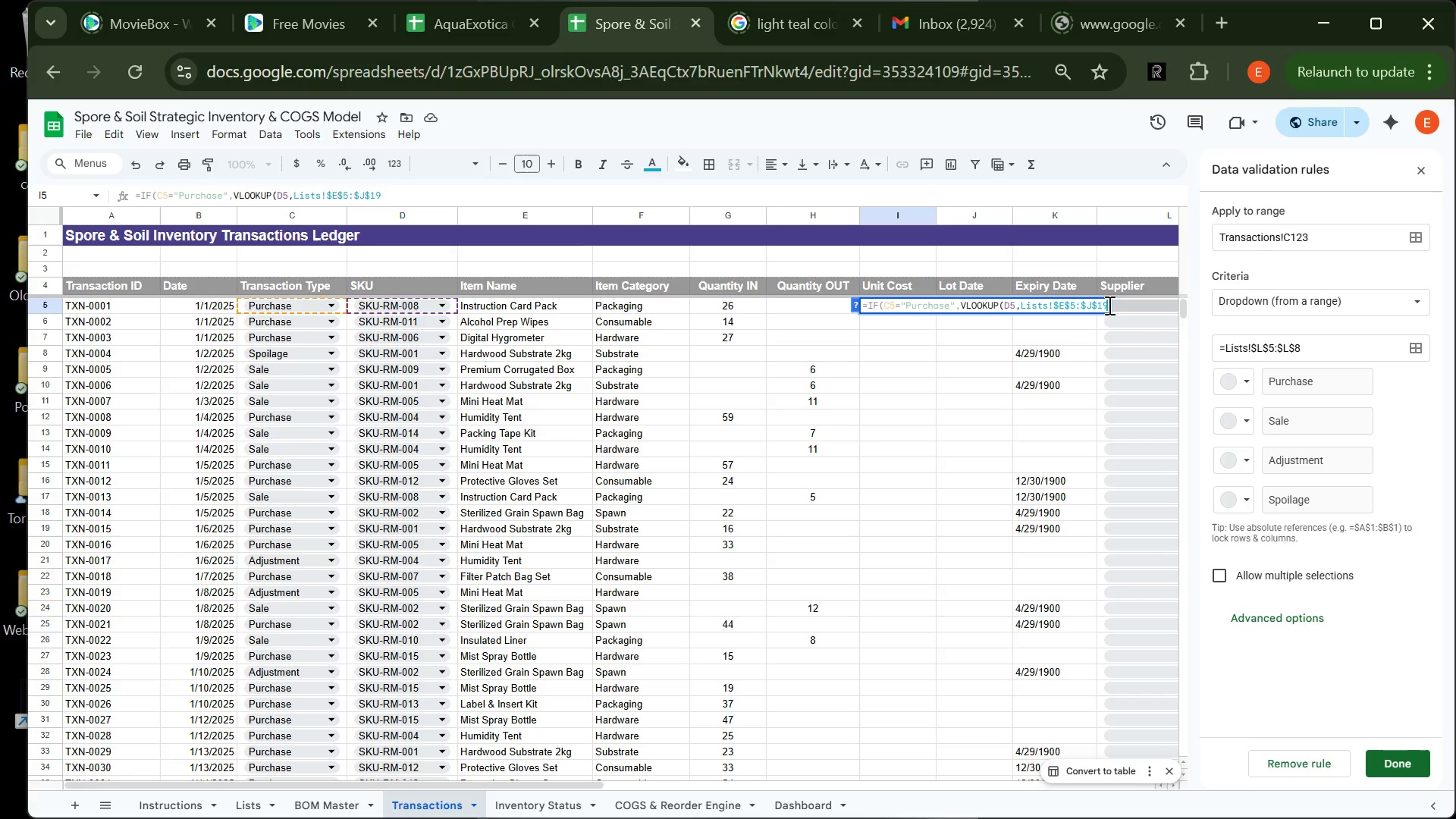 
type(,6,FALSE)*()
 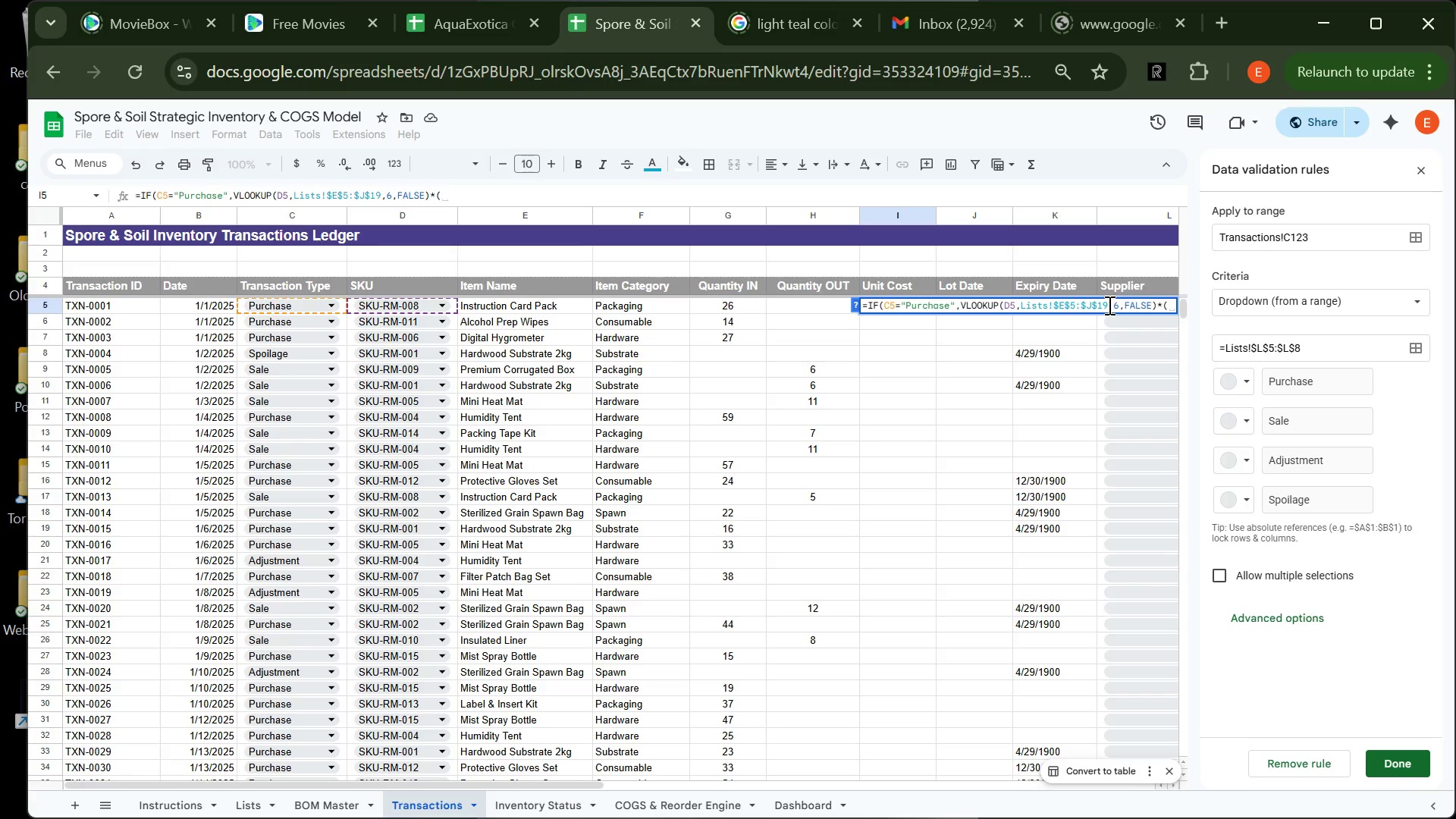 
type(1+RAND)
 